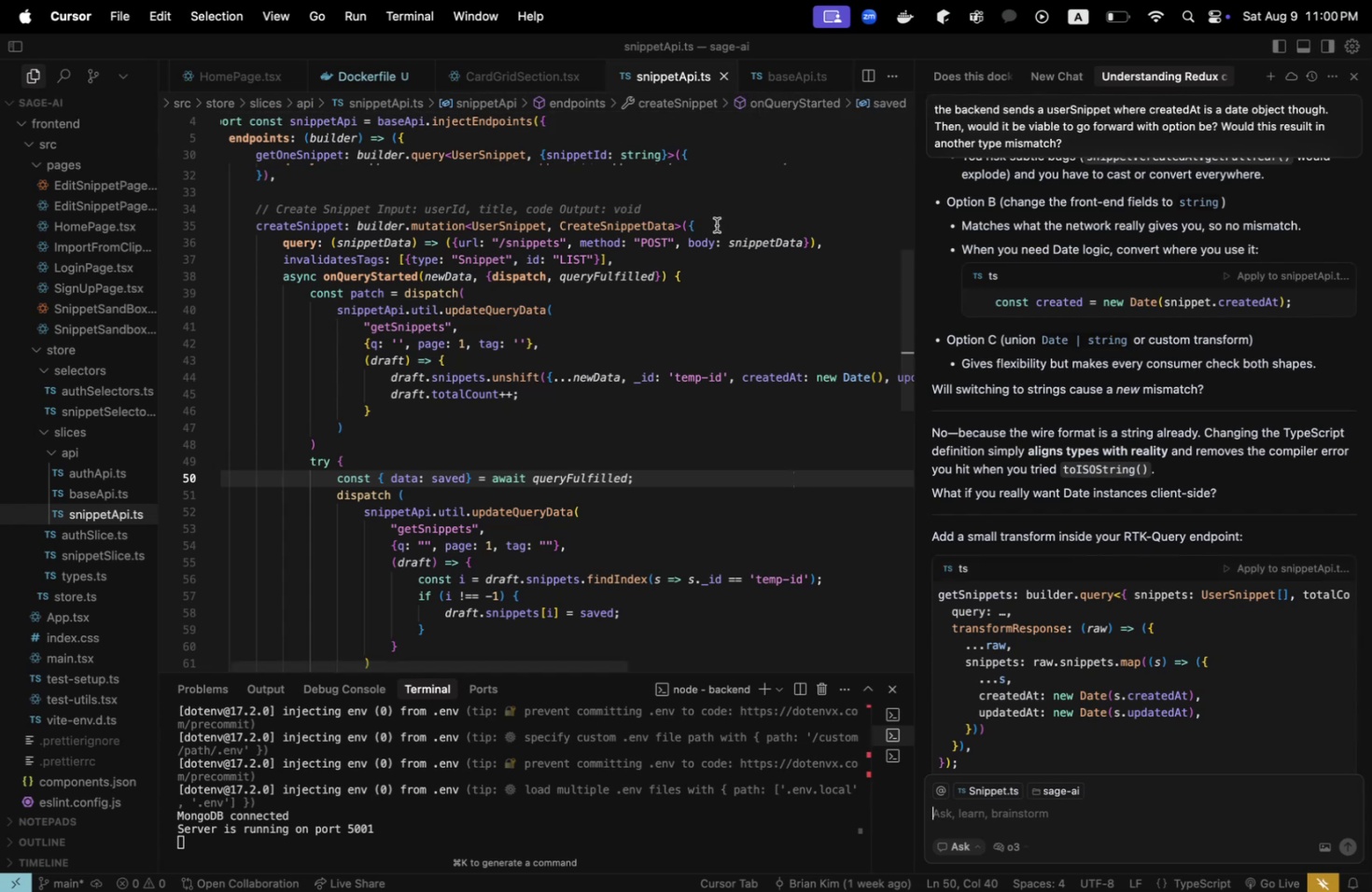 
key(Meta+Shift+BracketLeft)
 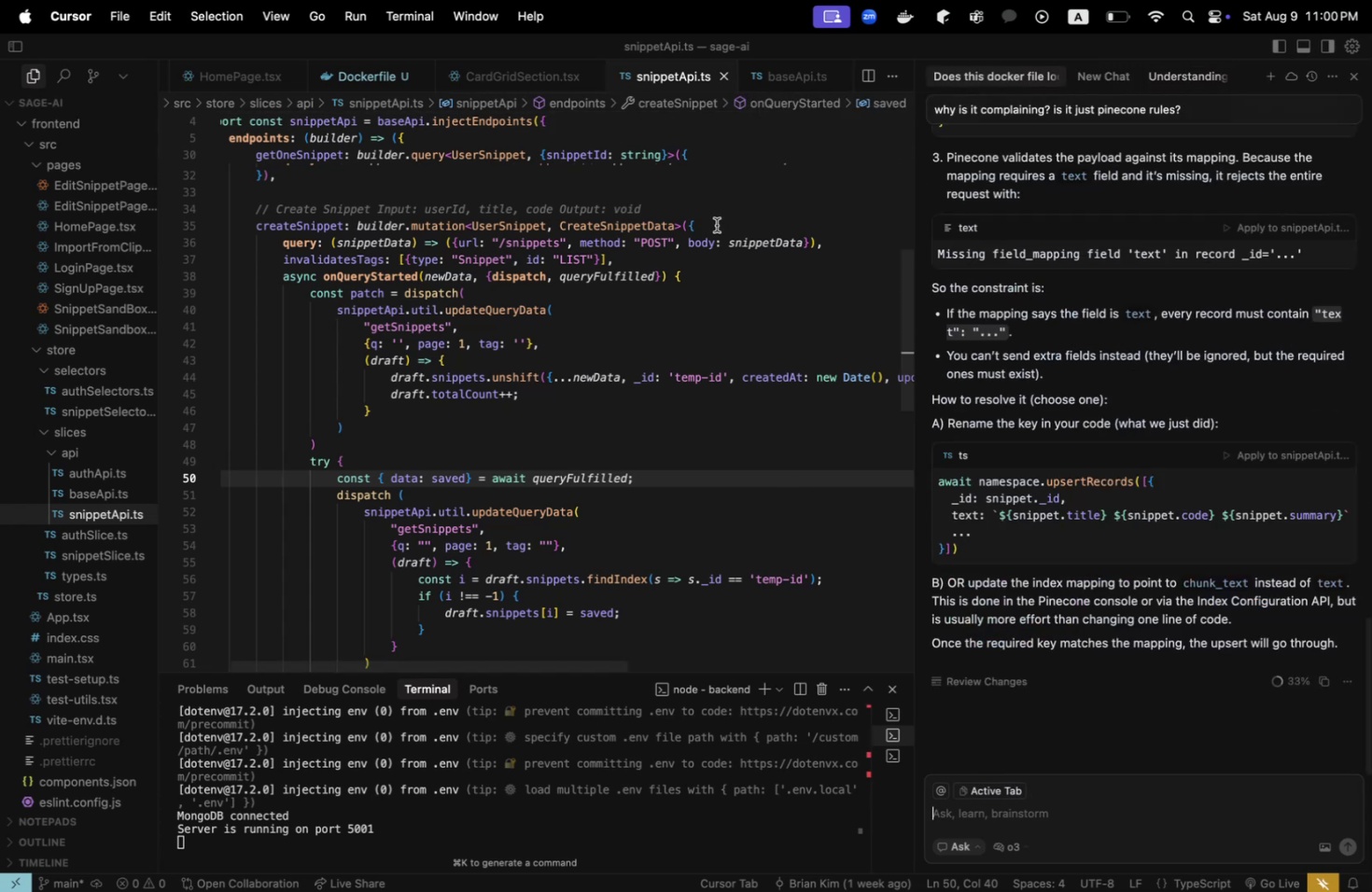 
type(TY)
 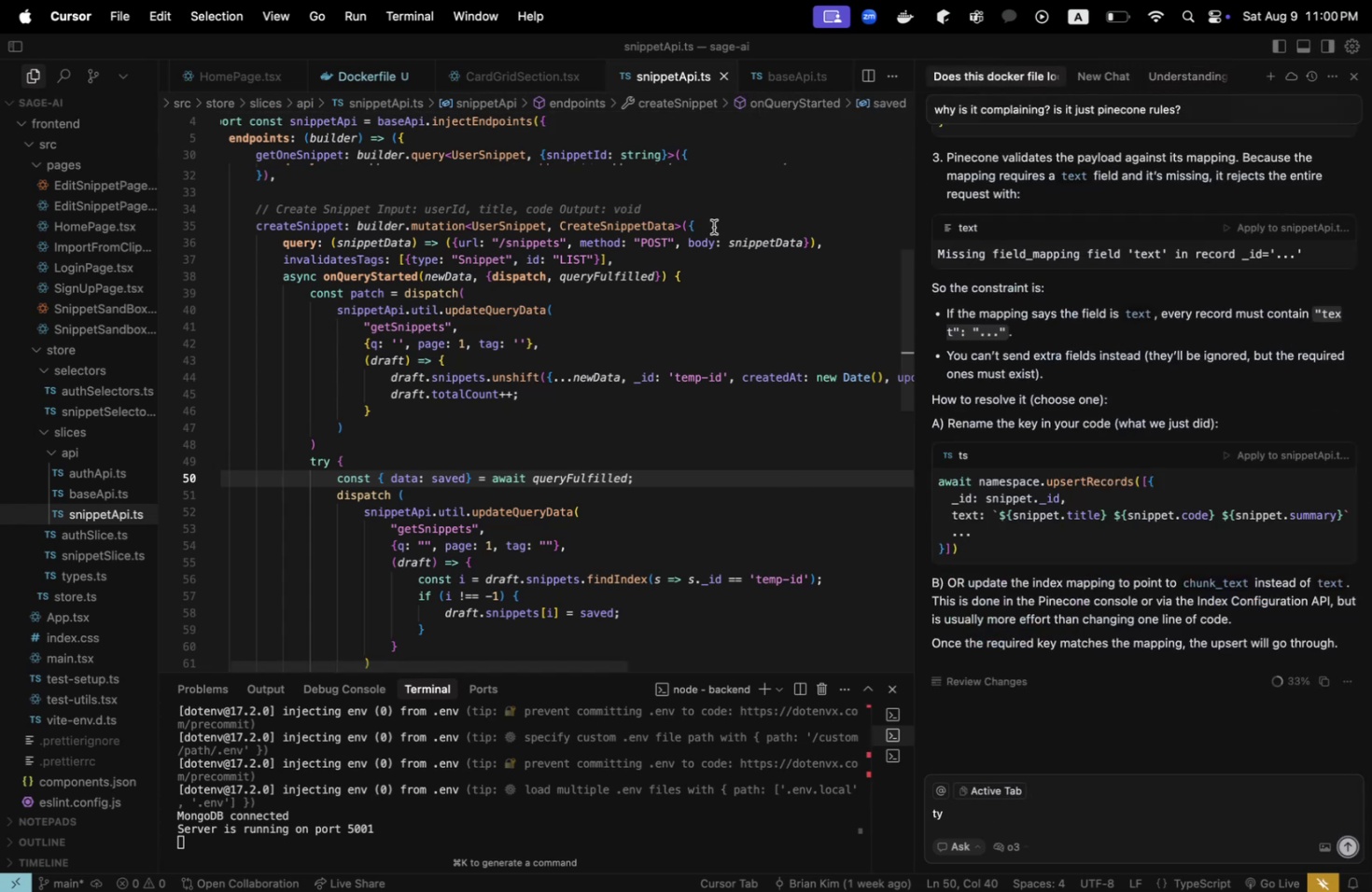 
left_click([609, 355])
 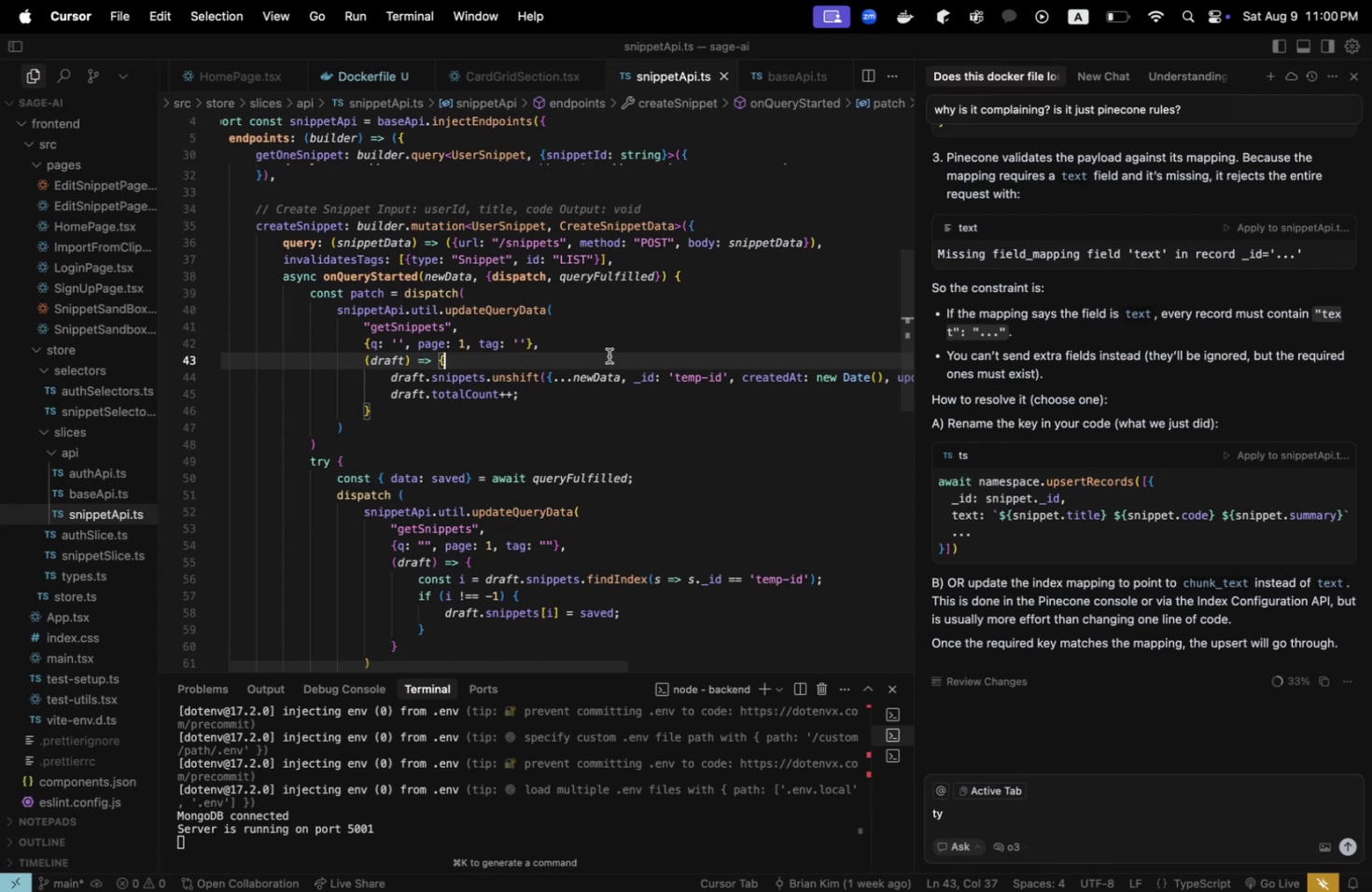 
key(Meta+Shift+CommandLeft)
 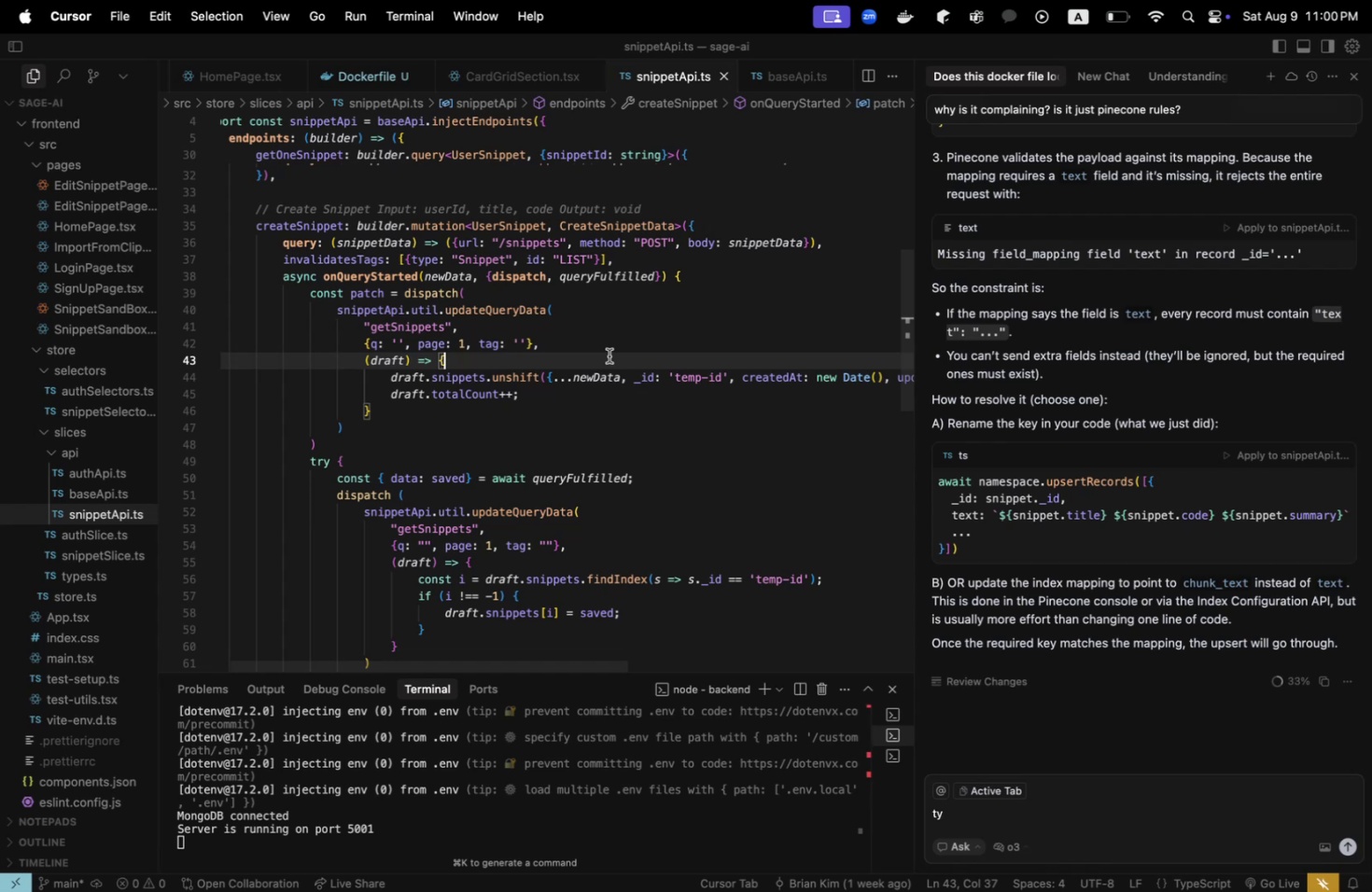 
key(Meta+Shift+P)
 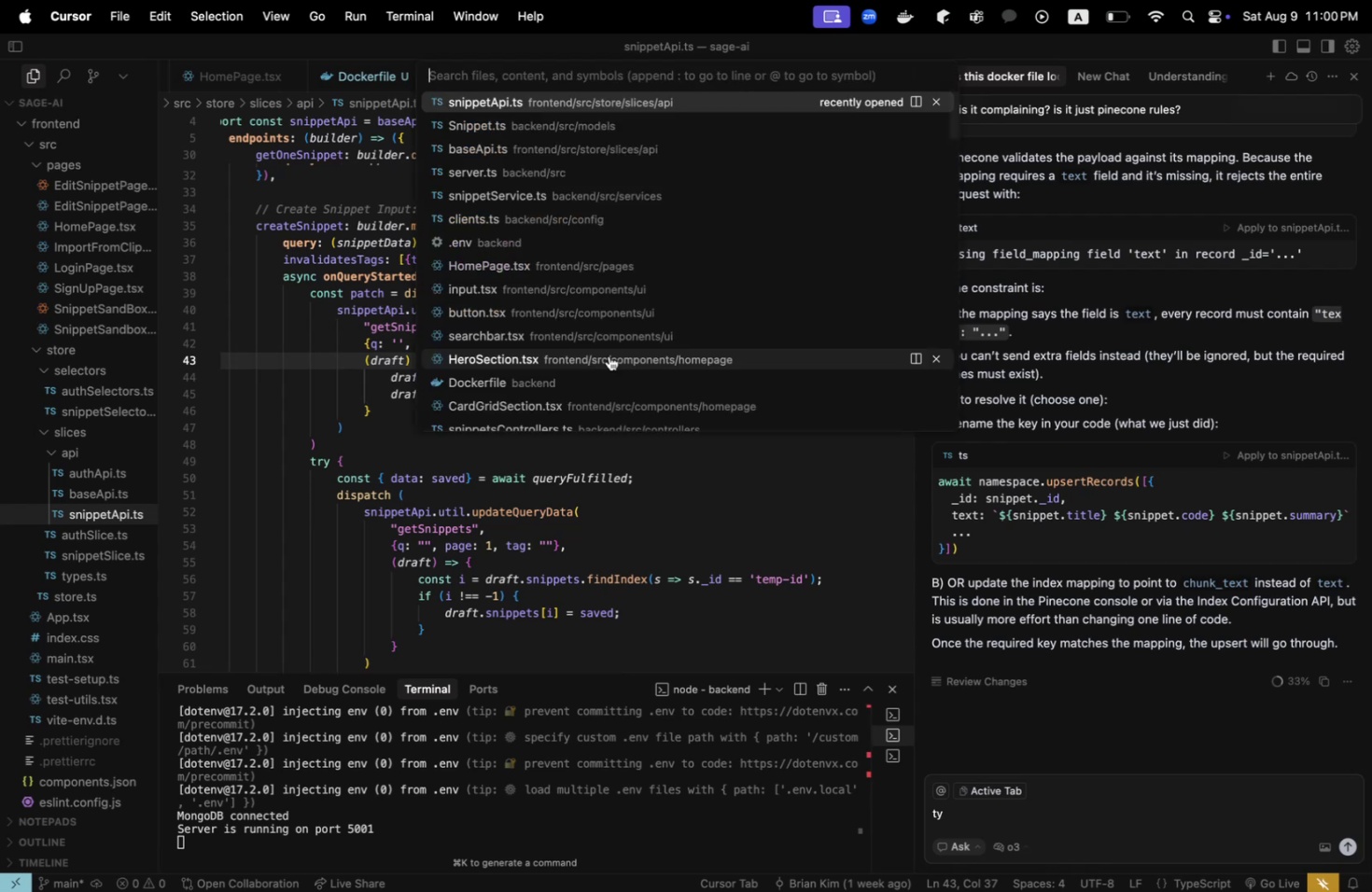 
type(TYP)
 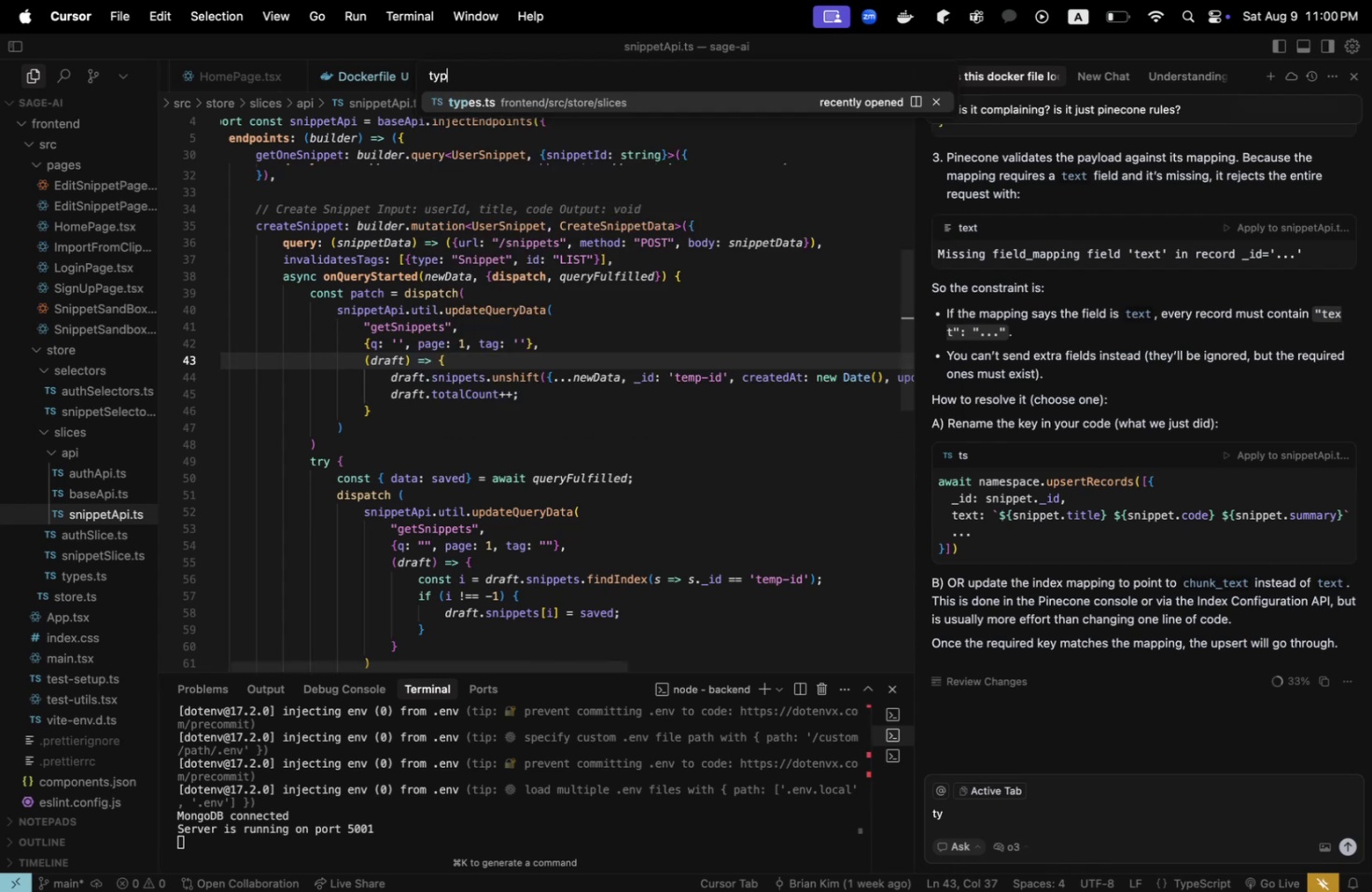 
key(Shift+Enter)
 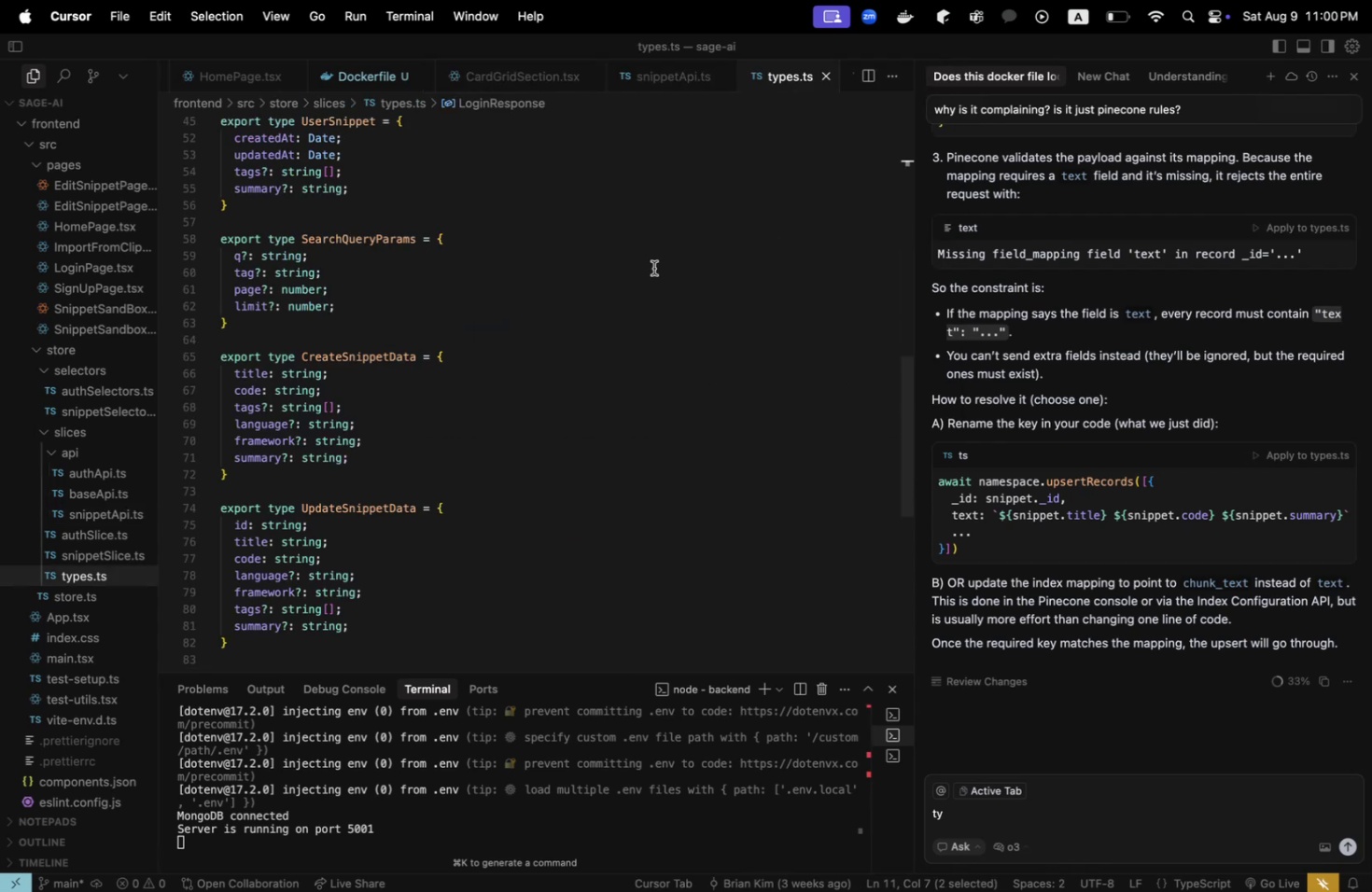 
scroll: coordinate [595, 274], scroll_direction: down, amount: 3.0
 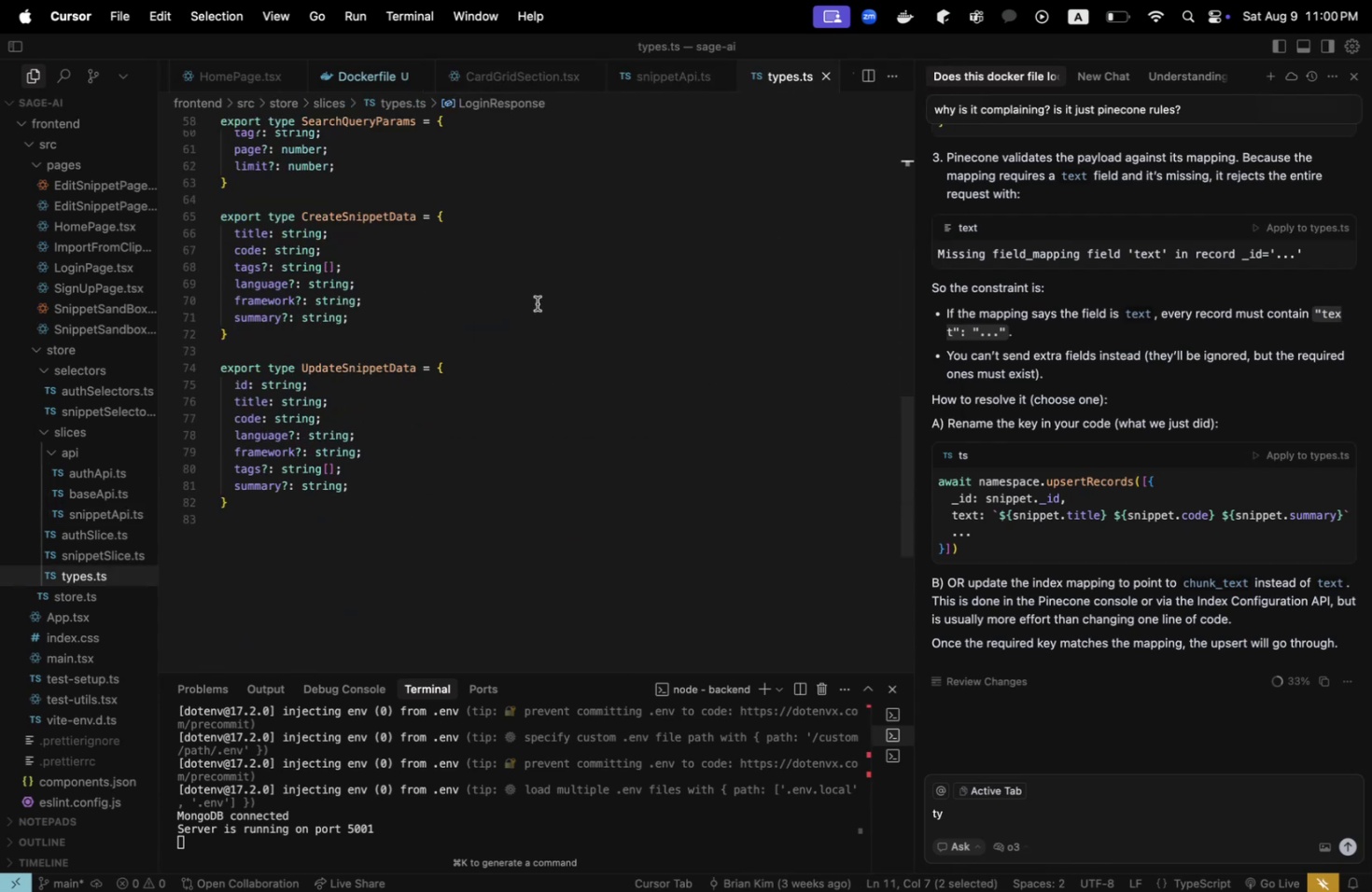 
scroll: coordinate [531, 310], scroll_direction: up, amount: 36.0
 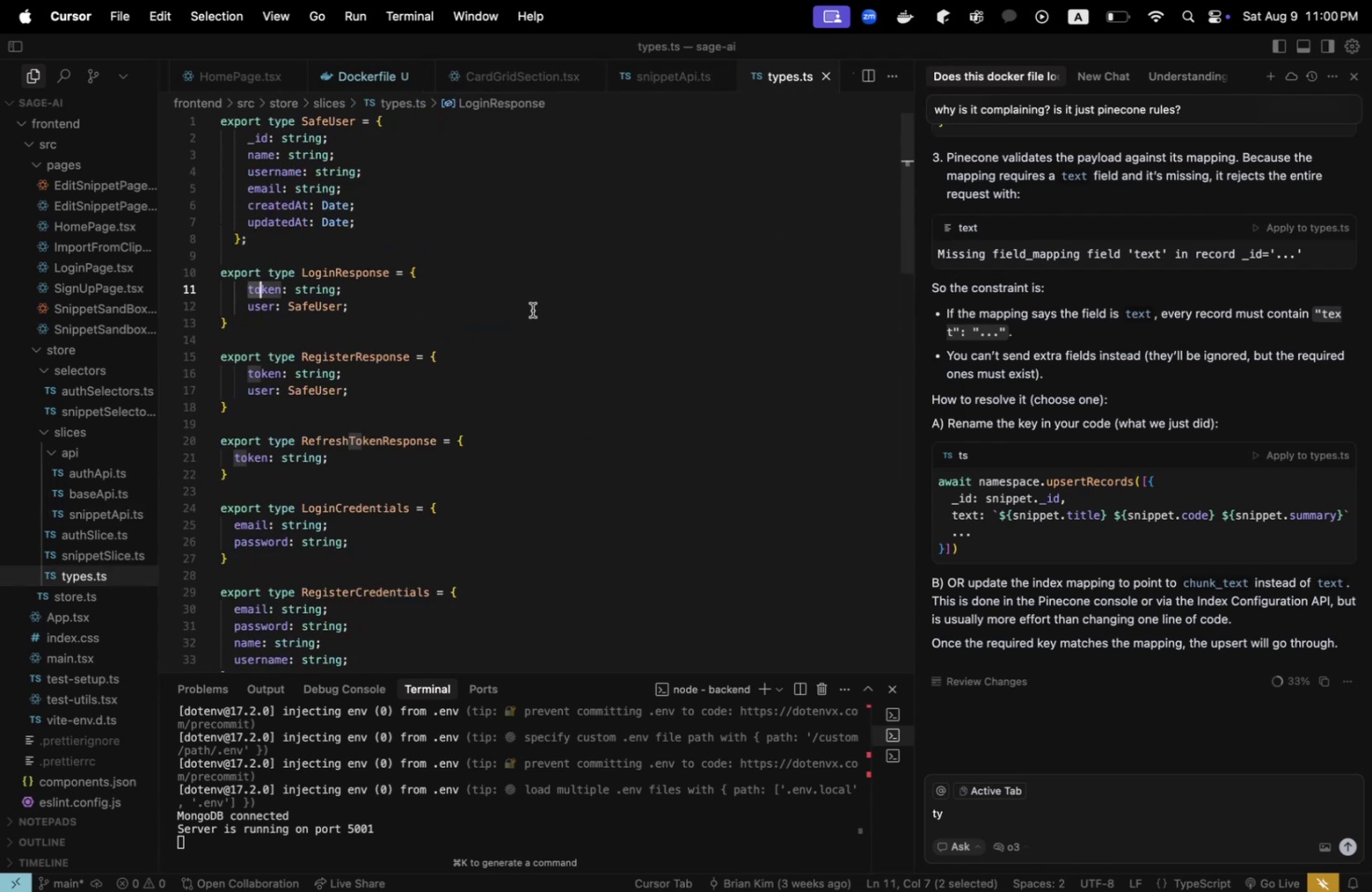 
key(Meta+Shift+Space)
 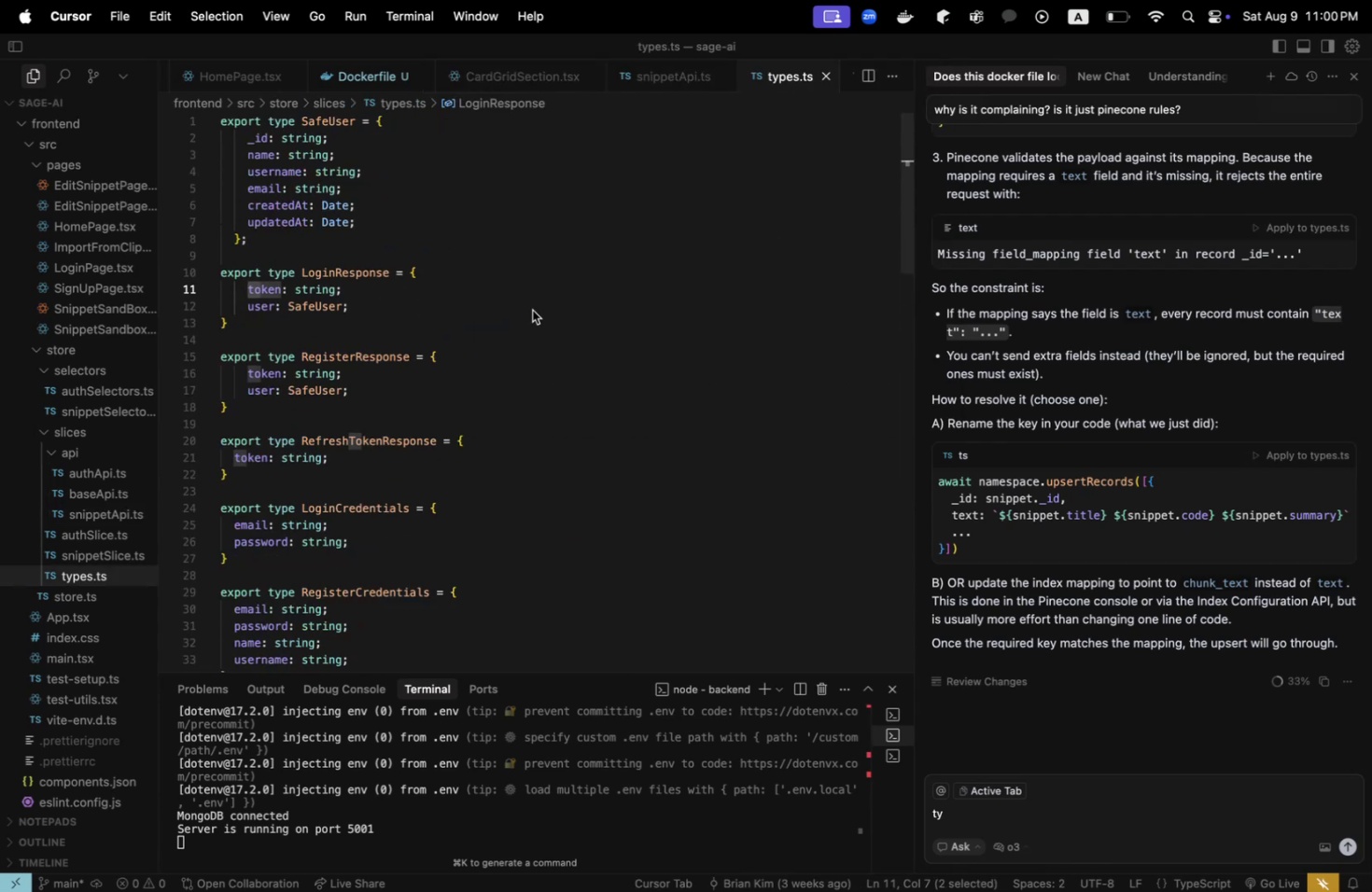 
key(Meta+Shift+Space)
 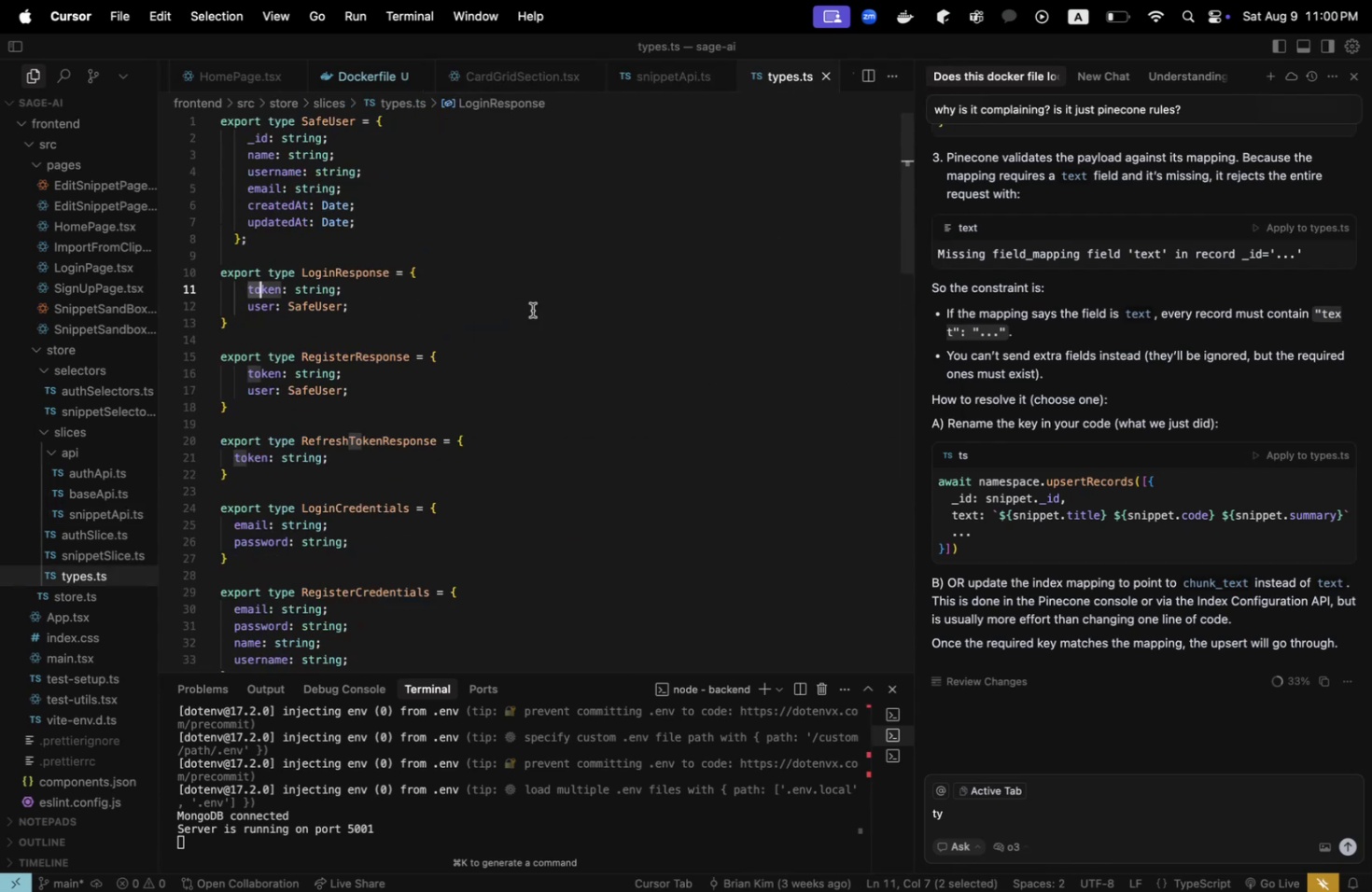 
key(Meta+Shift+F)
 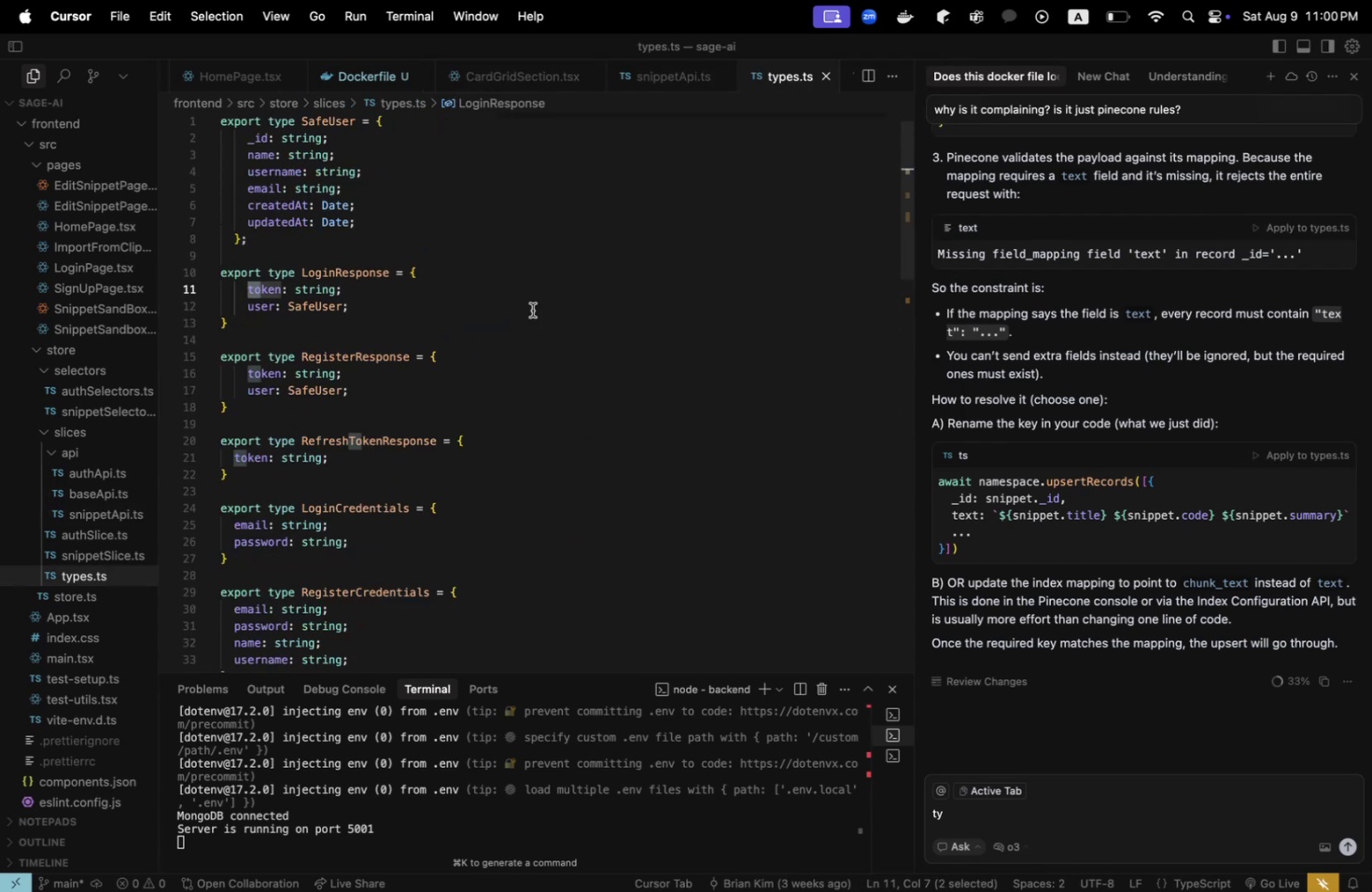 
type(USERS)
 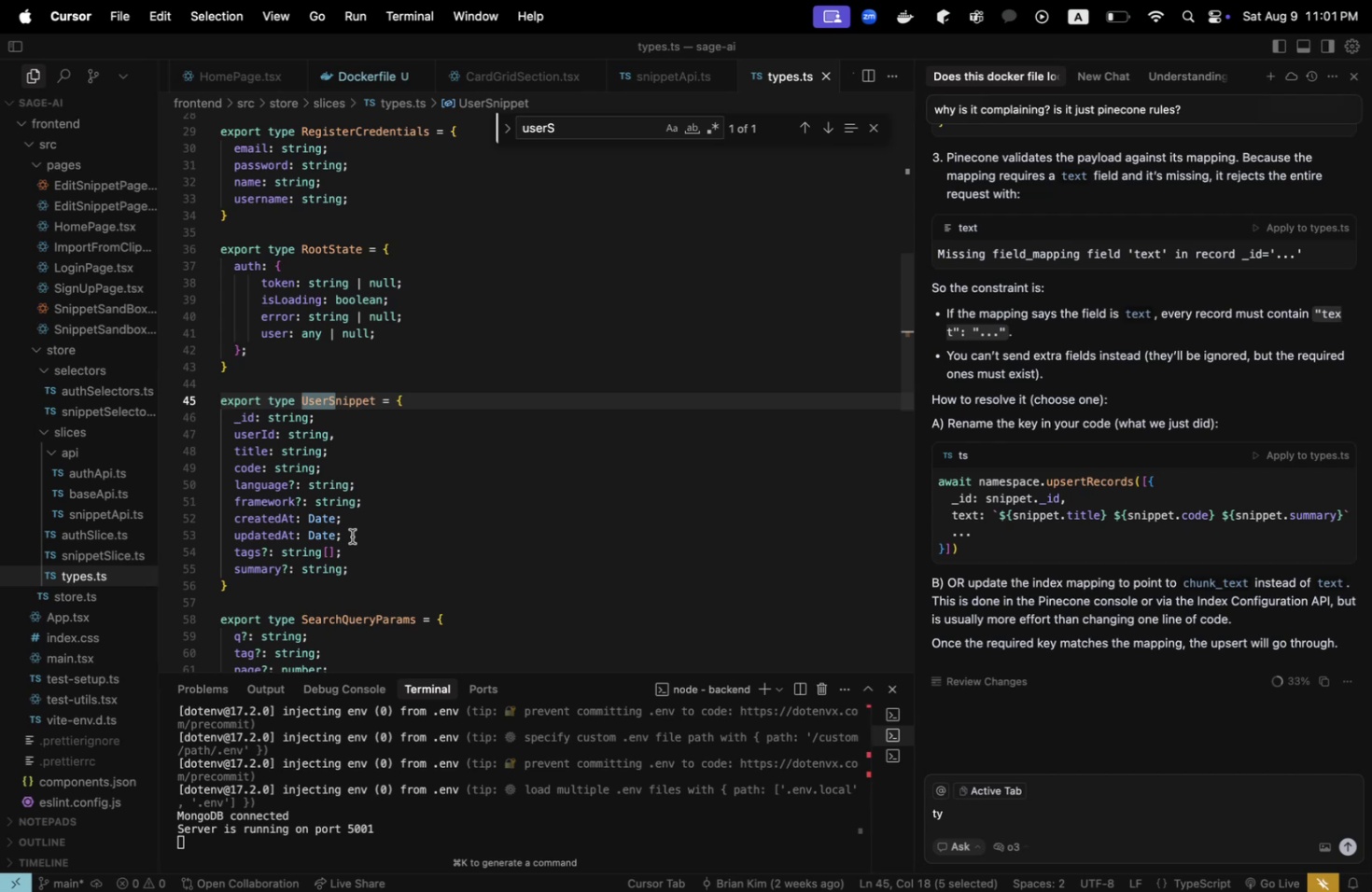 
double_click([323, 537])
 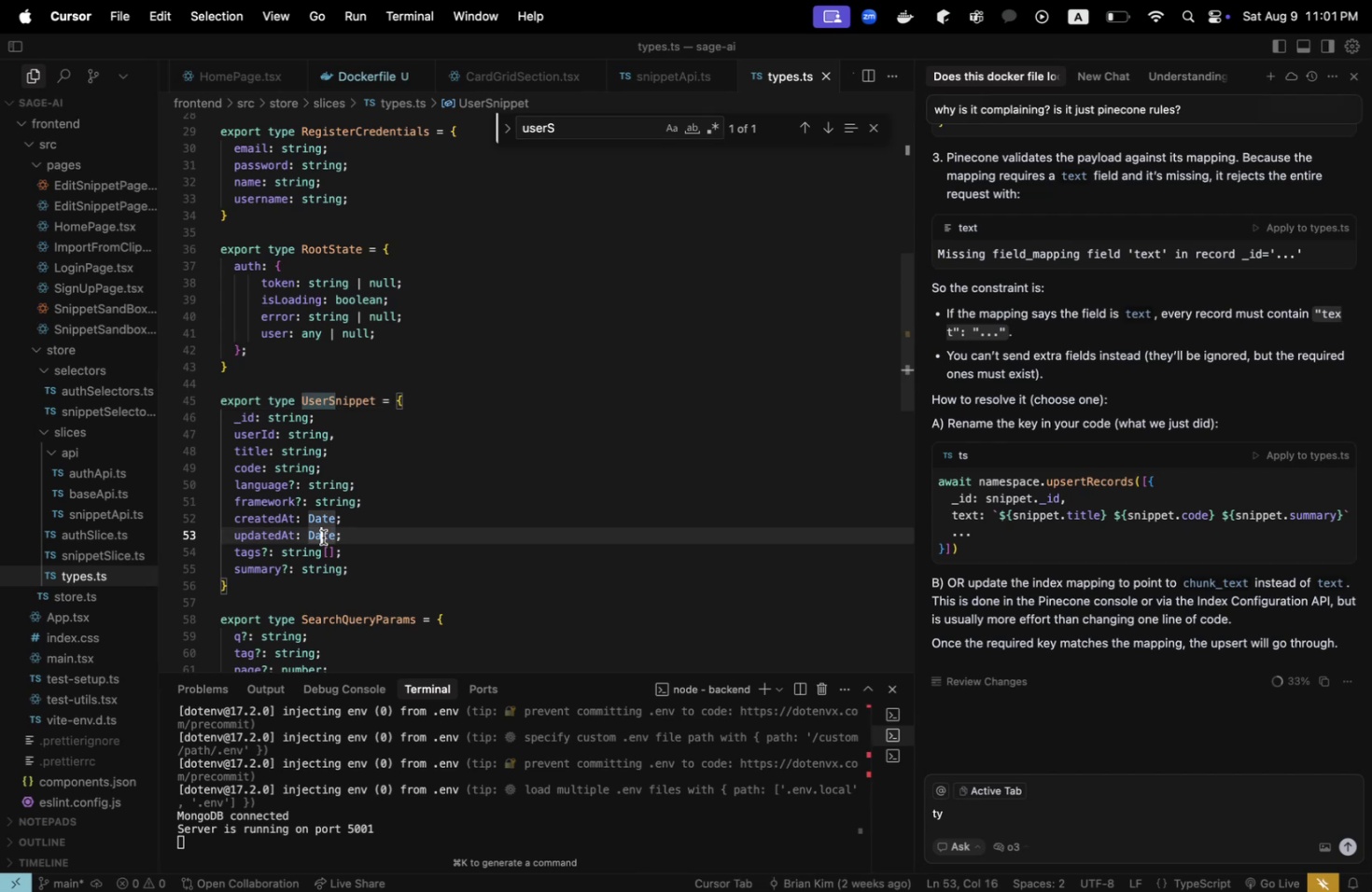 
triple_click([323, 537])
 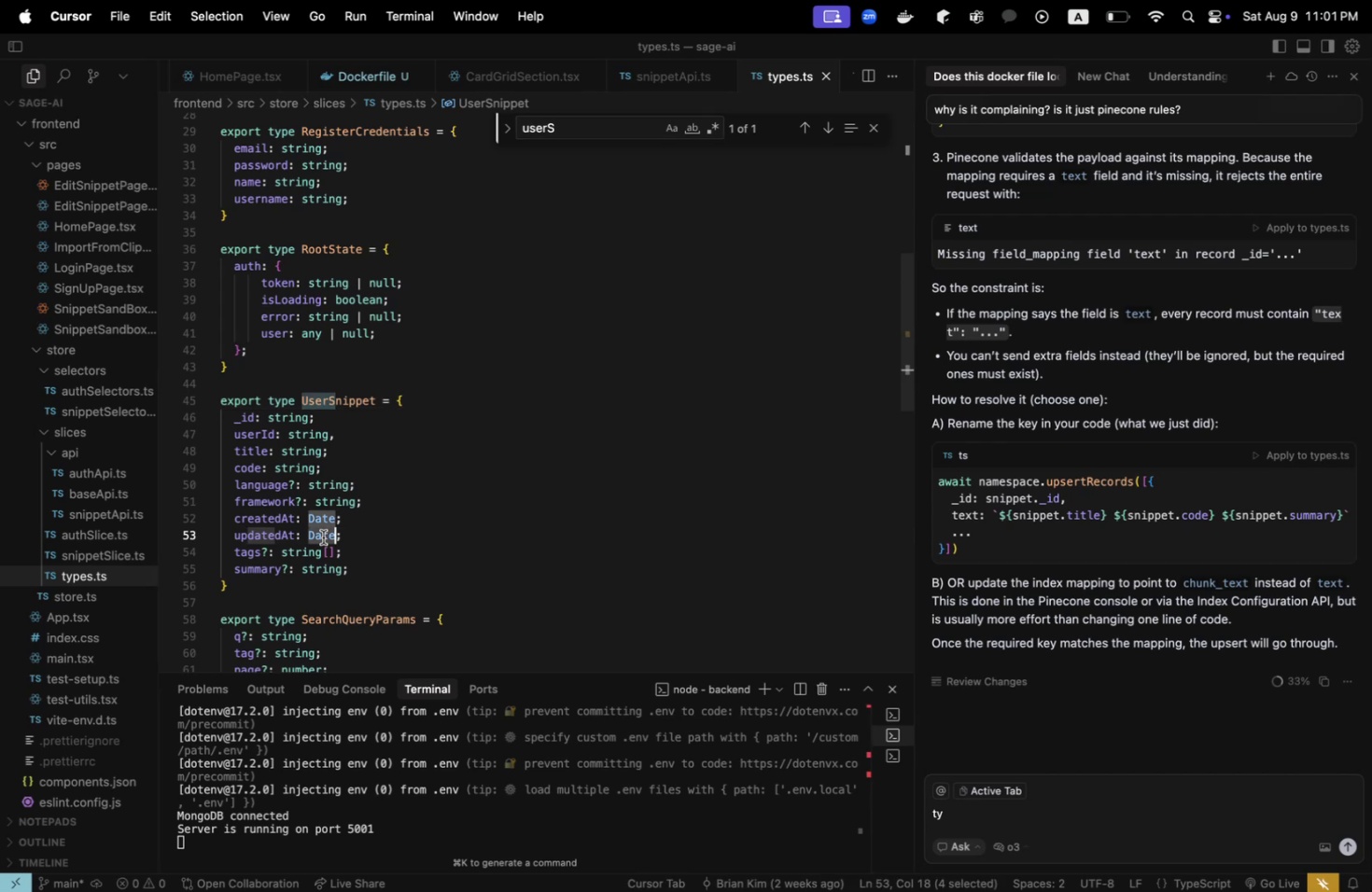 
type(STRING)
 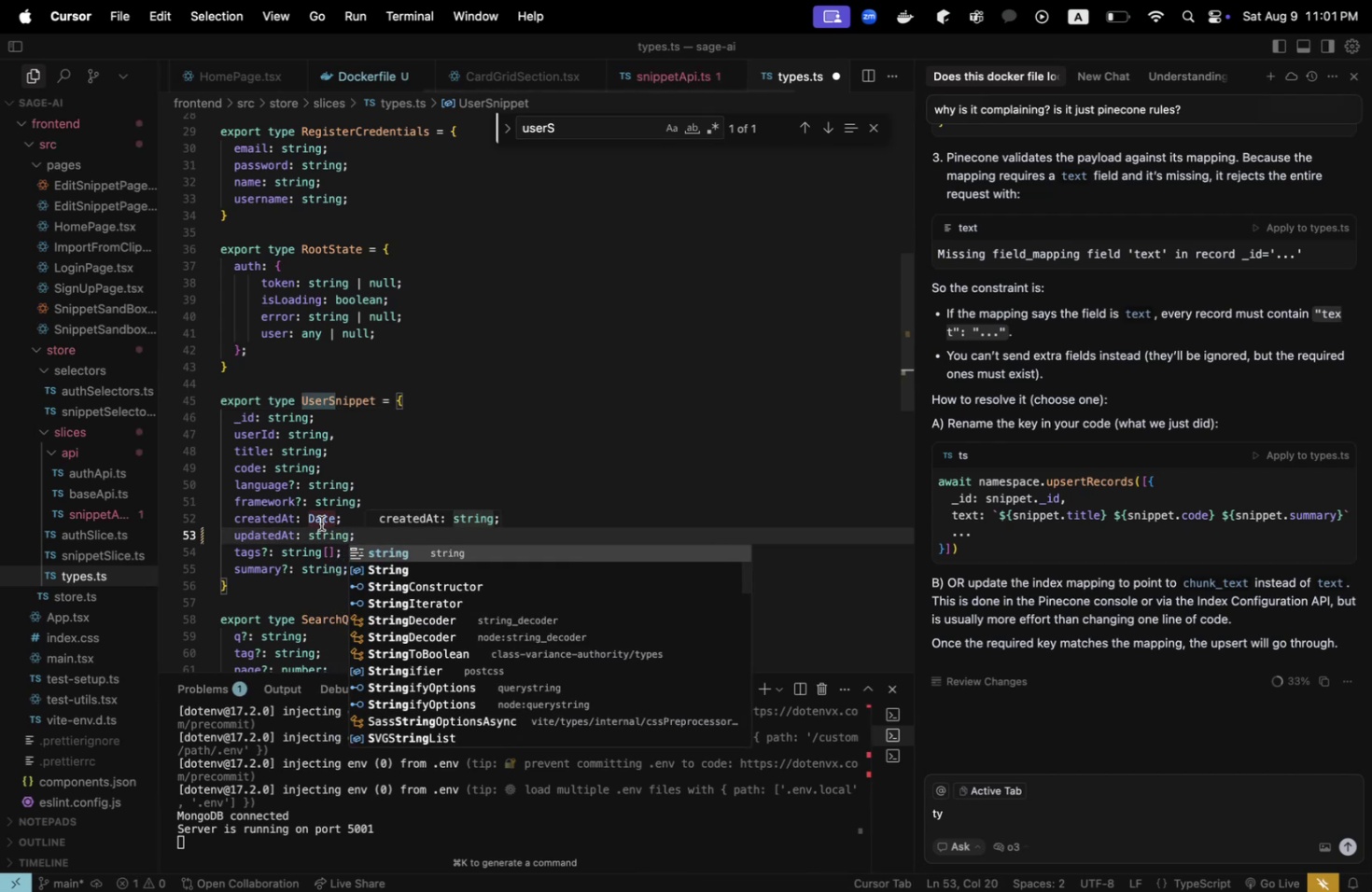 
double_click([321, 523])
 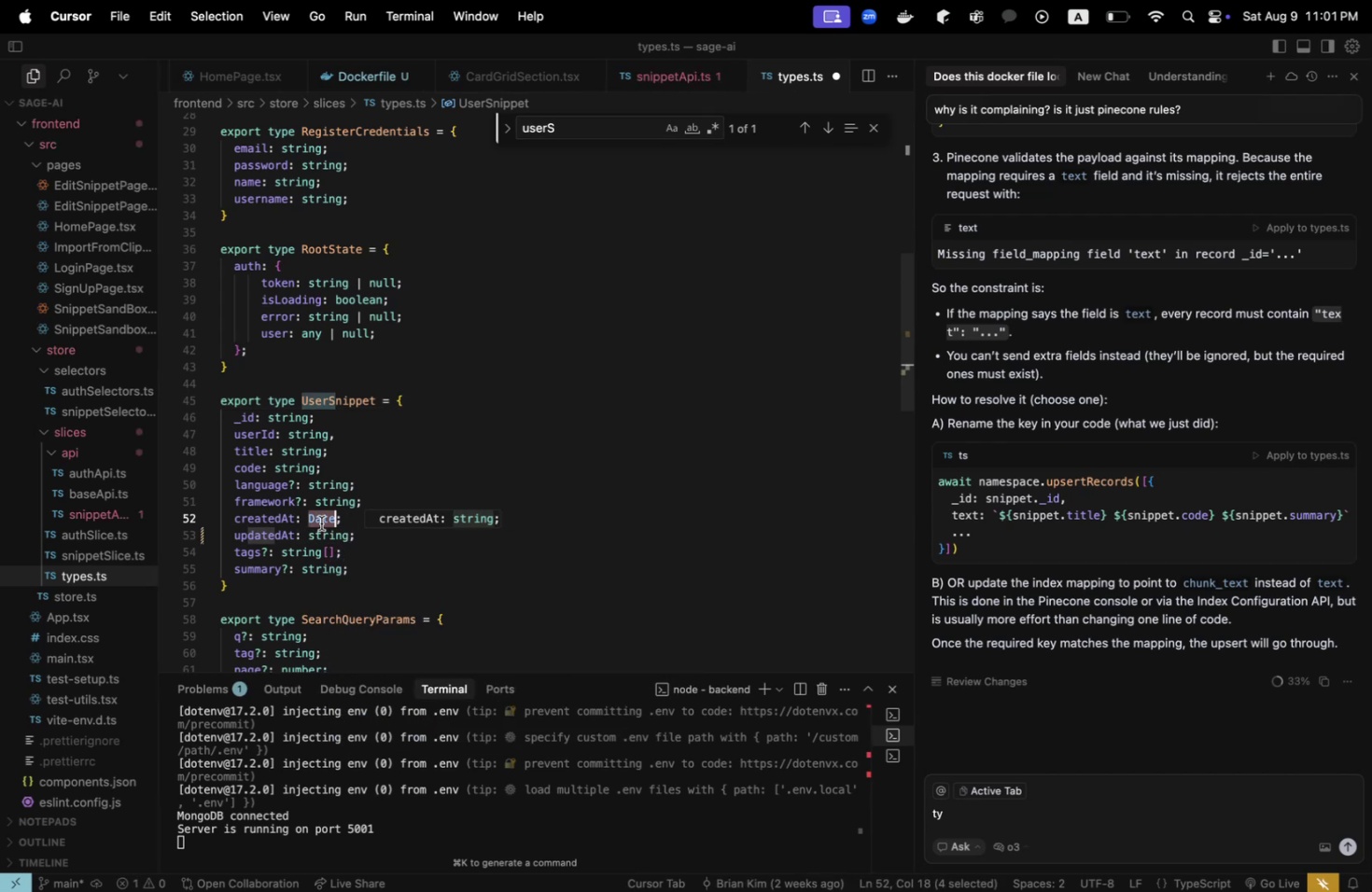 
type(STRING)
 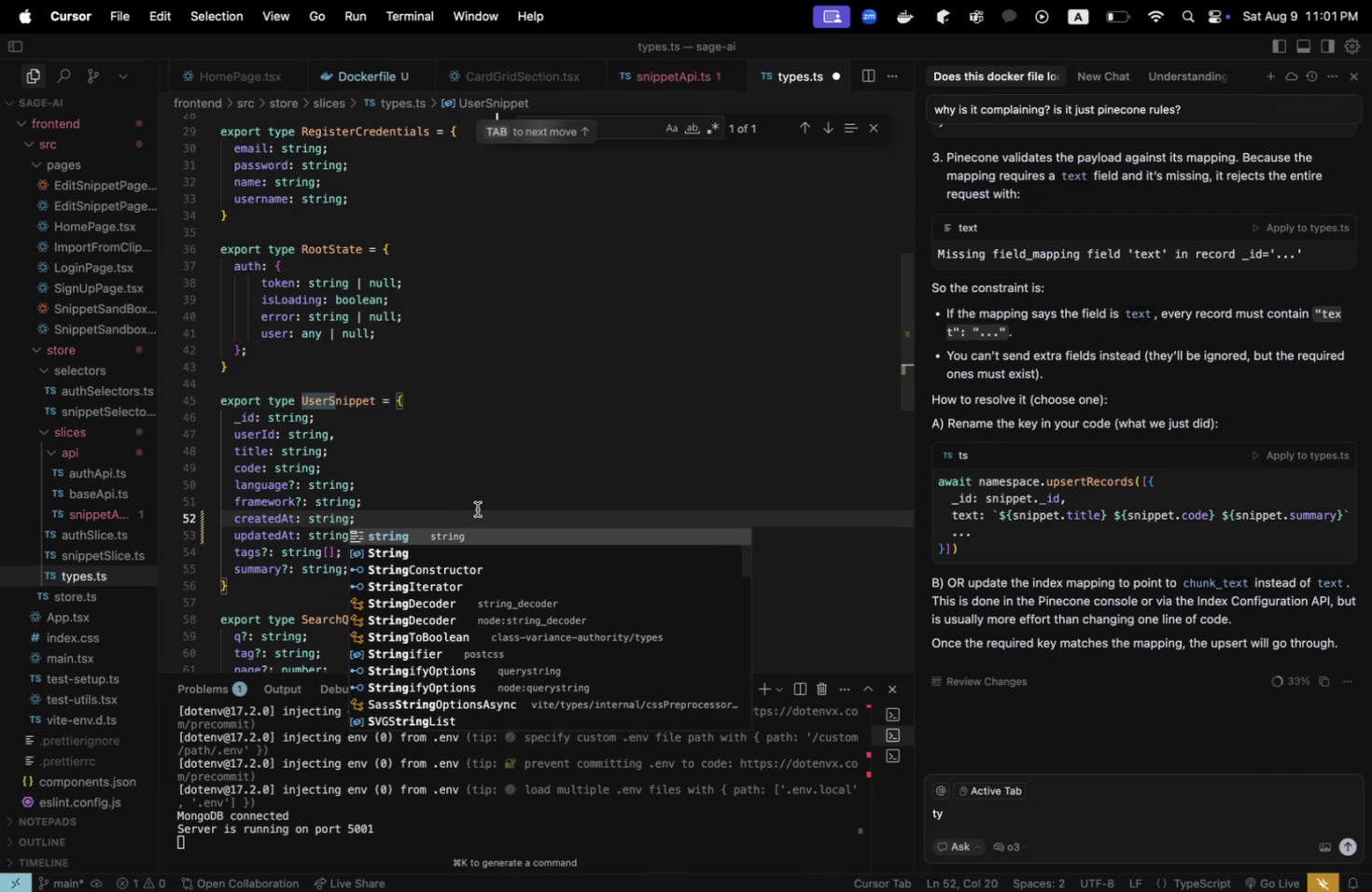 
left_click([477, 509])
 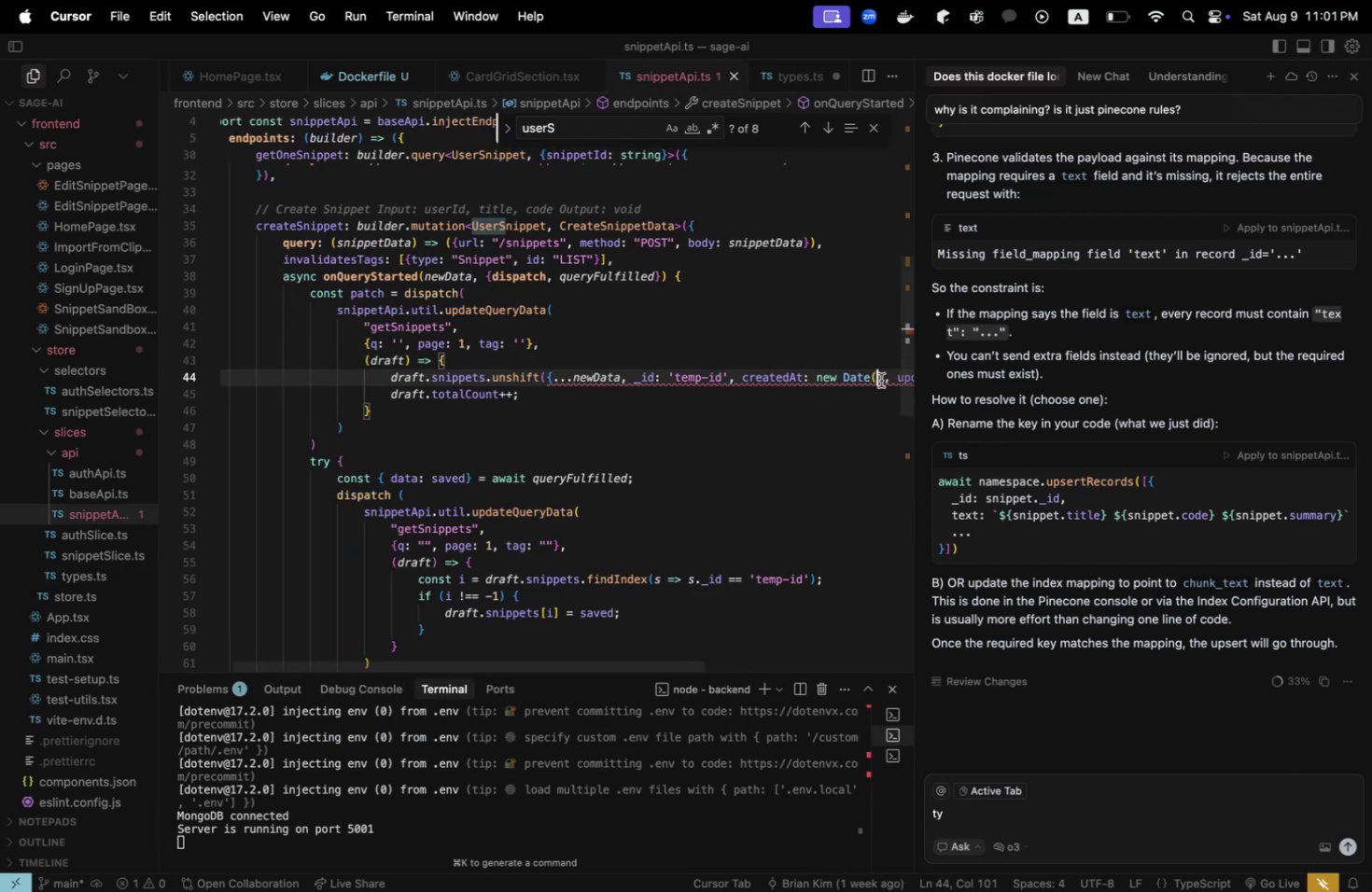 
type(>TO)
key(Tab)
 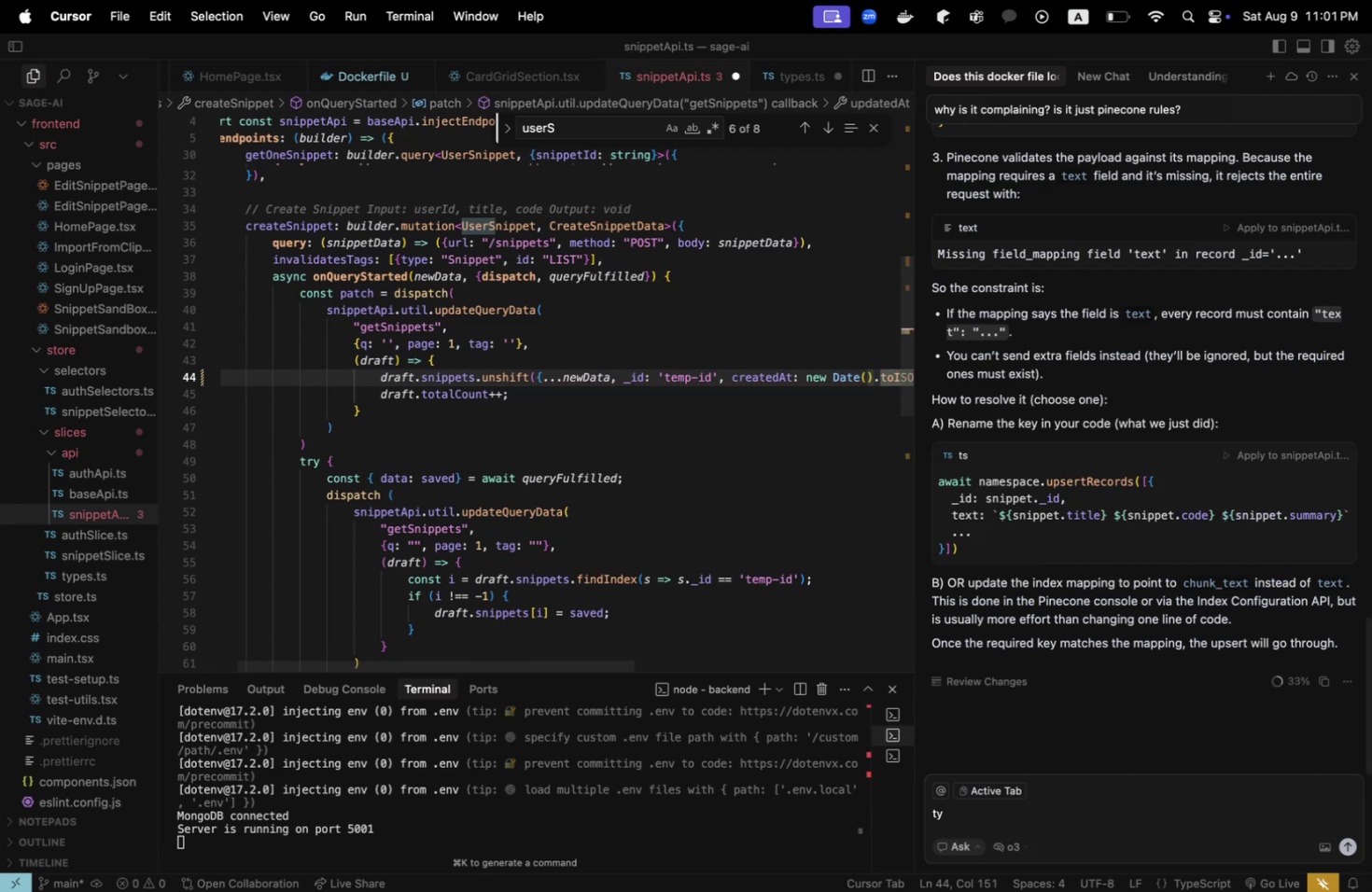 
left_click_drag(start_coordinate=[539, 663], to_coordinate=[752, 652])
 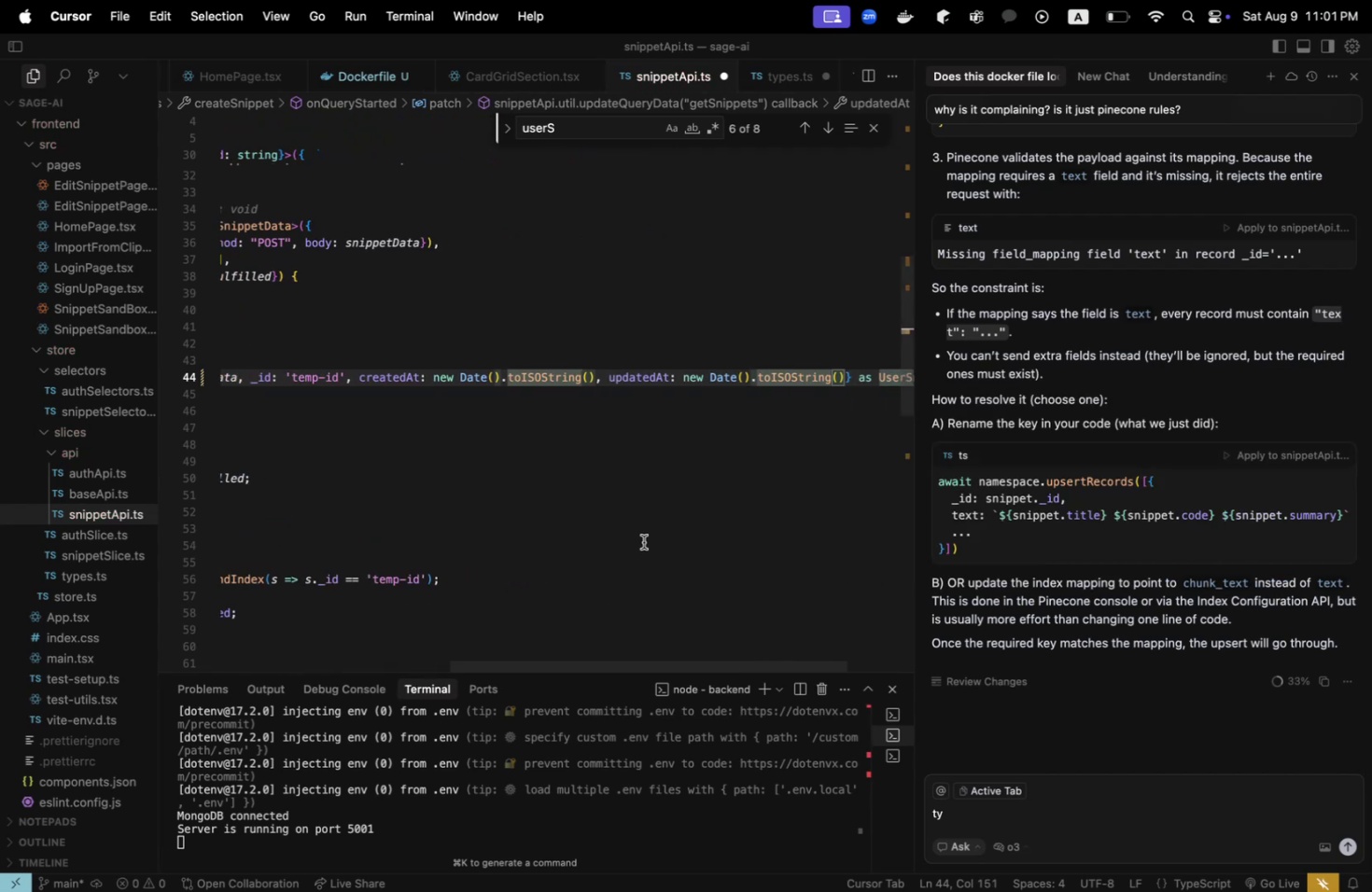 
left_click([643, 541])
 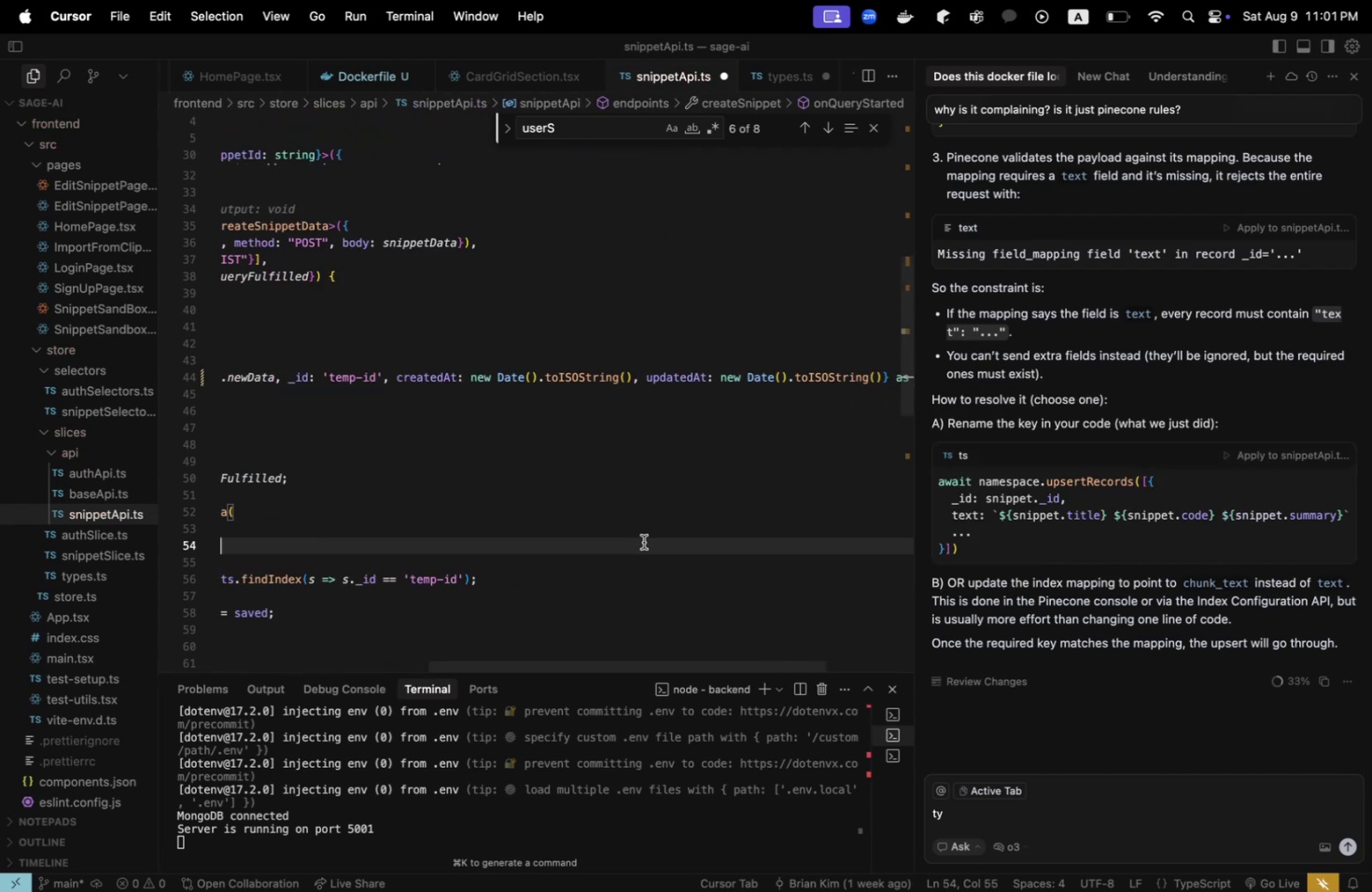 
key(Meta+Shift+CommandLeft)
 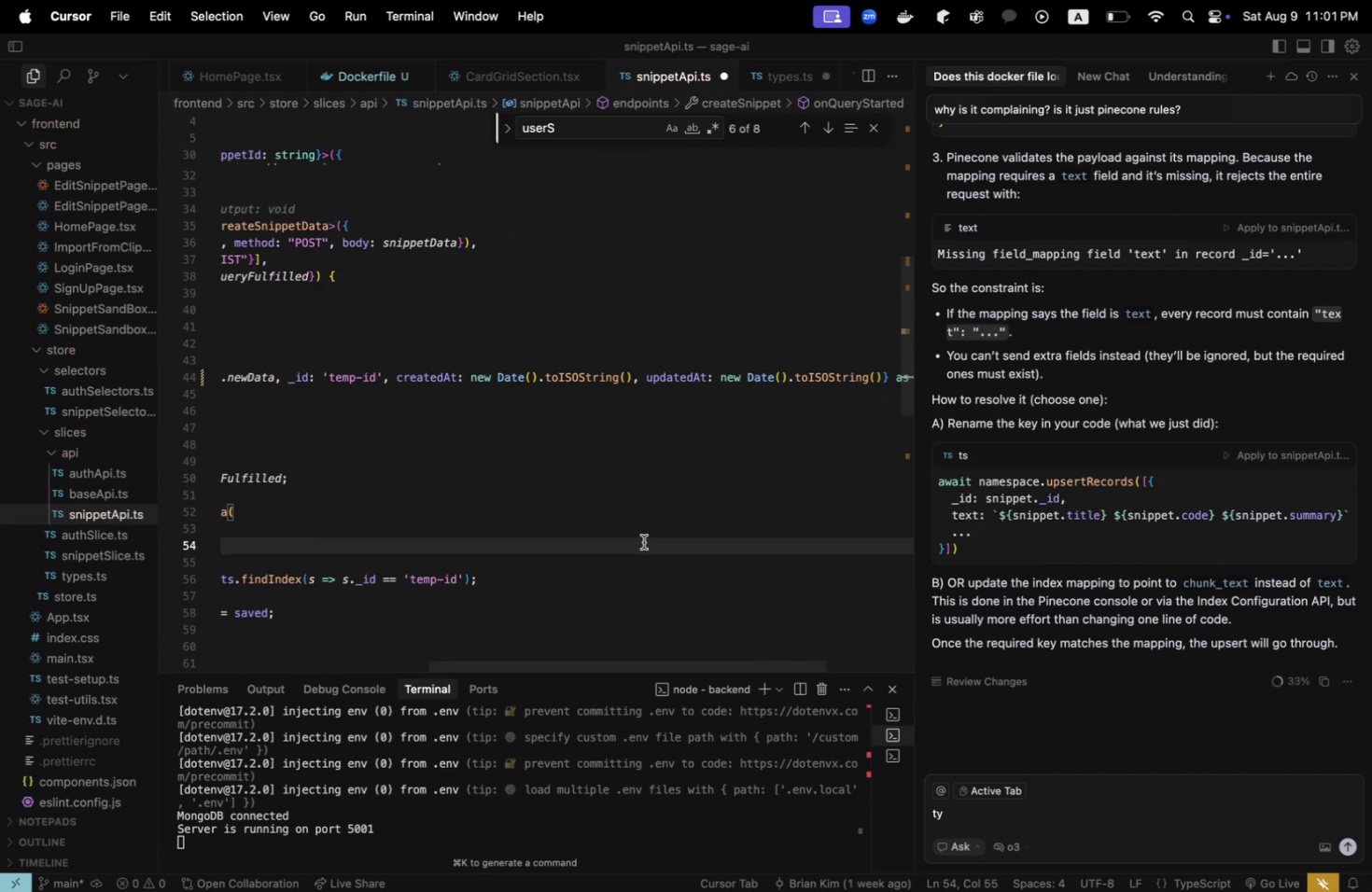 
key(Meta+Shift+S)
 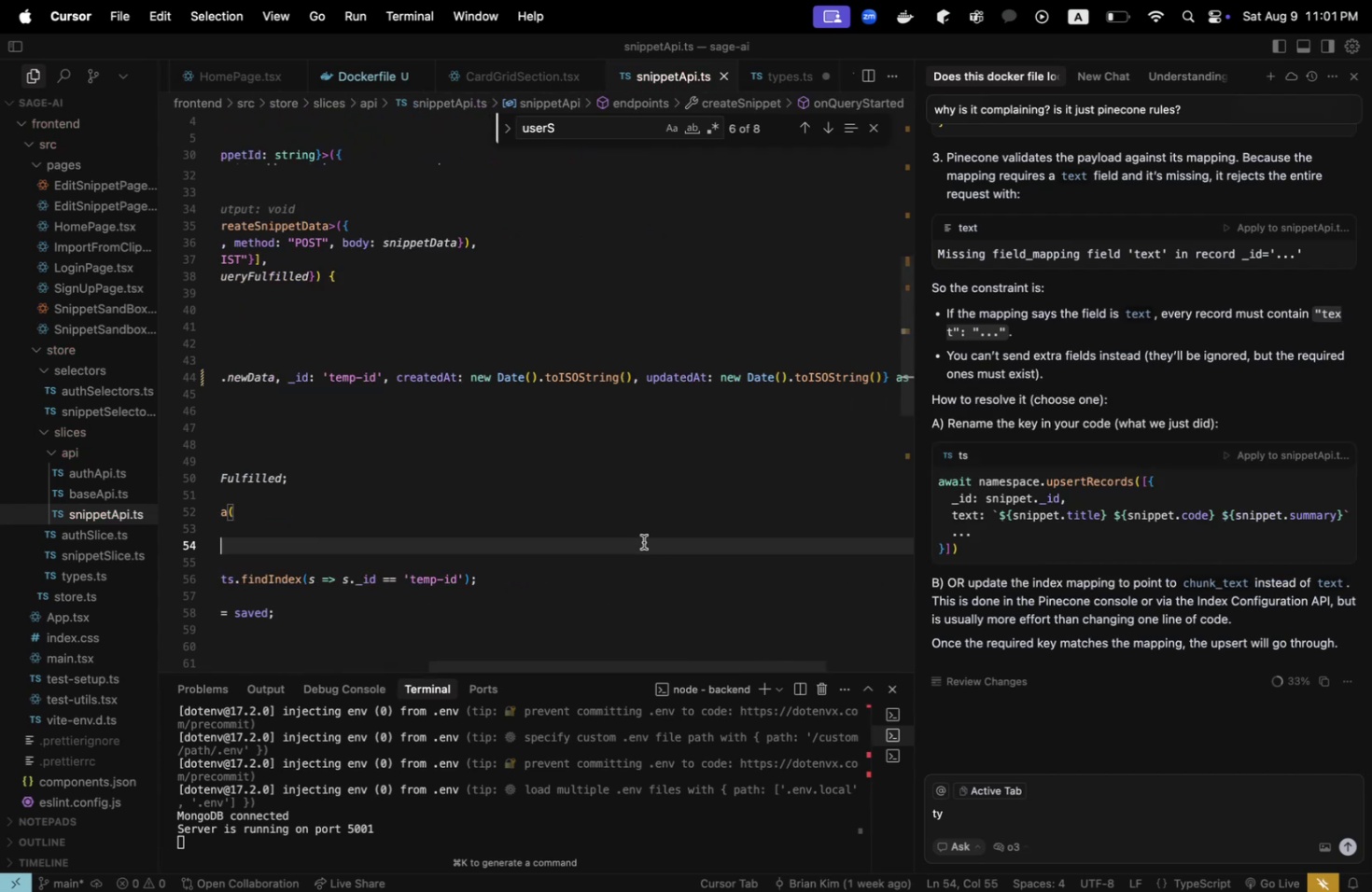 
key(Meta+Shift+CommandLeft)
 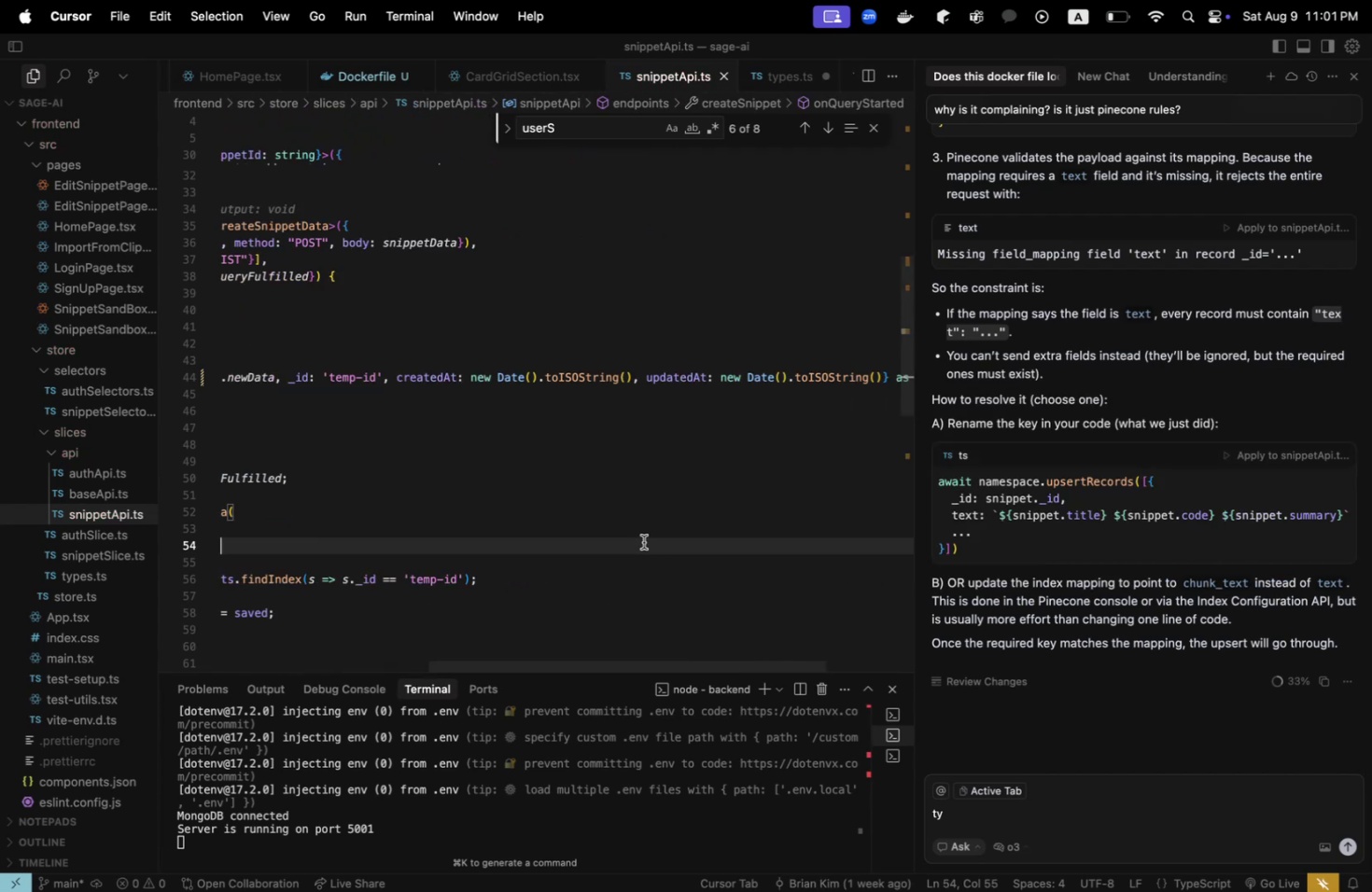 
key(Meta+Shift+Tab)
 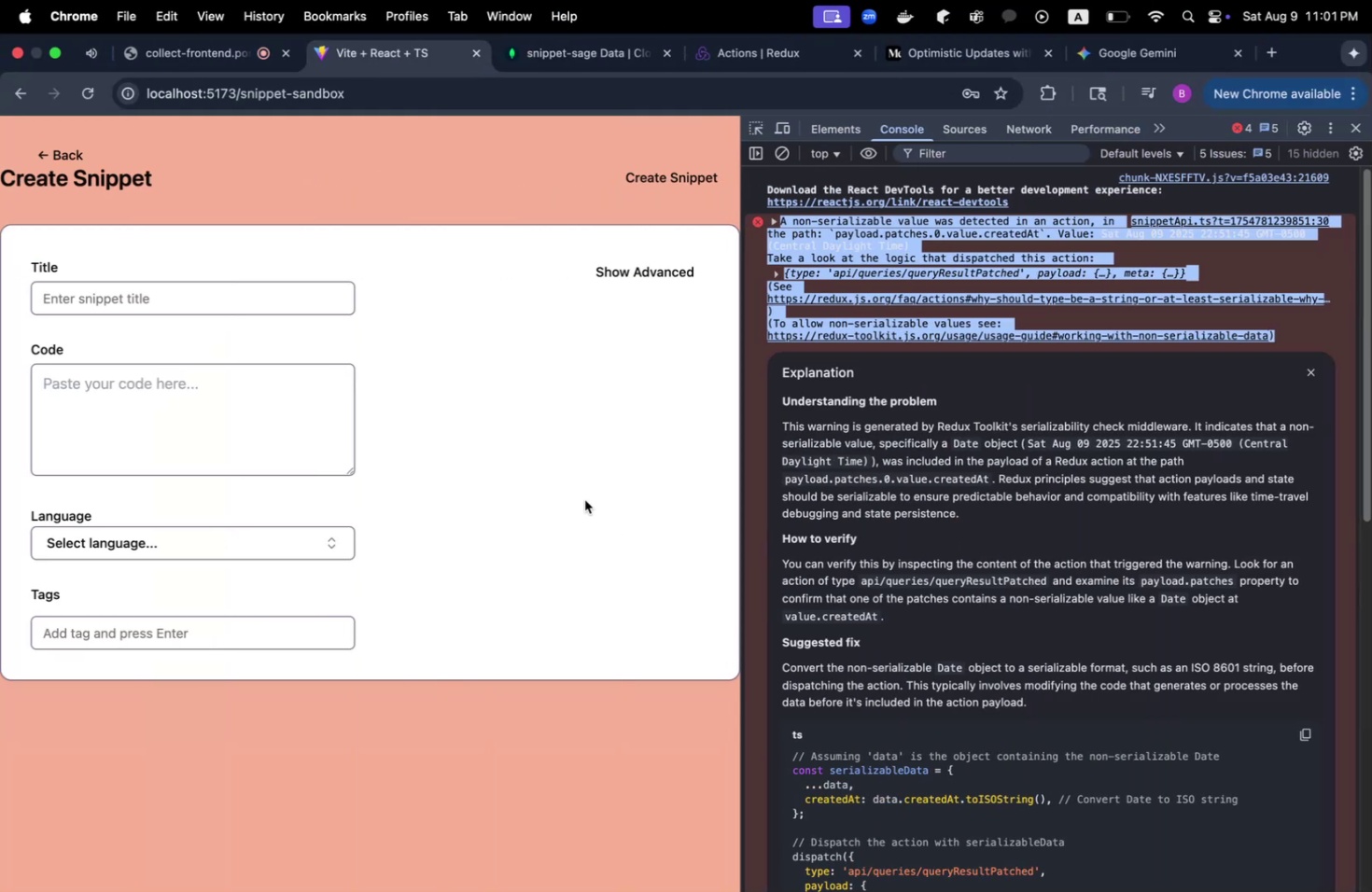 
left_click([470, 411])
 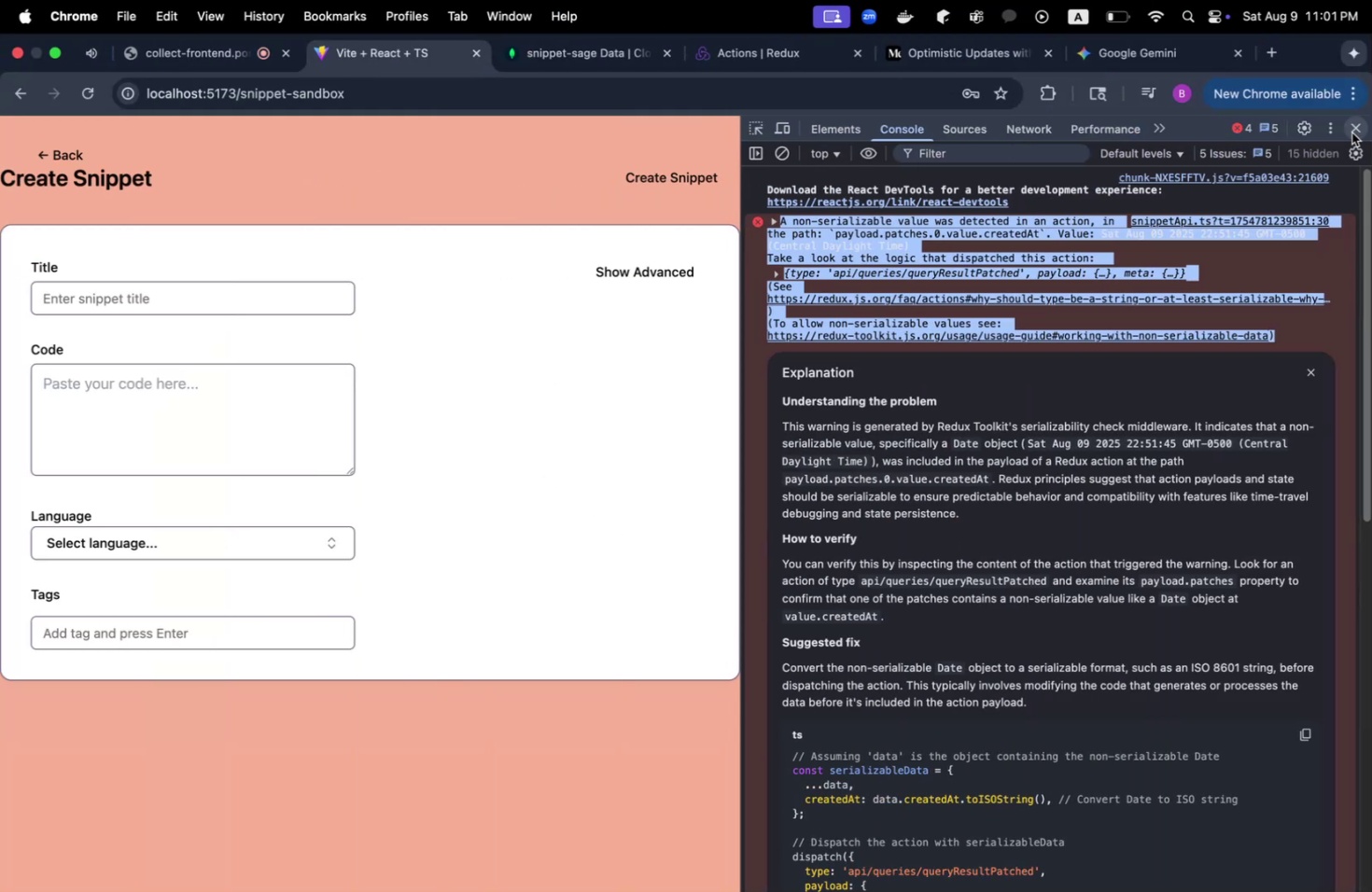 
left_click([1350, 128])
 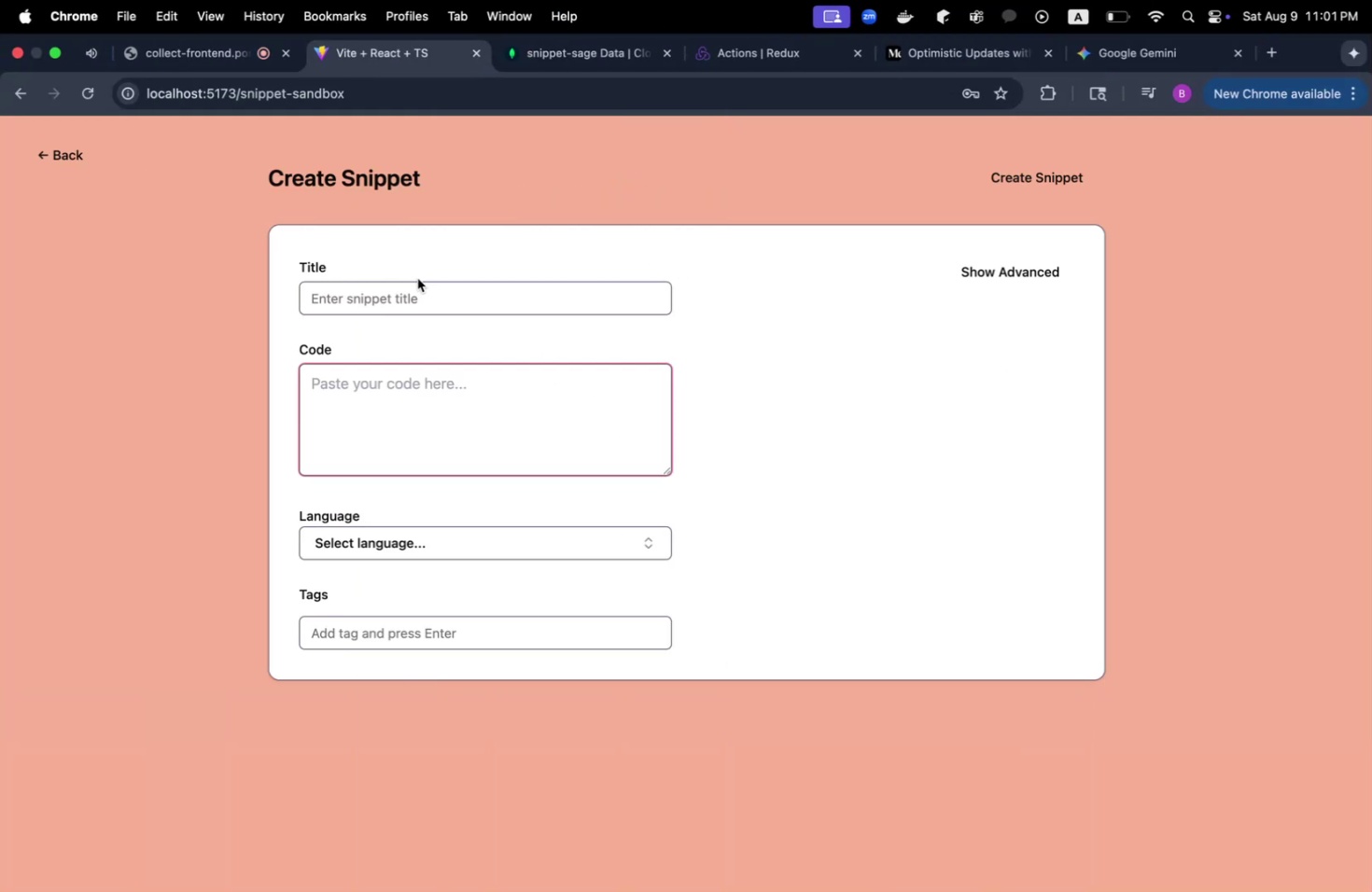 
left_click([420, 286])
 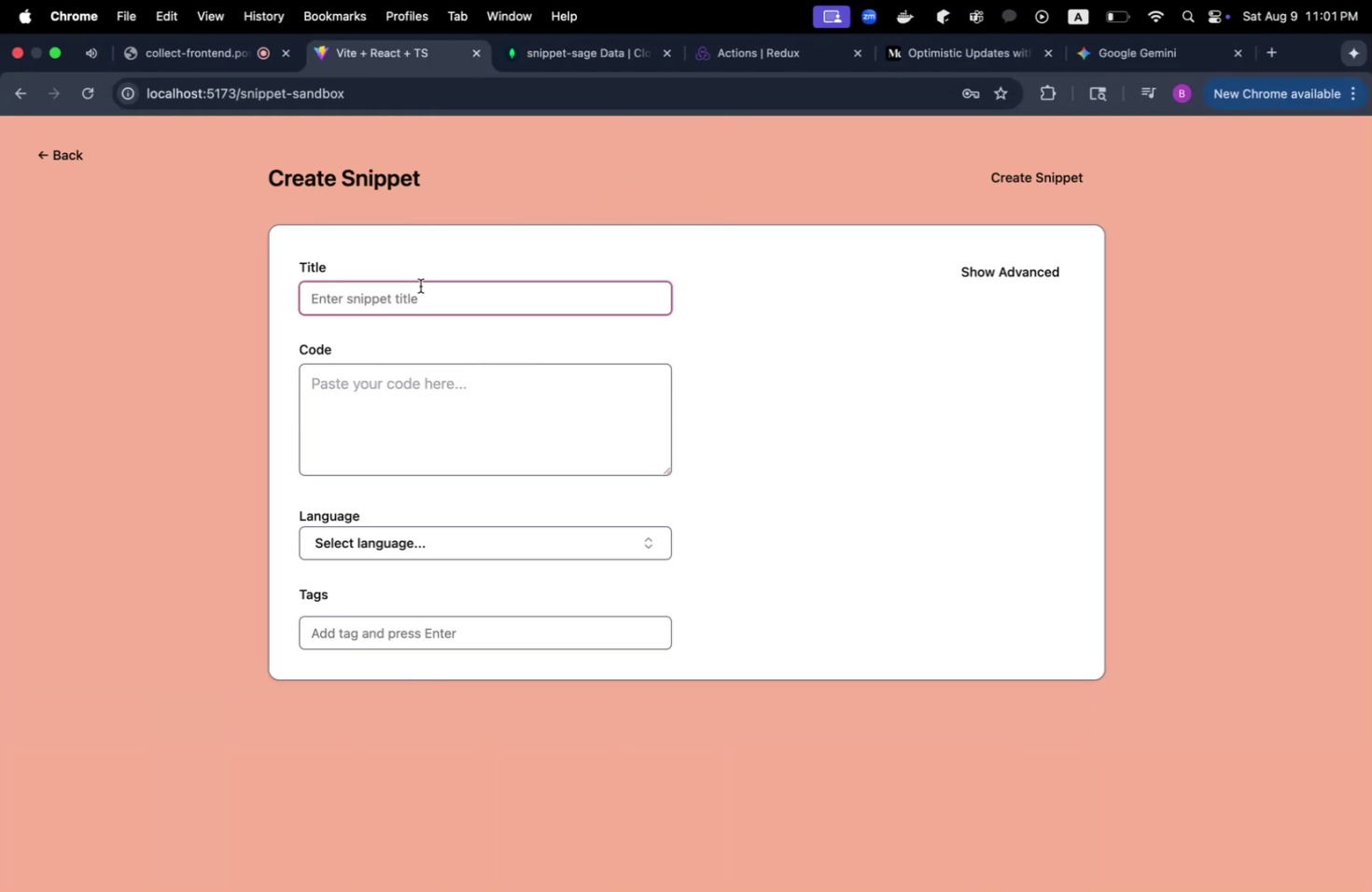 
type(PYTHON)
 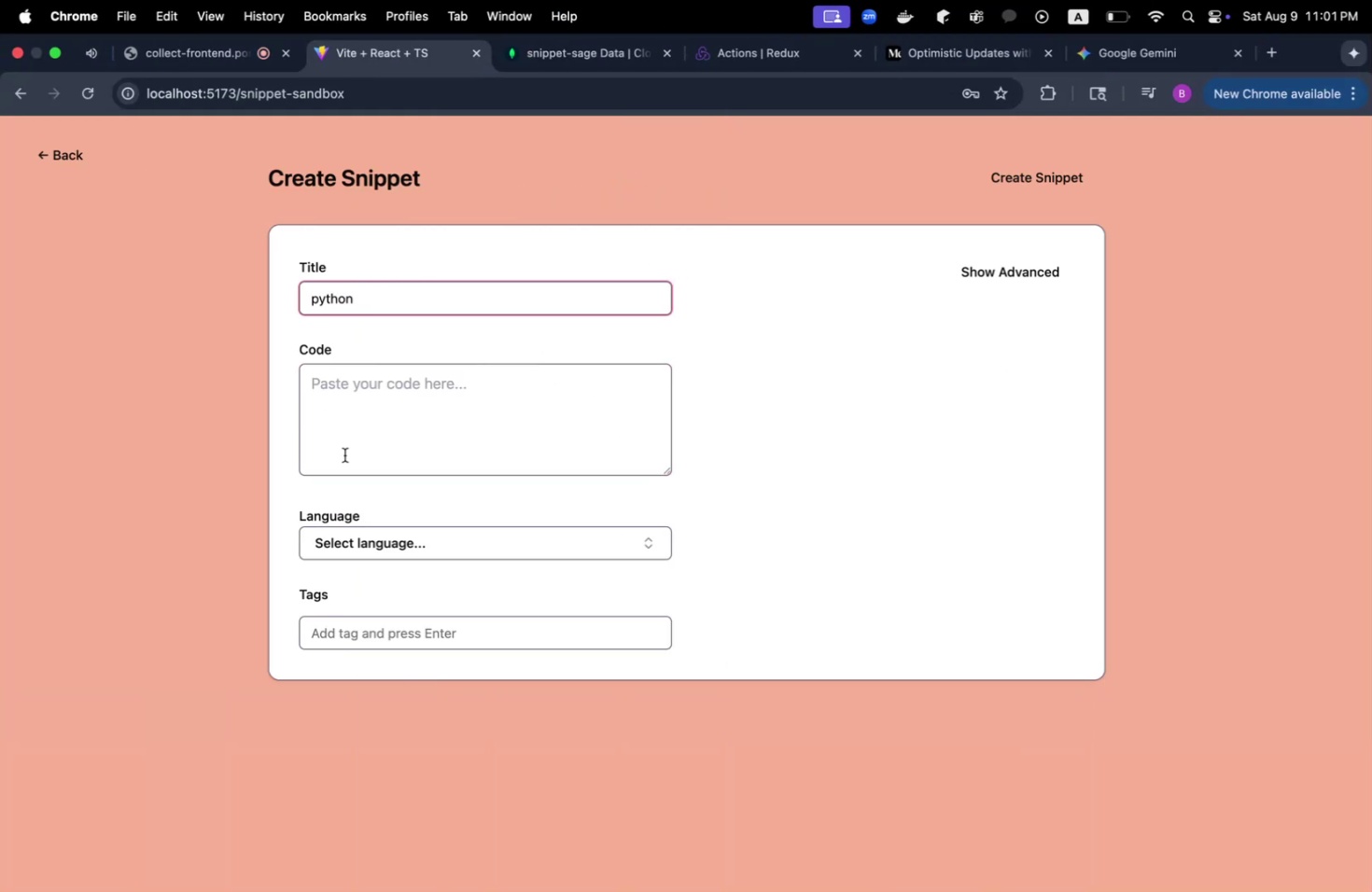 
left_click([358, 469])
 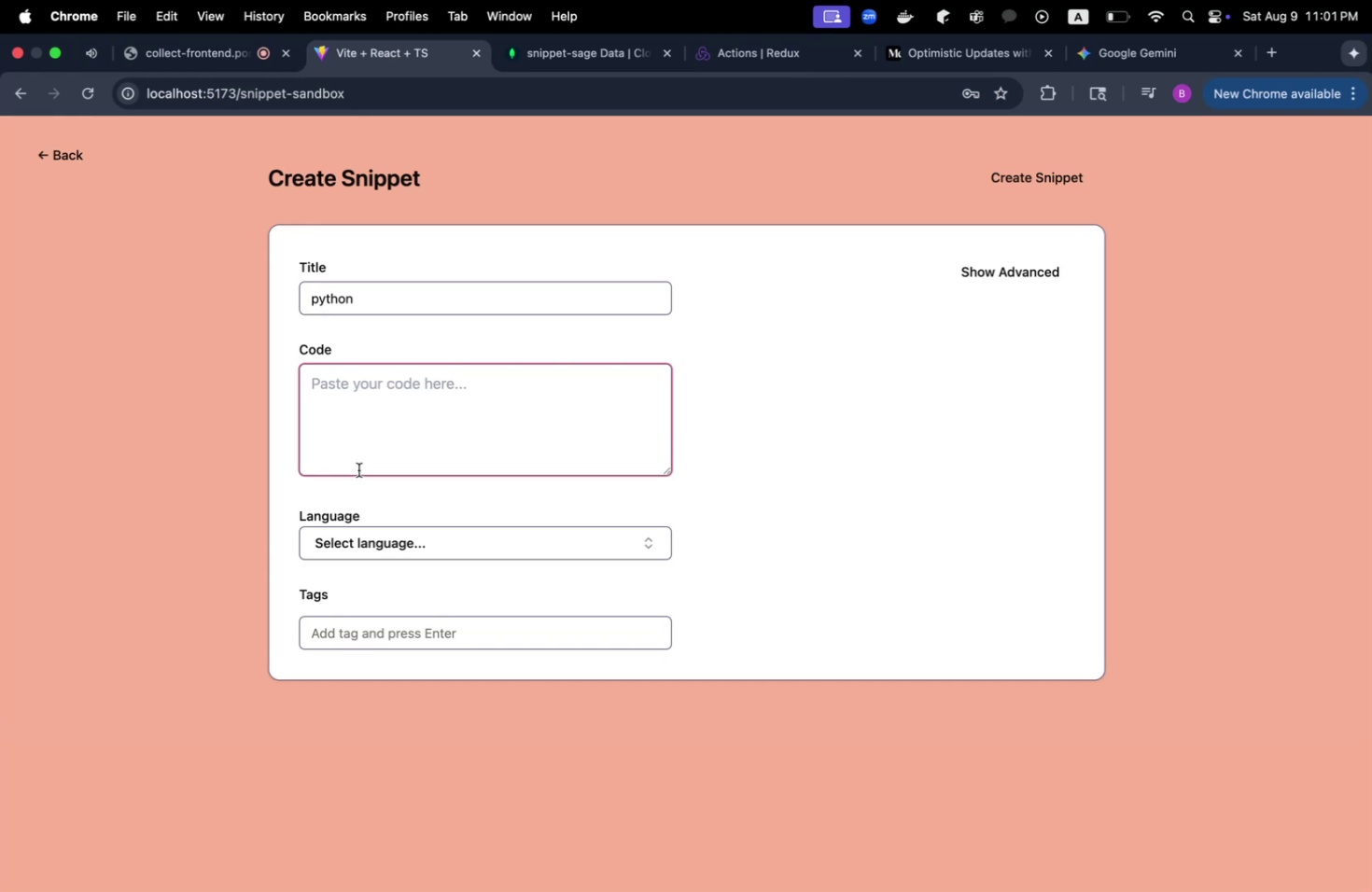 
type(PRINT(HYEL)
key(Backspace)
key(Backspace)
key(Backspace)
key(Backspace)
type("HELLO WORLD"))
 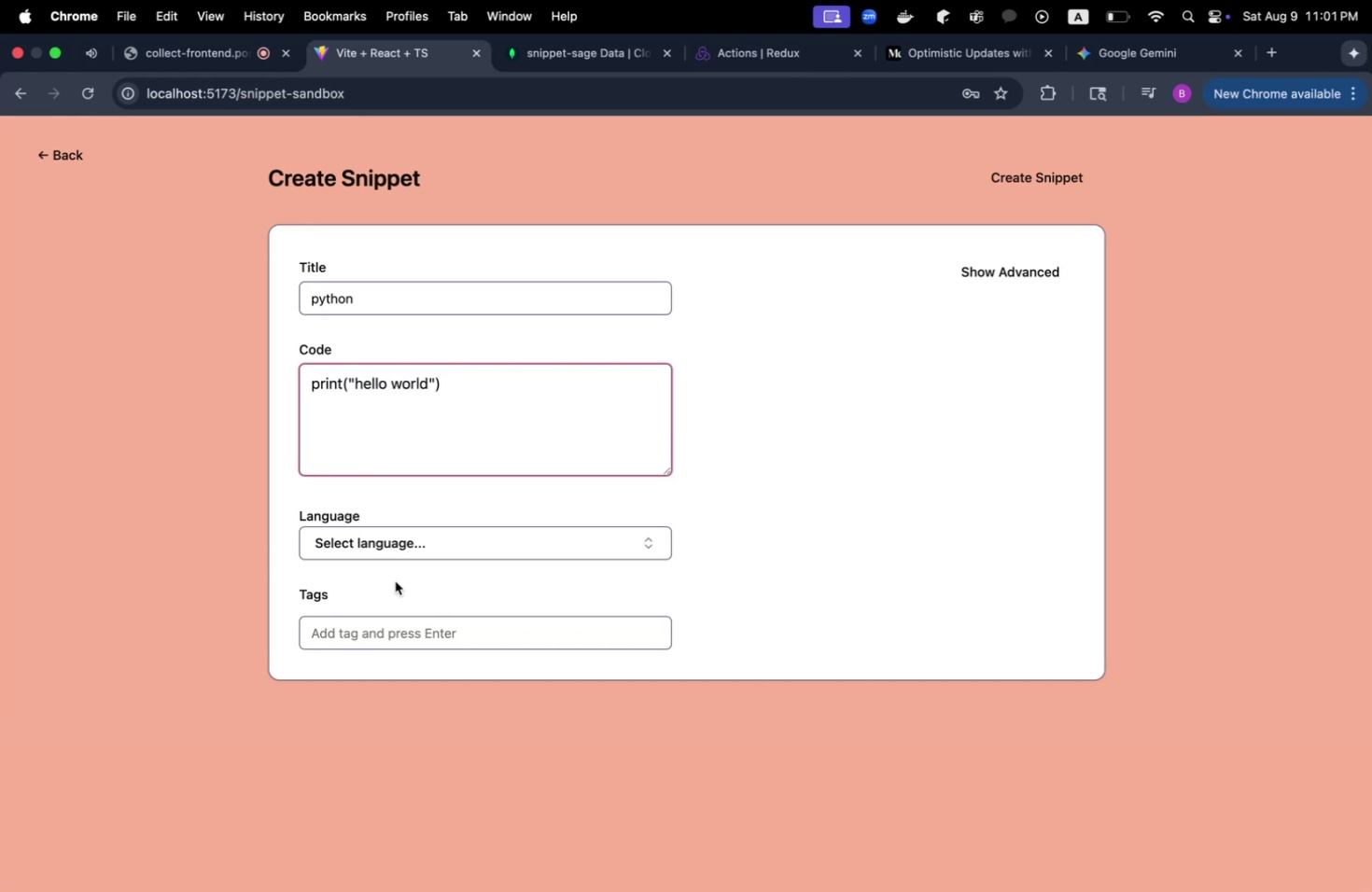 
left_click([402, 541])
 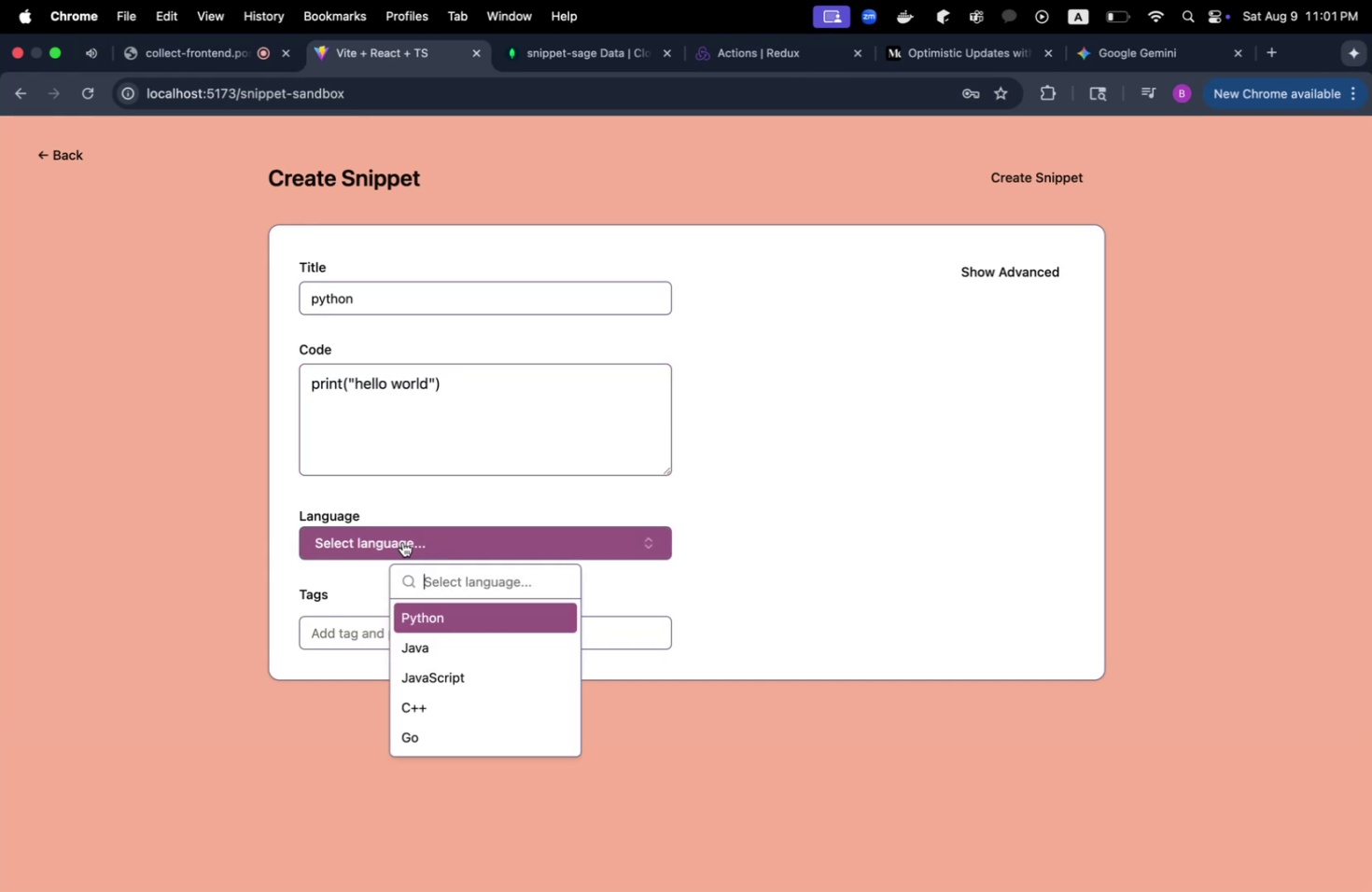 
type(PYTHON)
 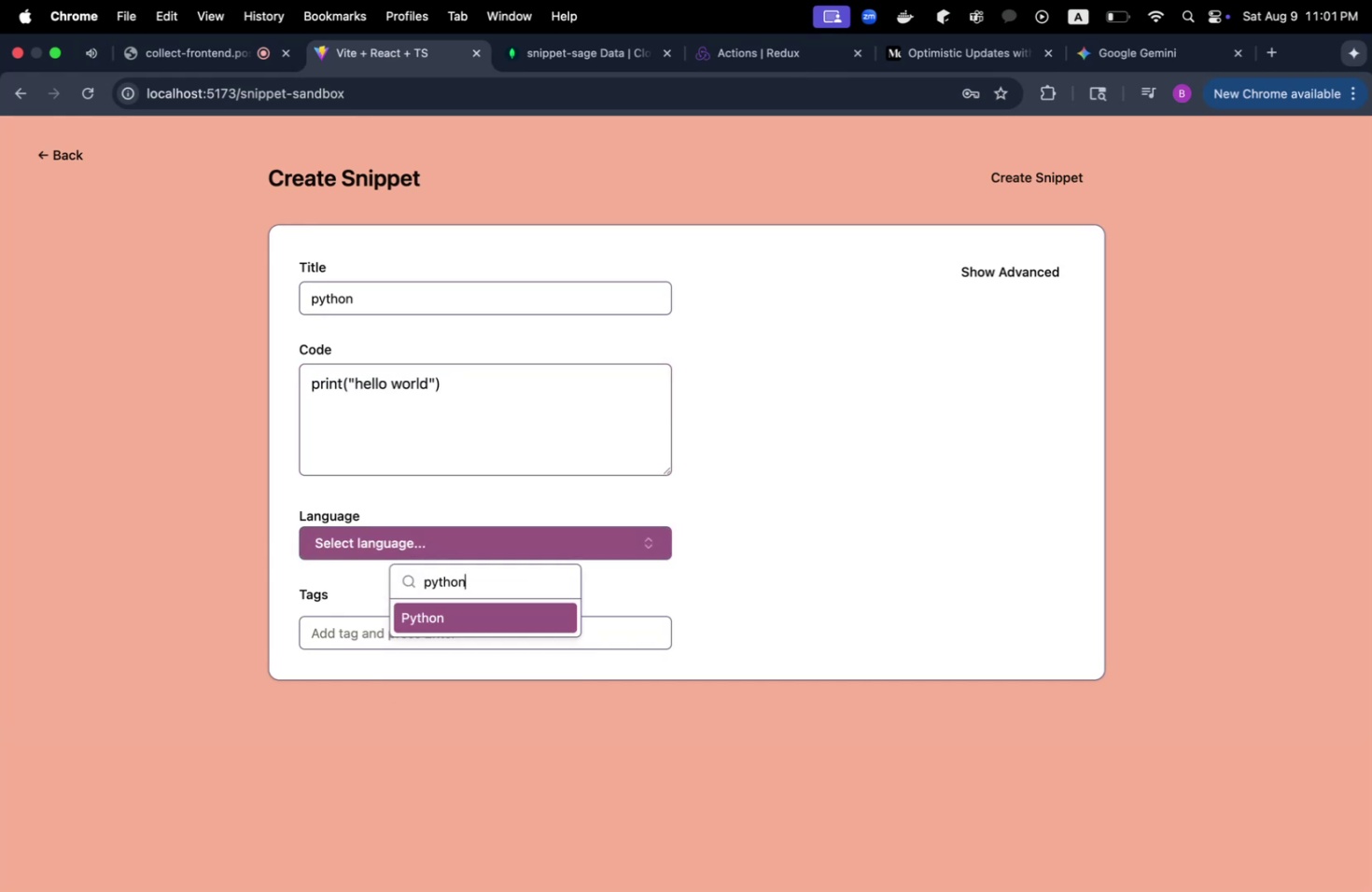 
key(Shift+Enter)
 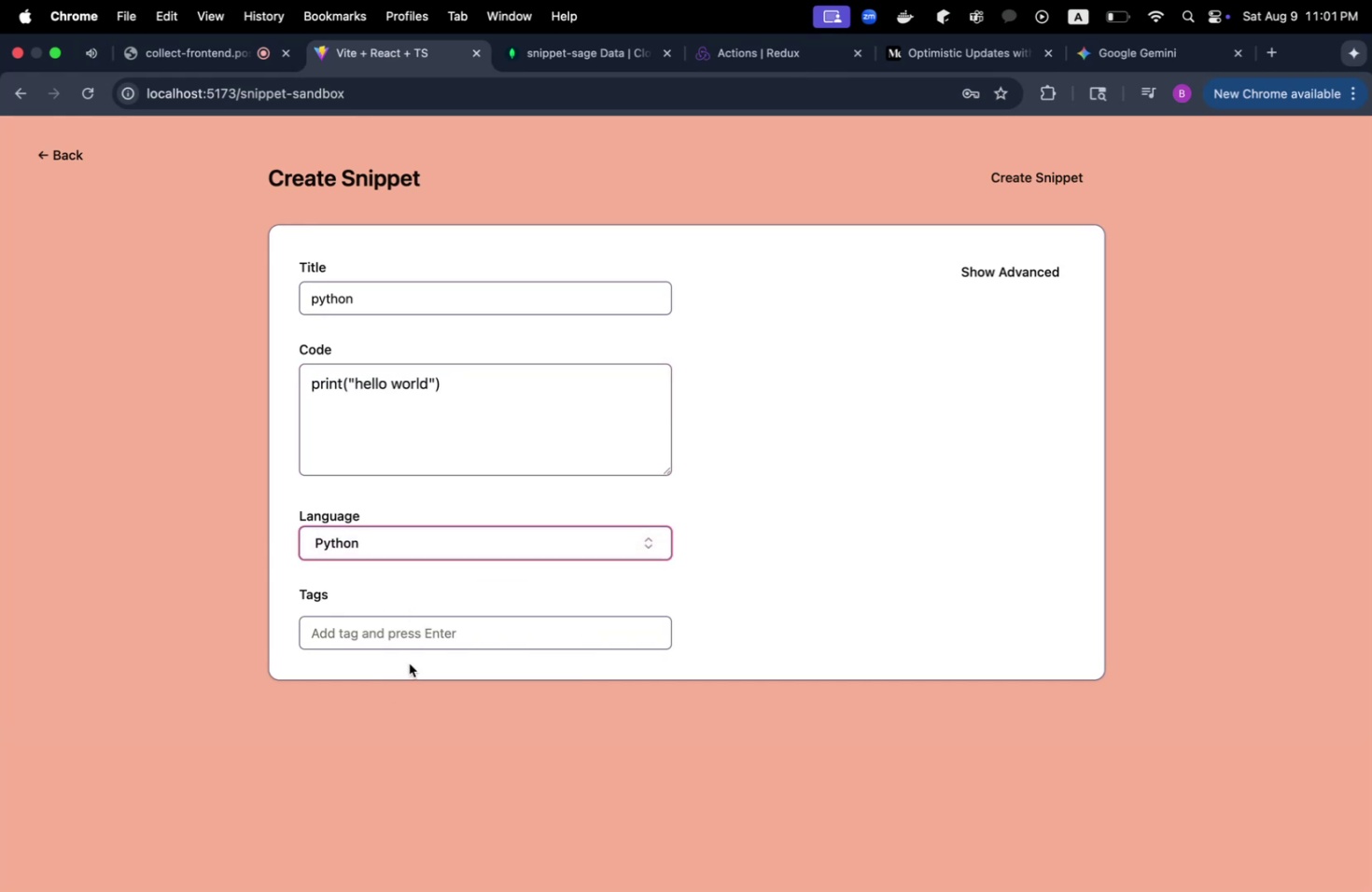 
left_click([416, 622])
 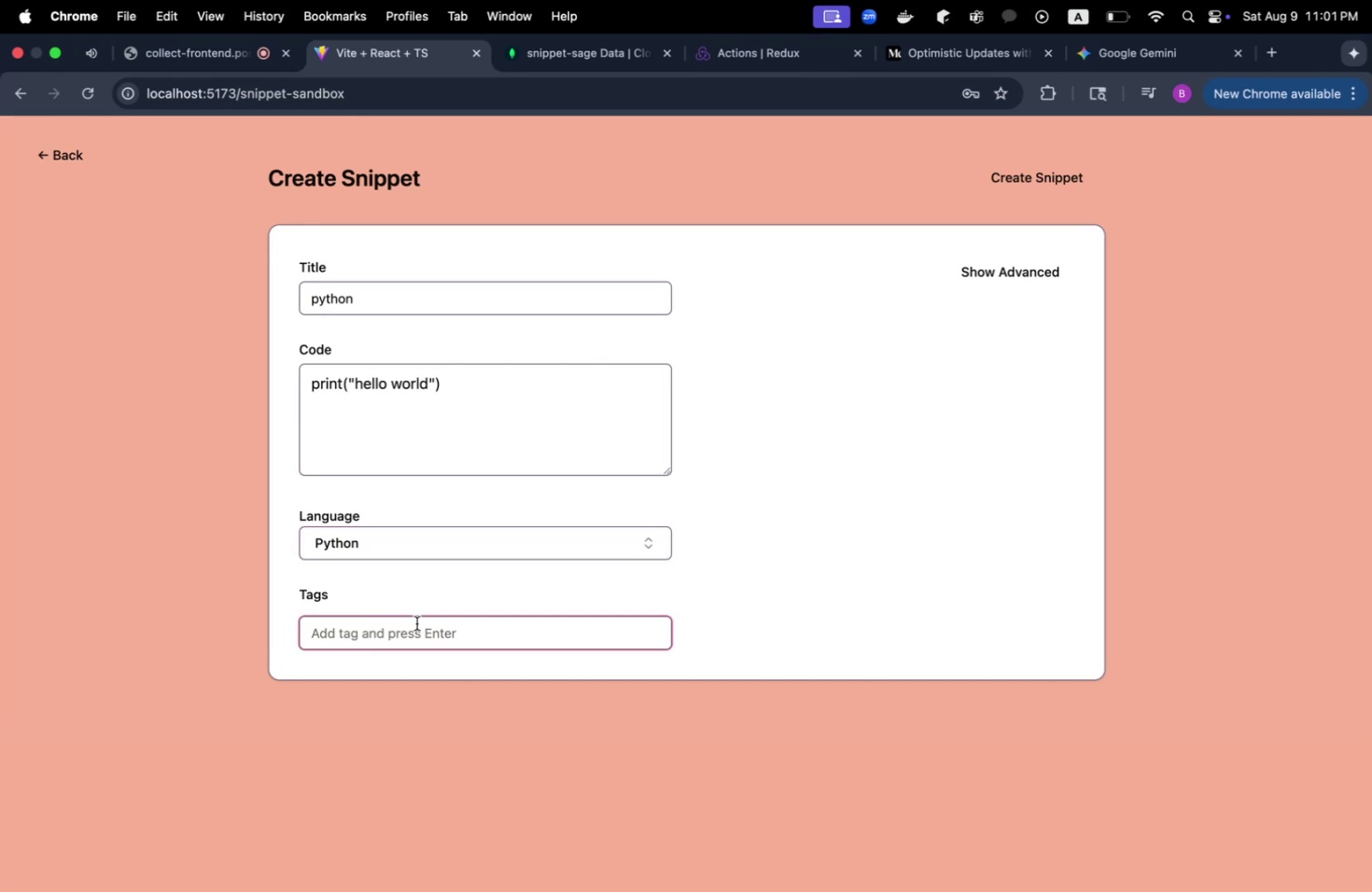 
type(PYTHON)
 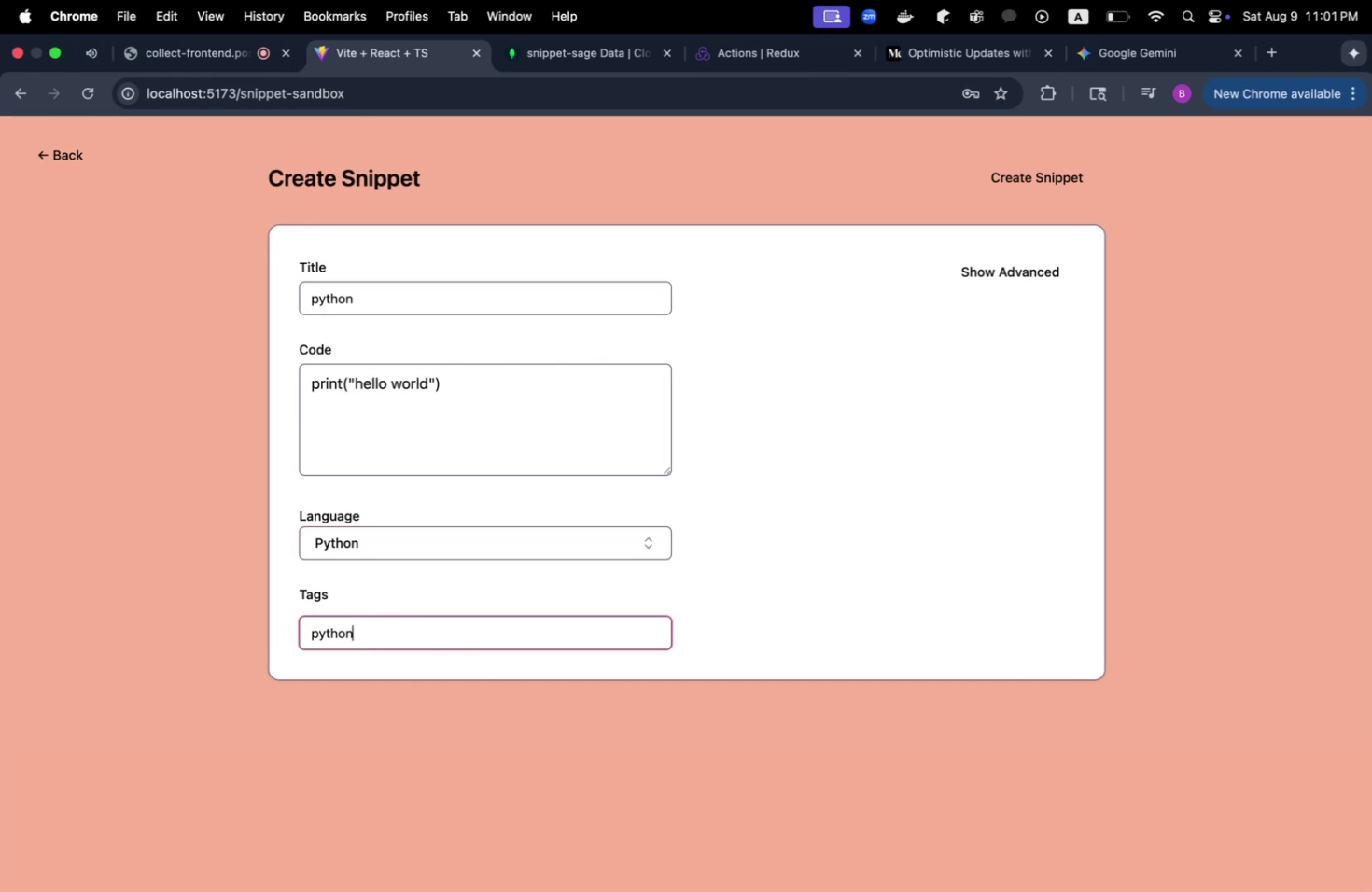 
key(Shift+Enter)
 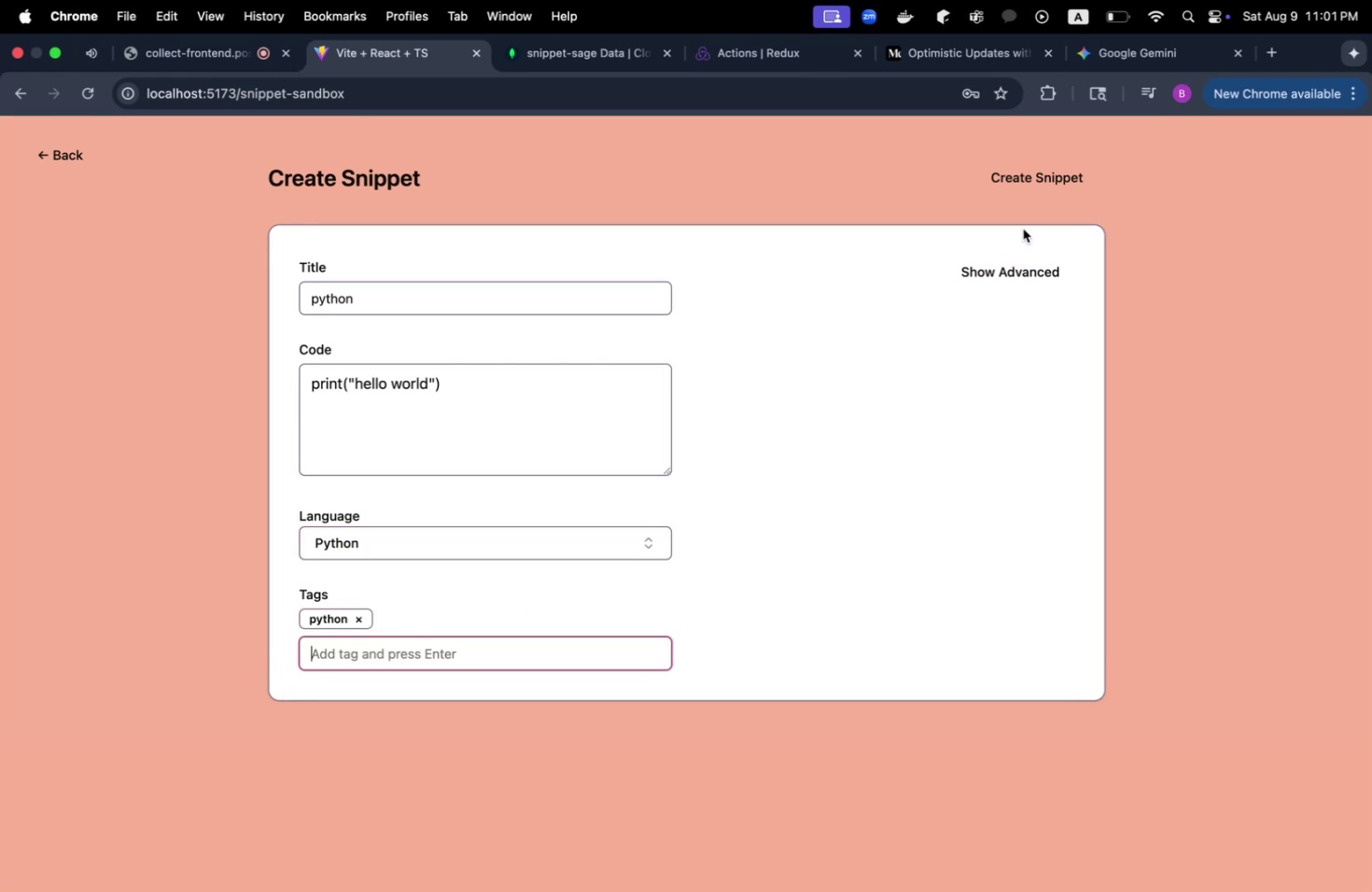 
left_click([1021, 183])
 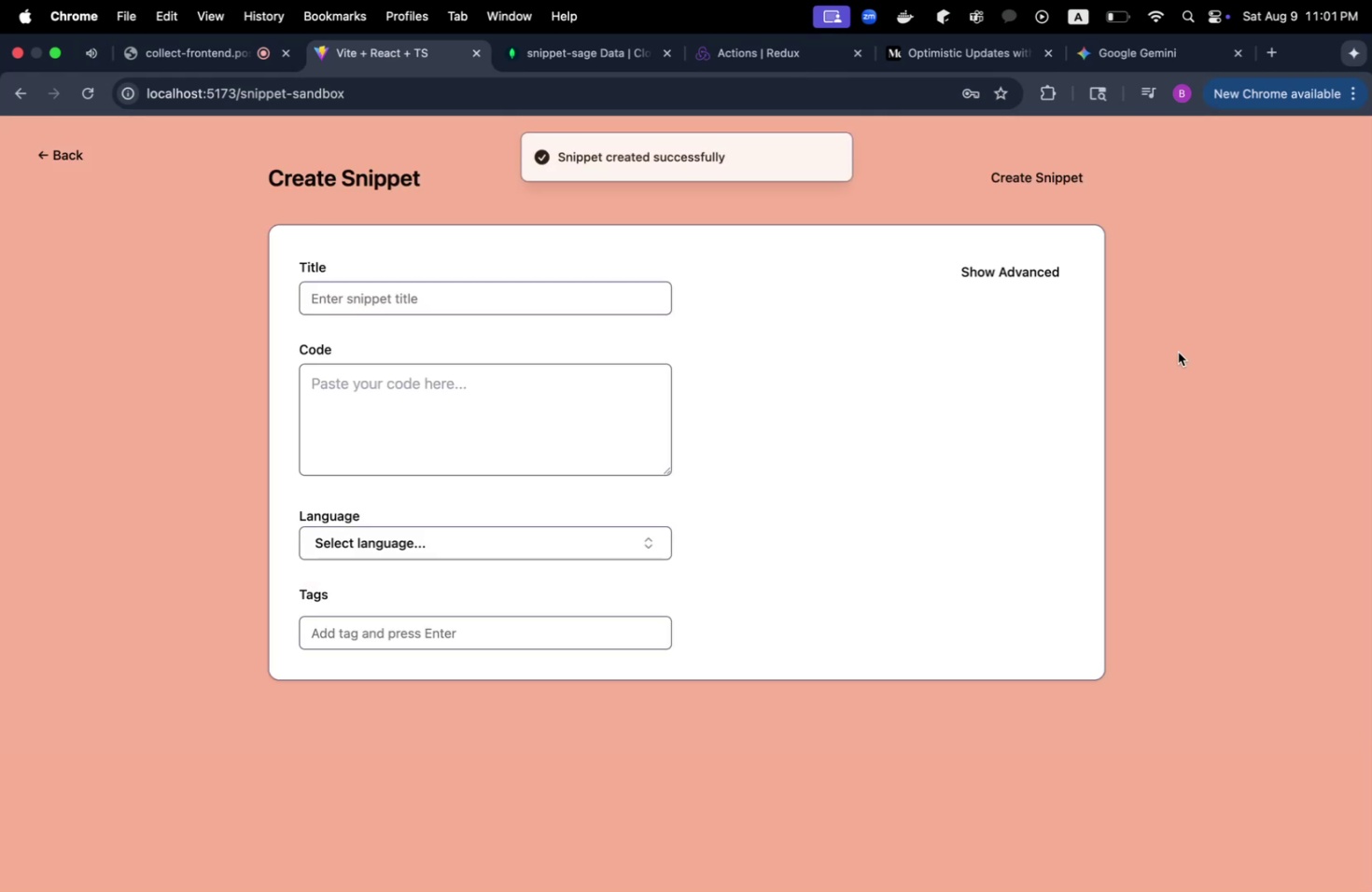 
left_click([1177, 352])
 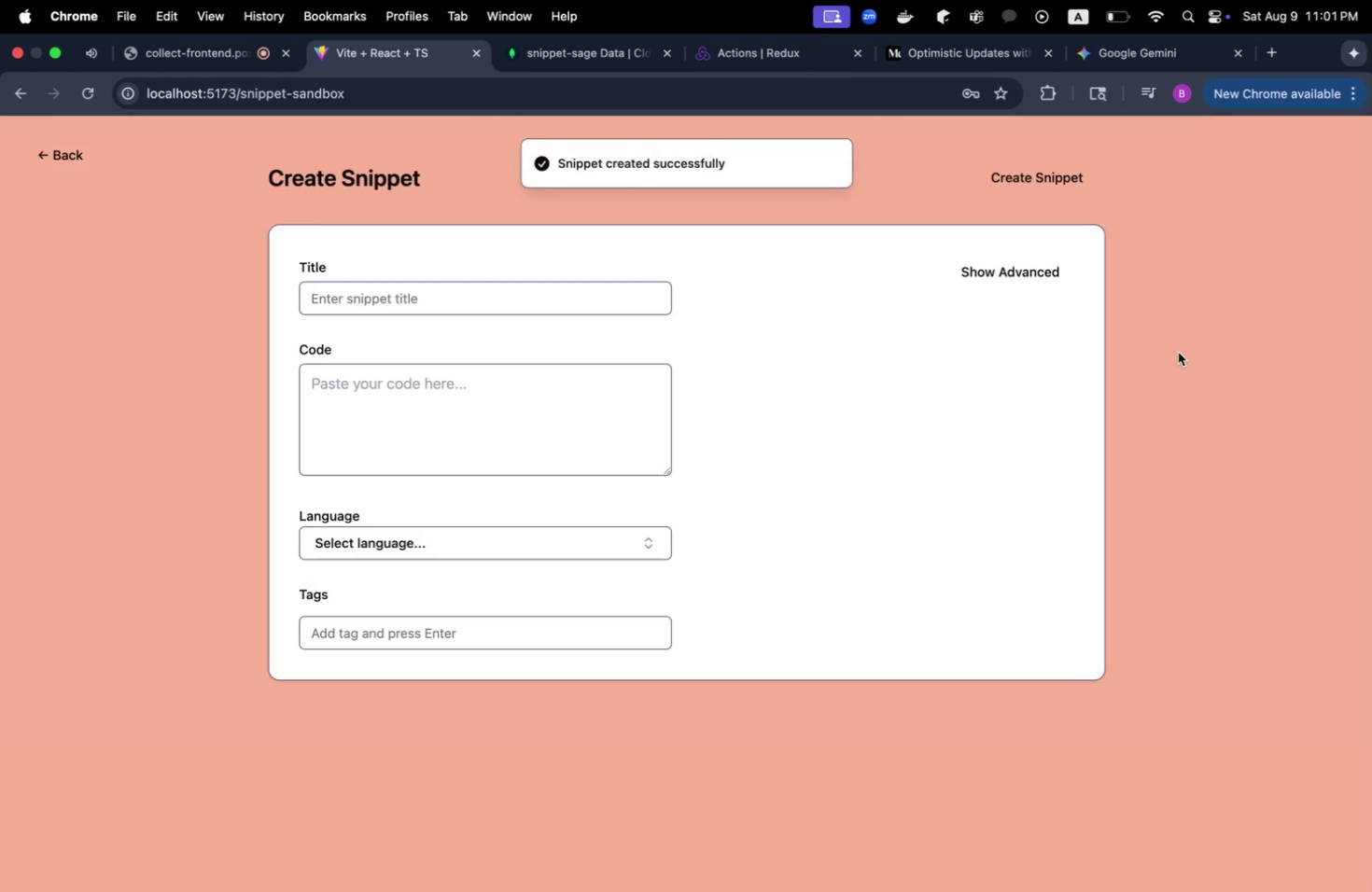 
key(Meta+Shift+CommandLeft)
 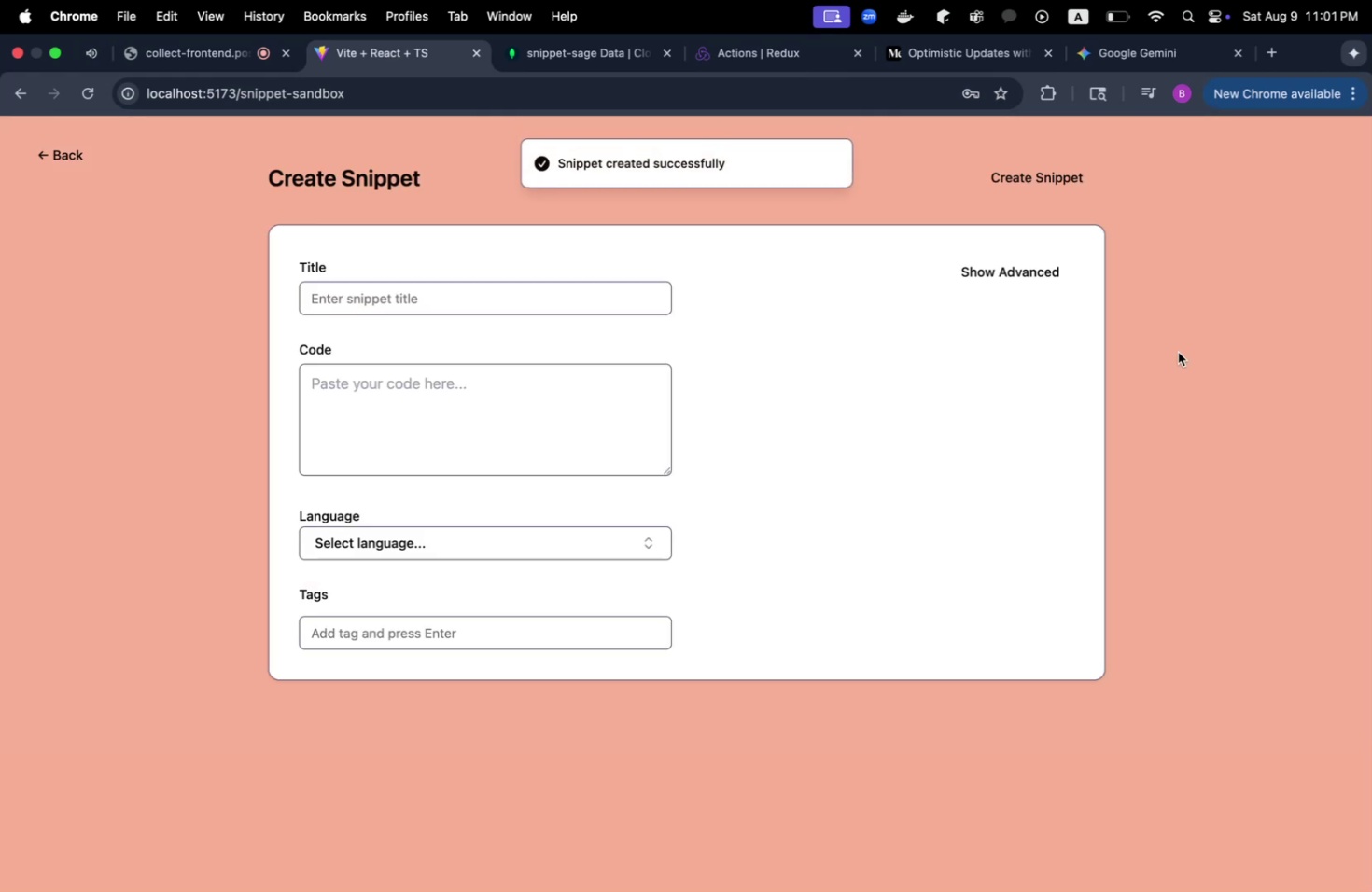 
key(Alt+Meta+Shift+OptionLeft)
 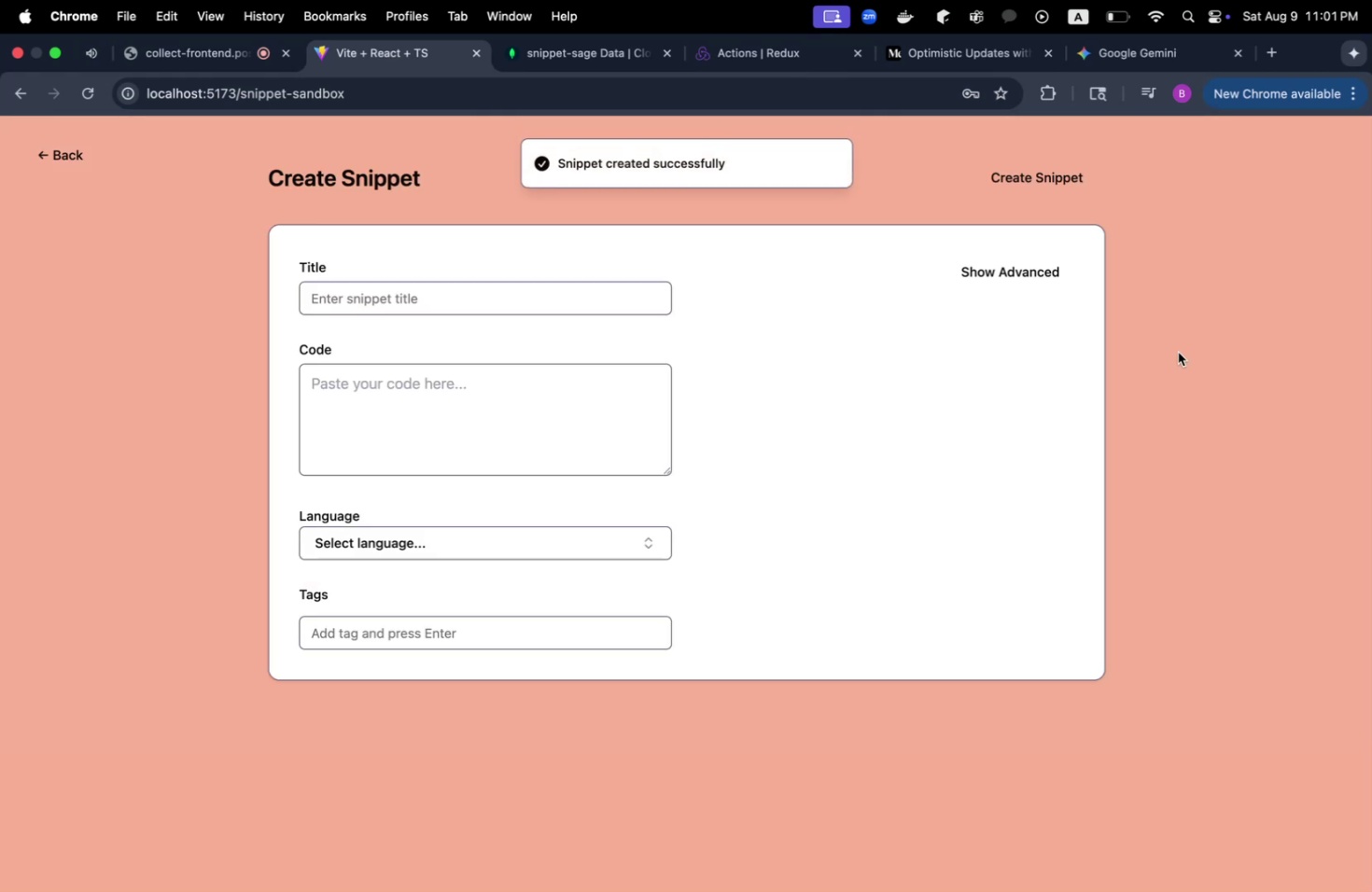 
key(Alt+Meta+Shift+I)
 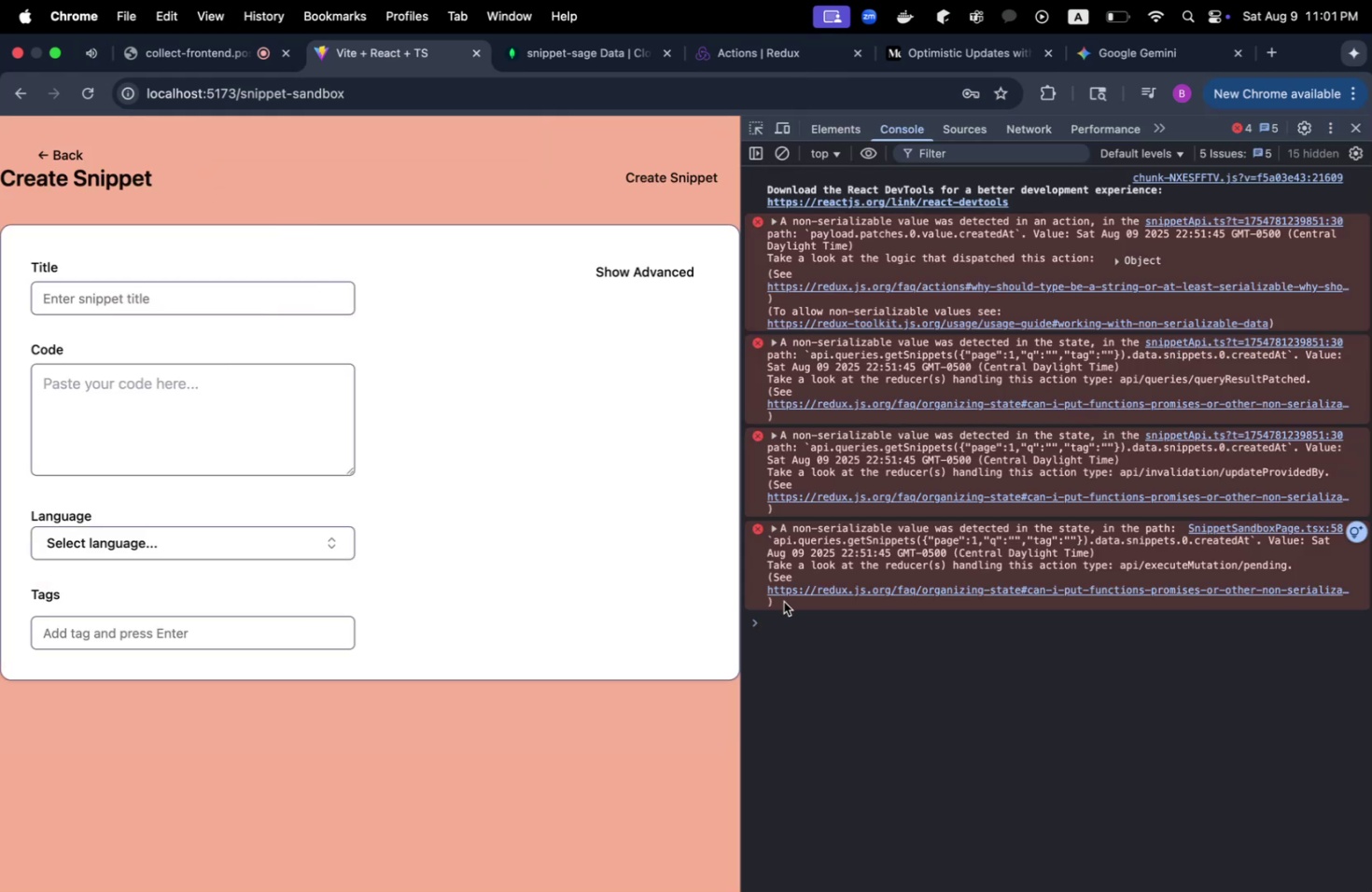 
wait(5.04)
 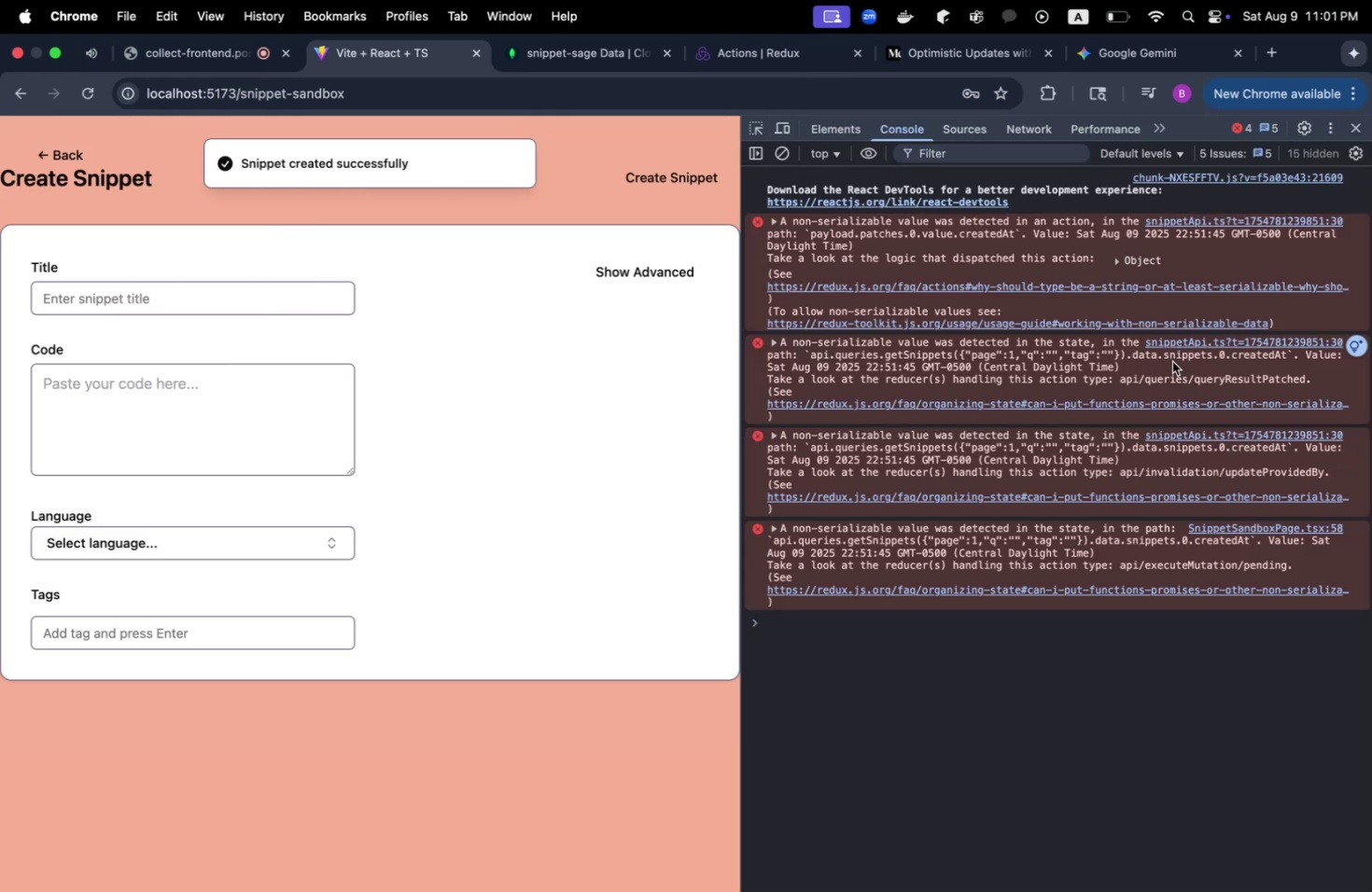 
left_click([87, 95])
 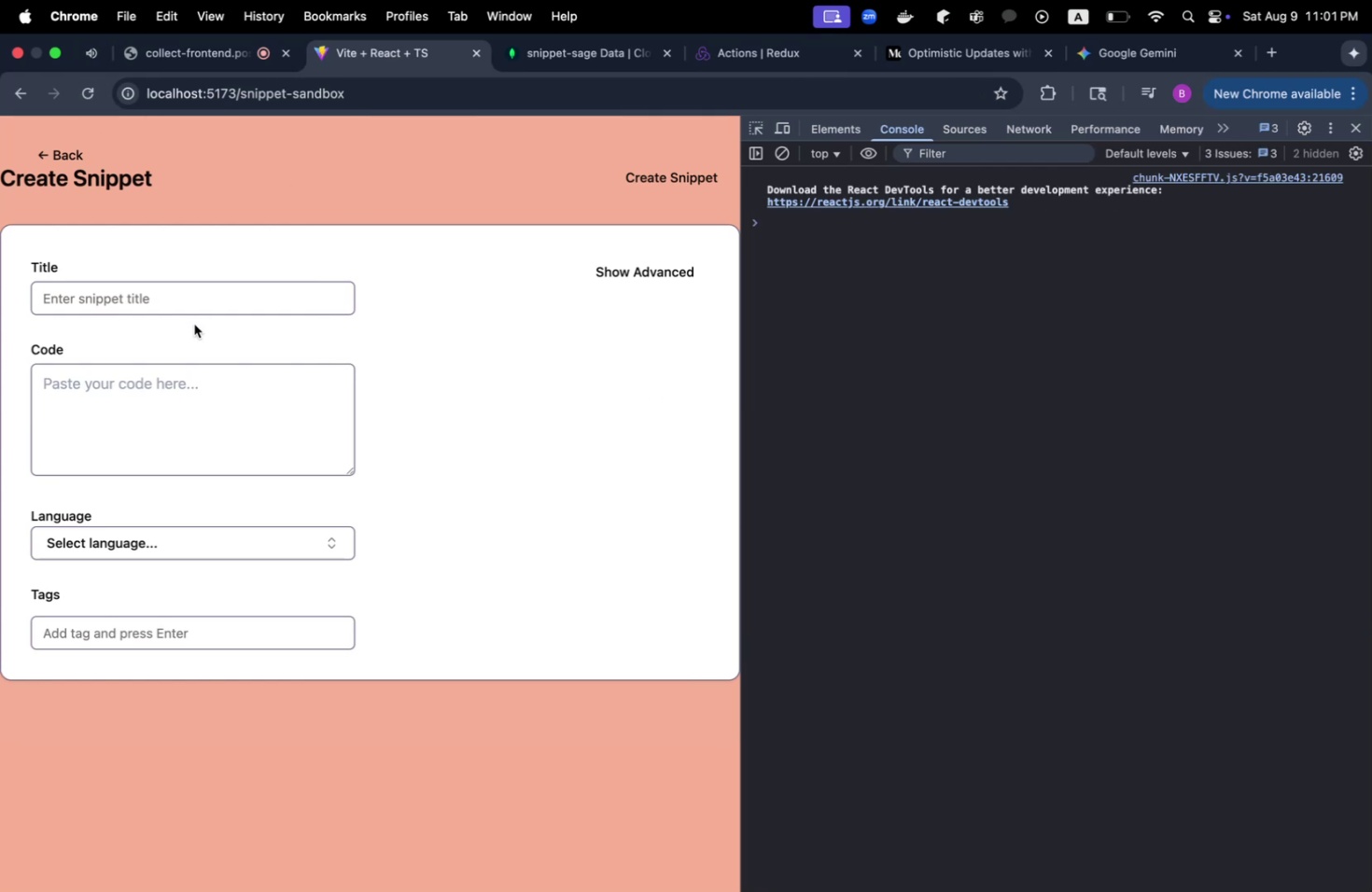 
left_click([171, 303])
 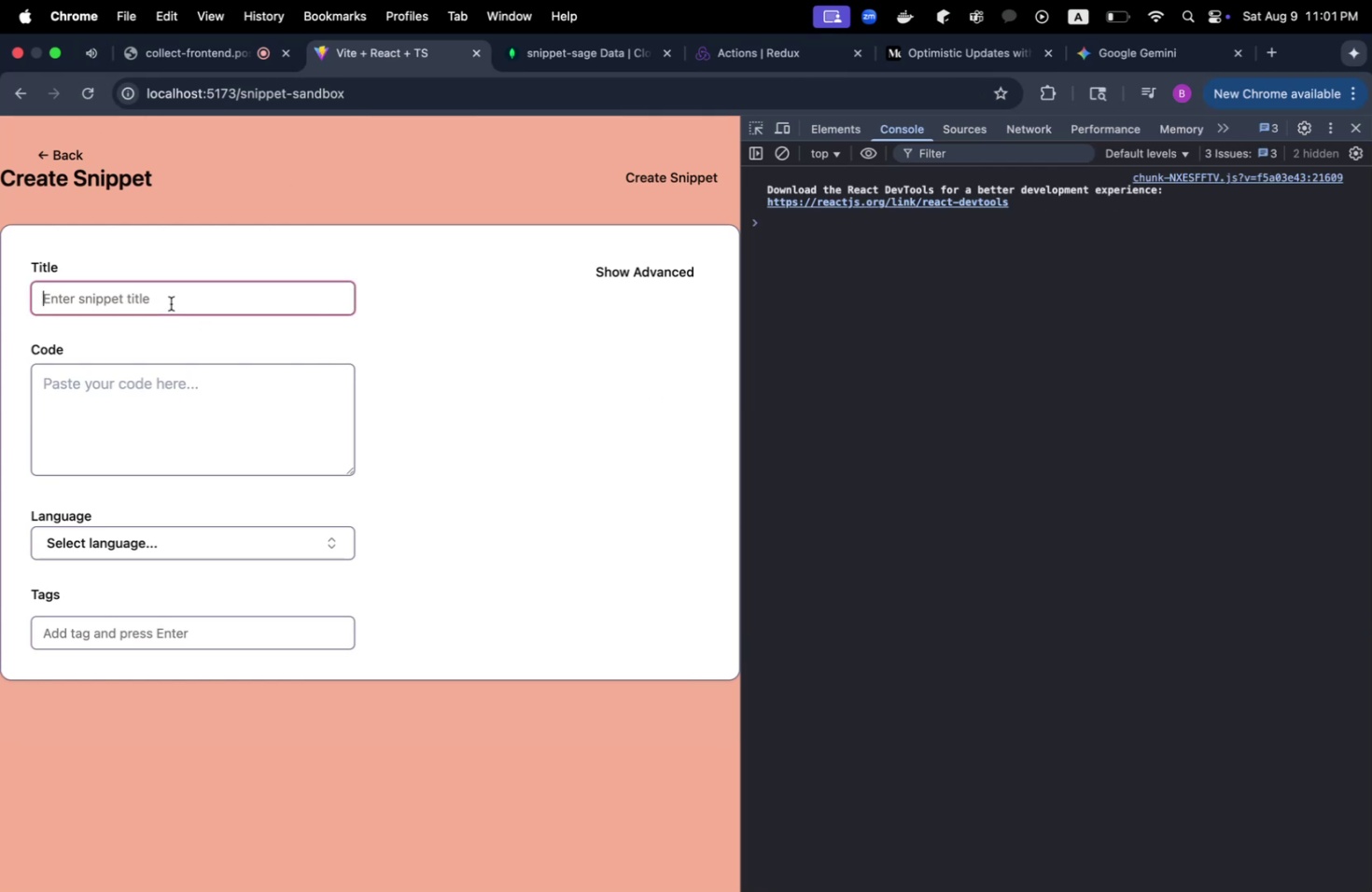 
type(HELLO WORLD)
 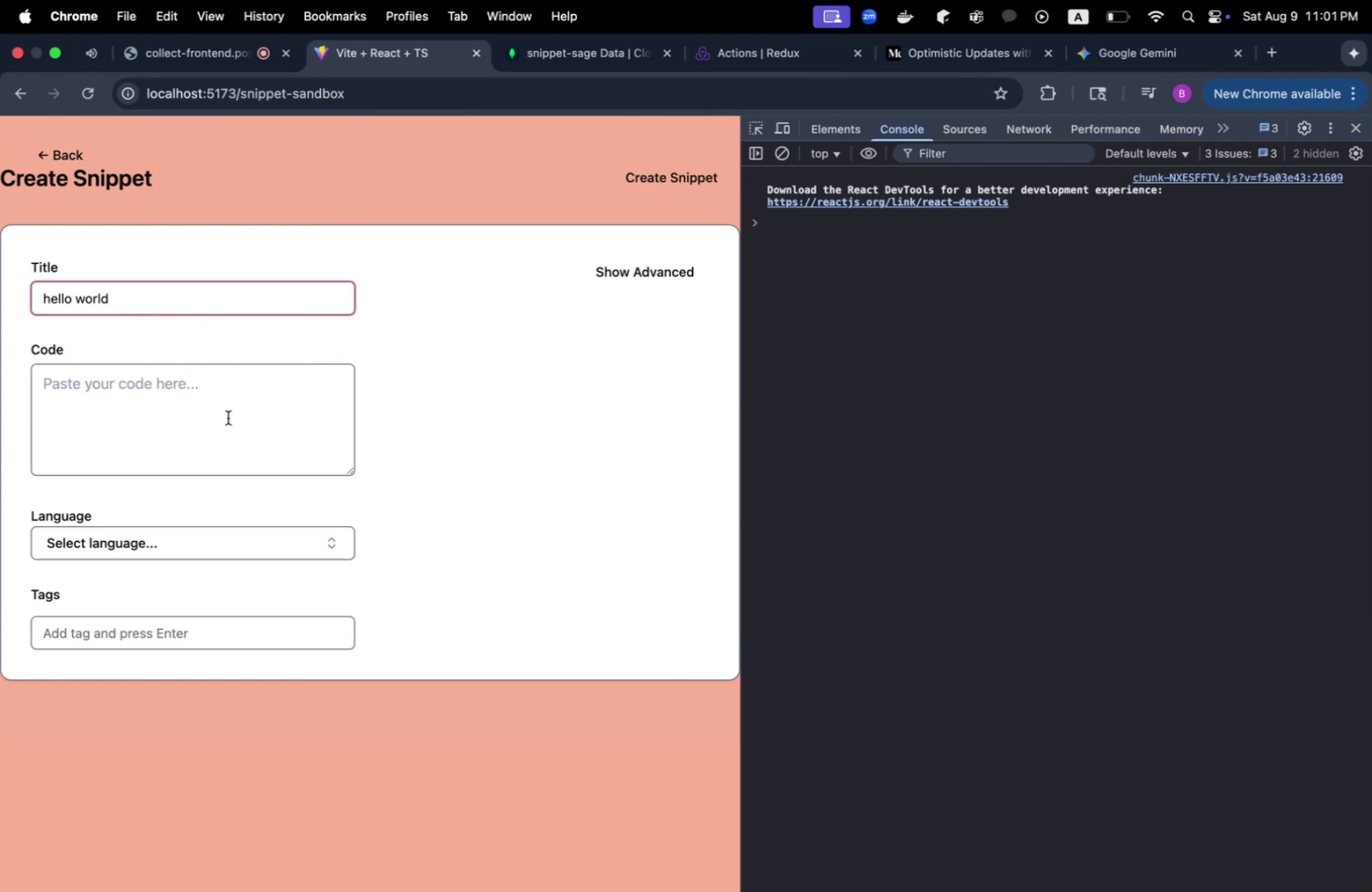 
left_click([242, 441])
 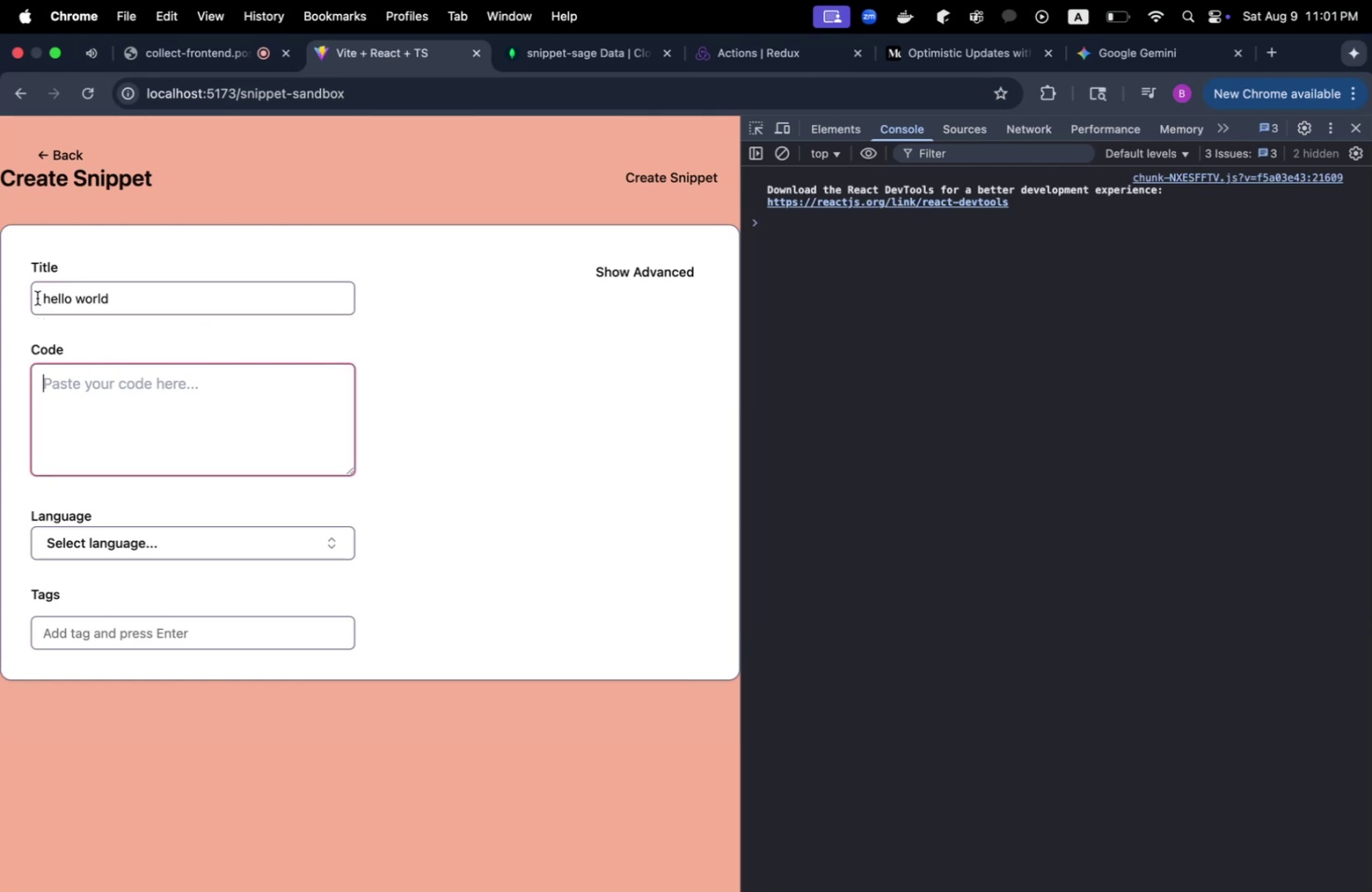 
double_click([82, 300])
 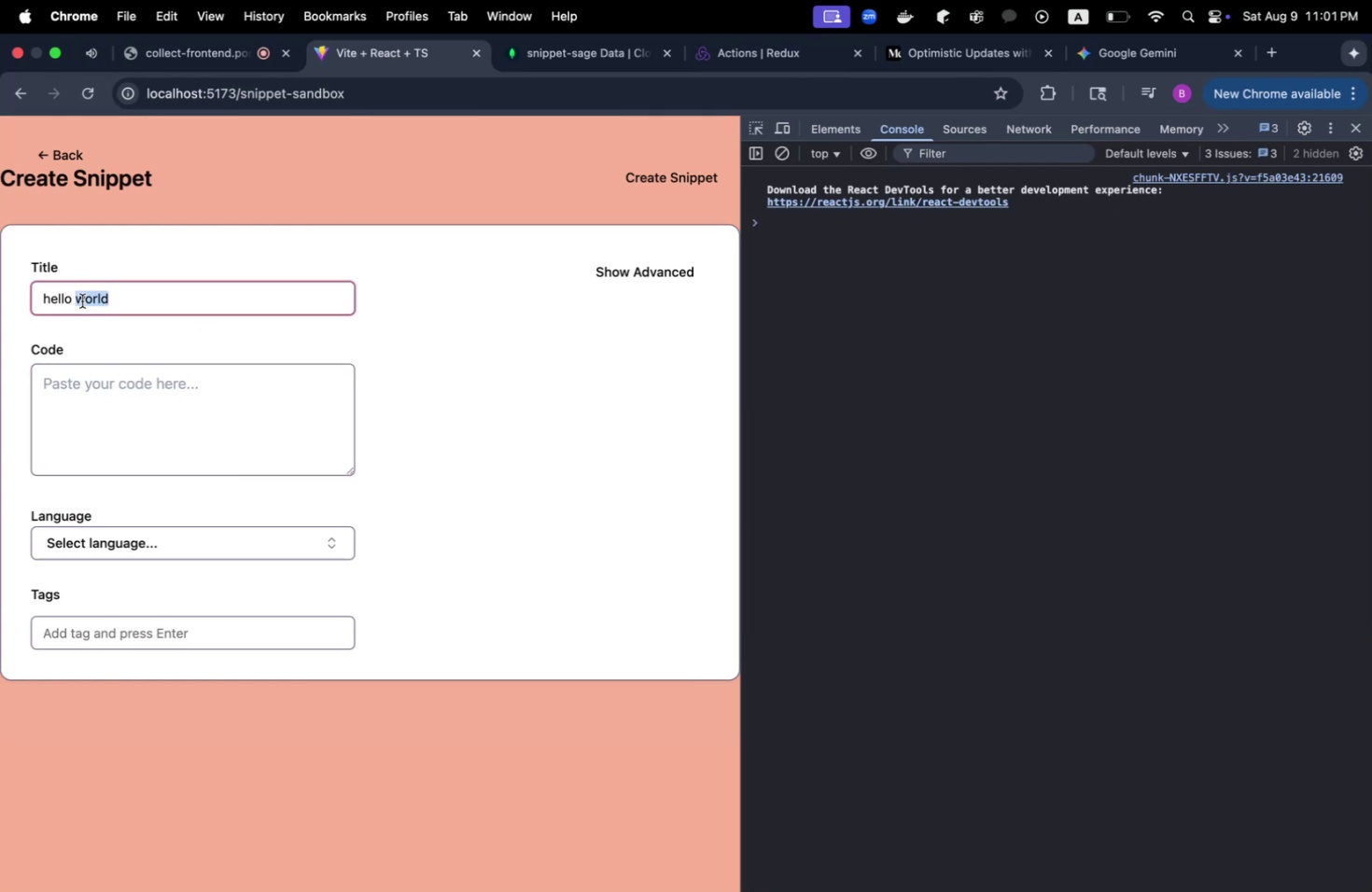 
type(BOB)
 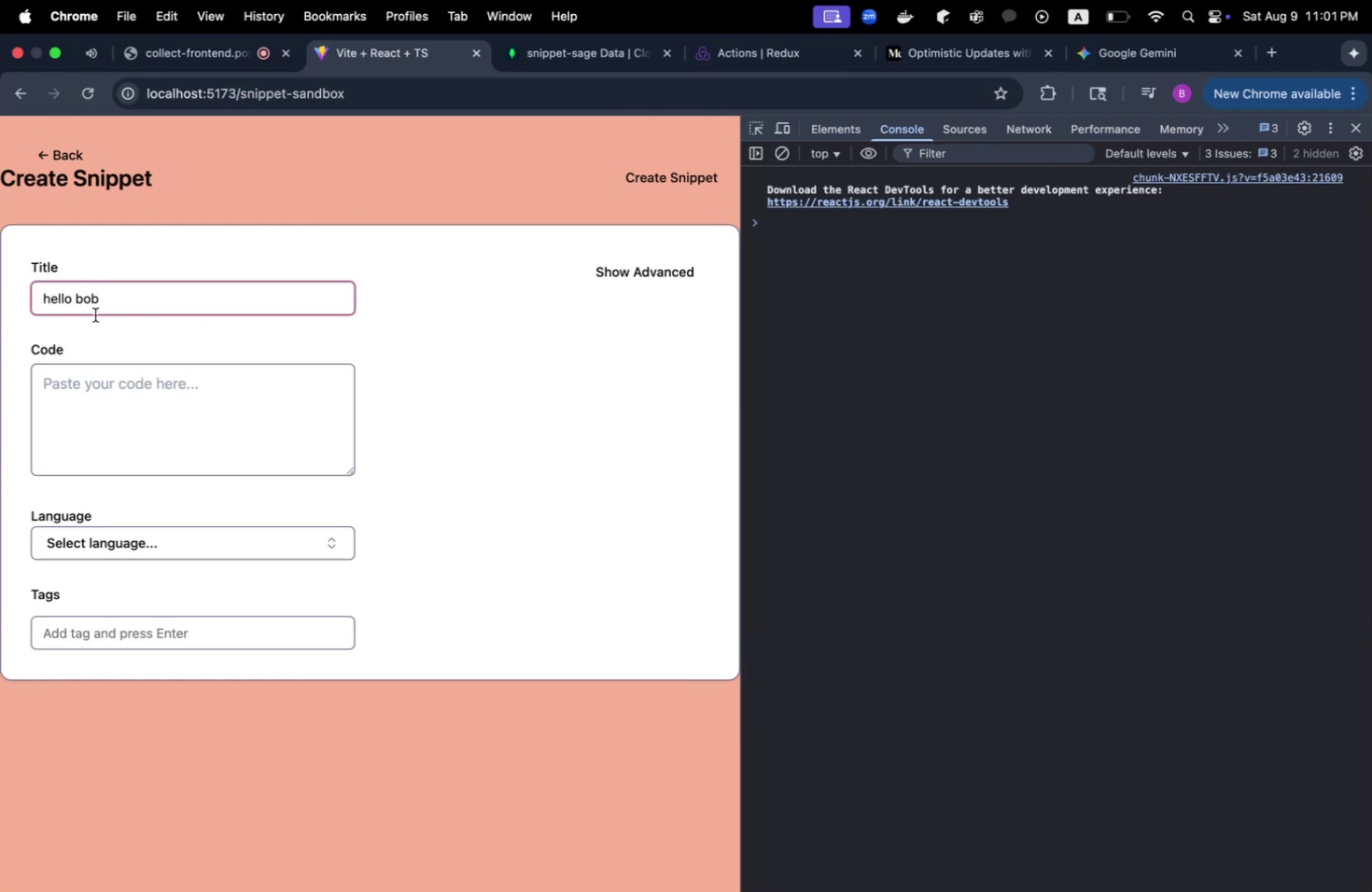 
left_click([147, 440])
 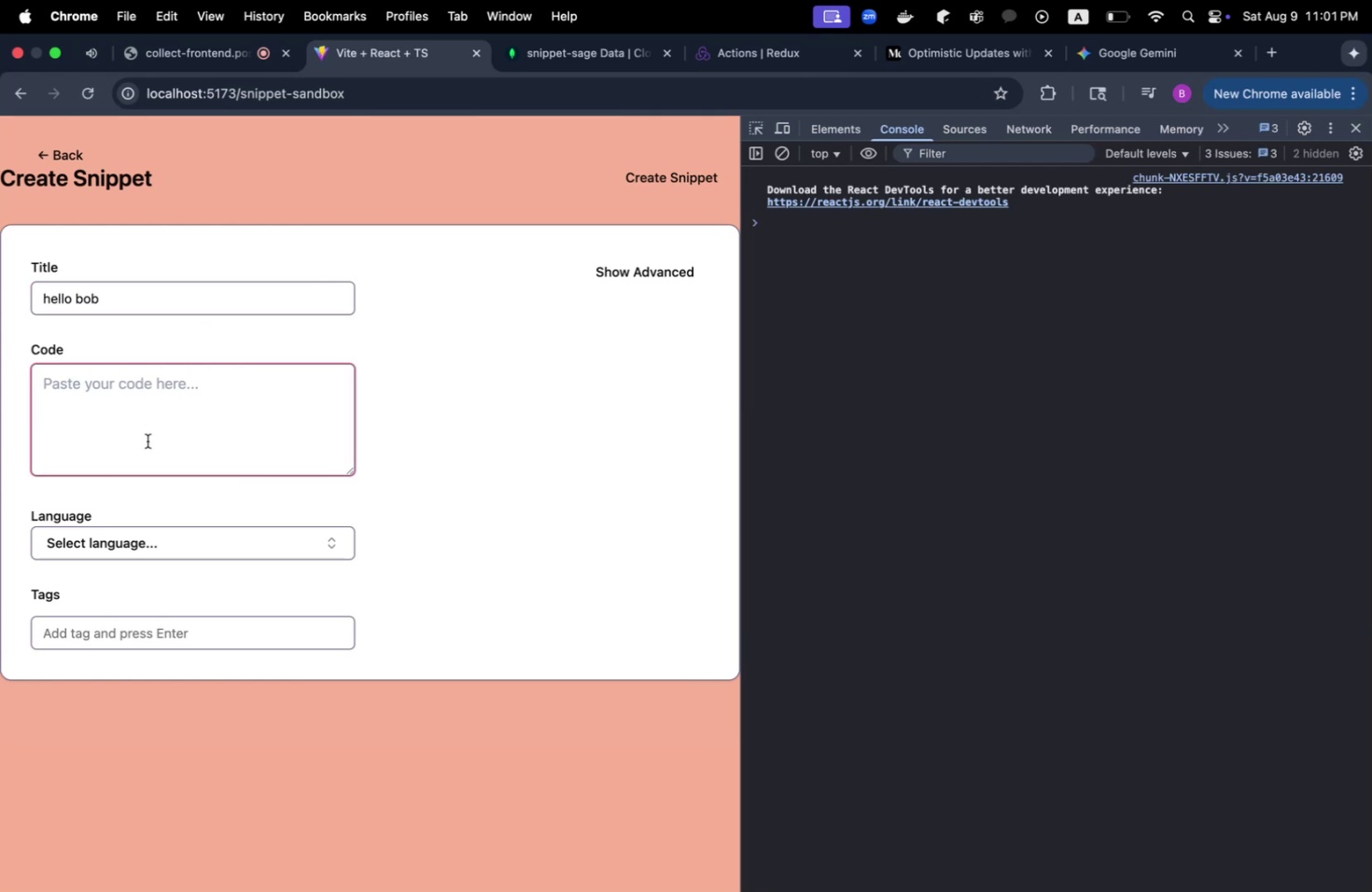 
type(PRINT("HELLO W)
key(Backspace)
key(Backspace)
type(BOB)
key(Backspace)
key(Backspace)
key(Backspace)
type( BOB"))
 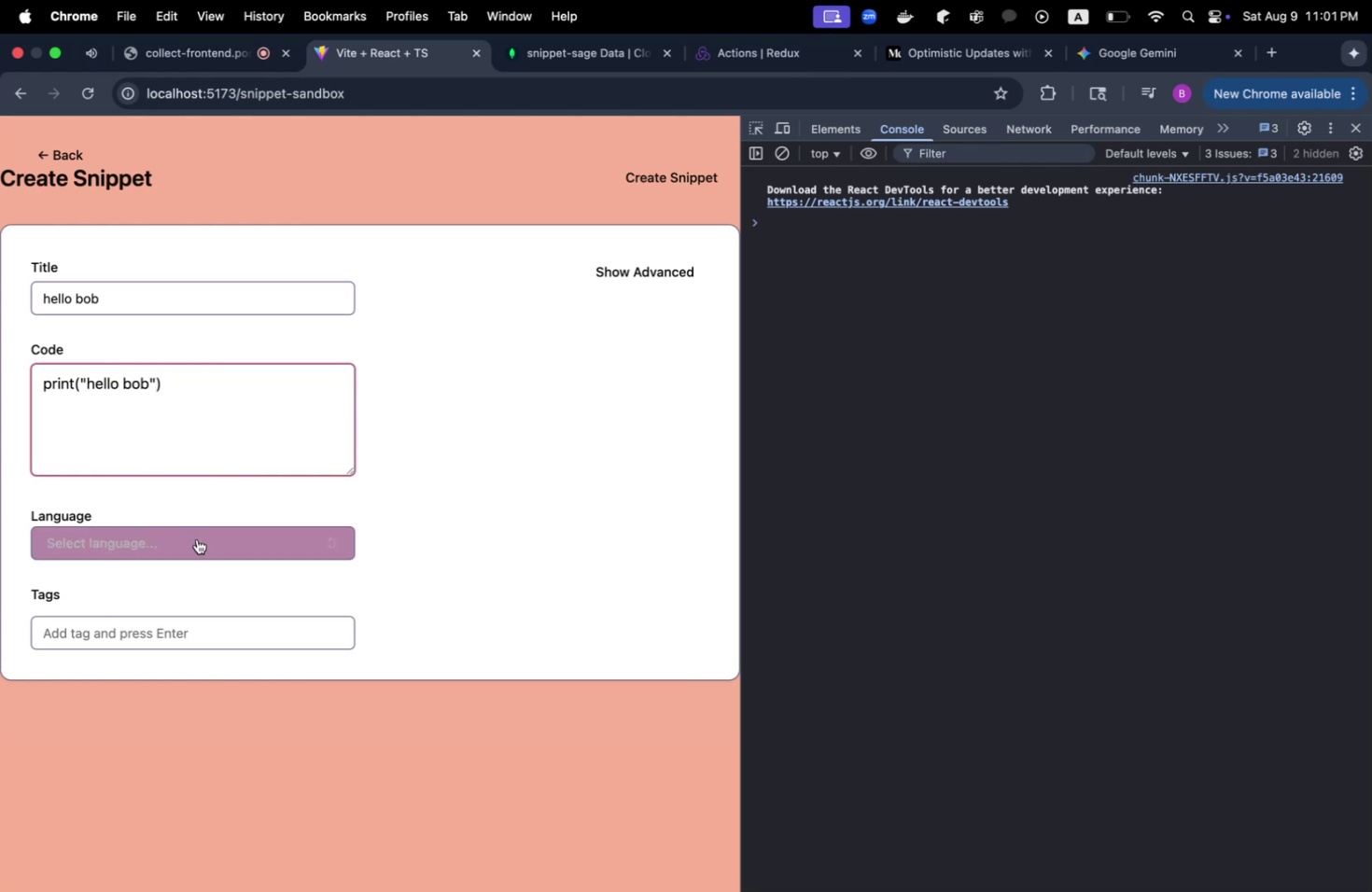 
left_click([199, 539])
 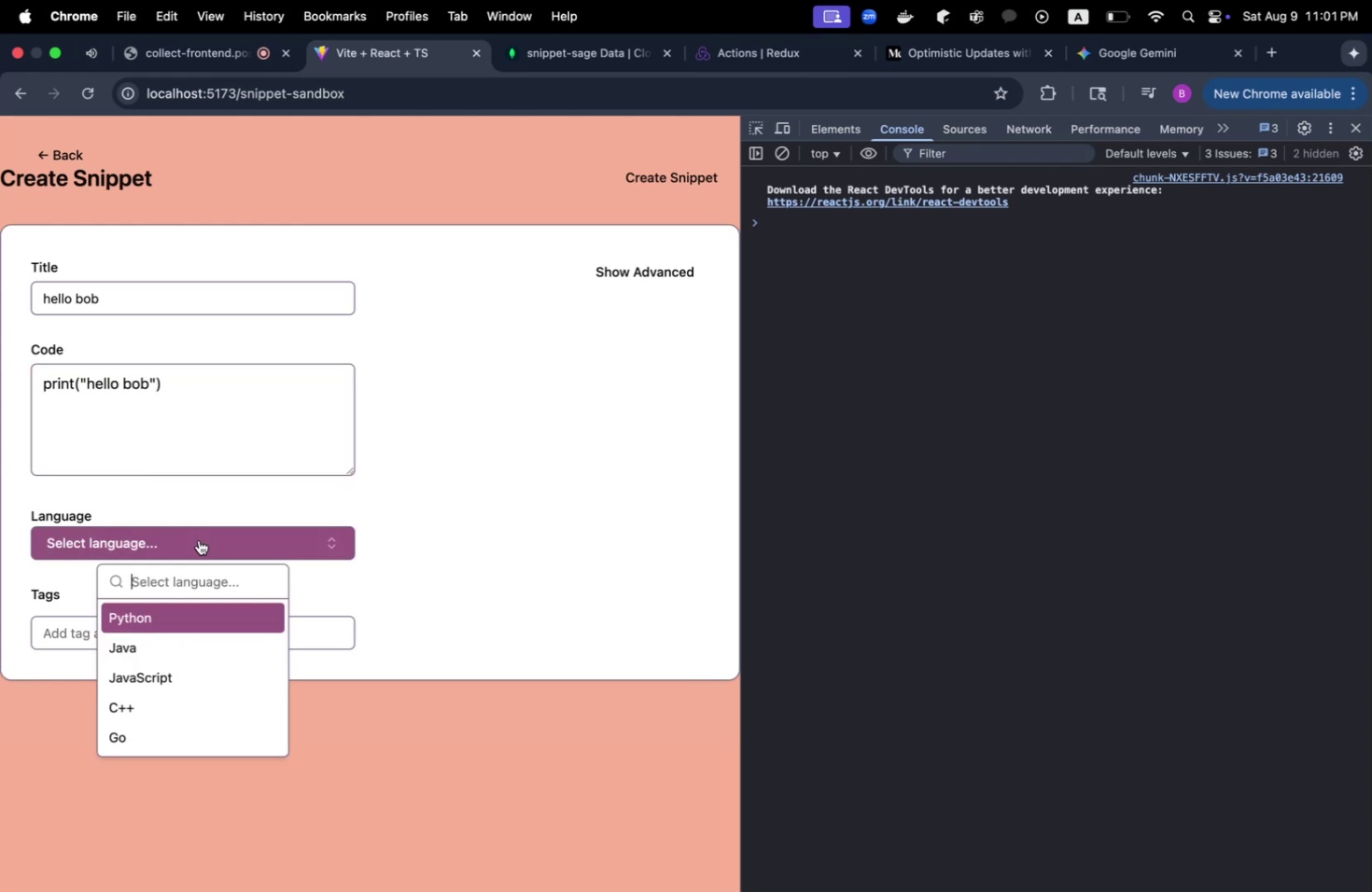 
type(PYTHON)
 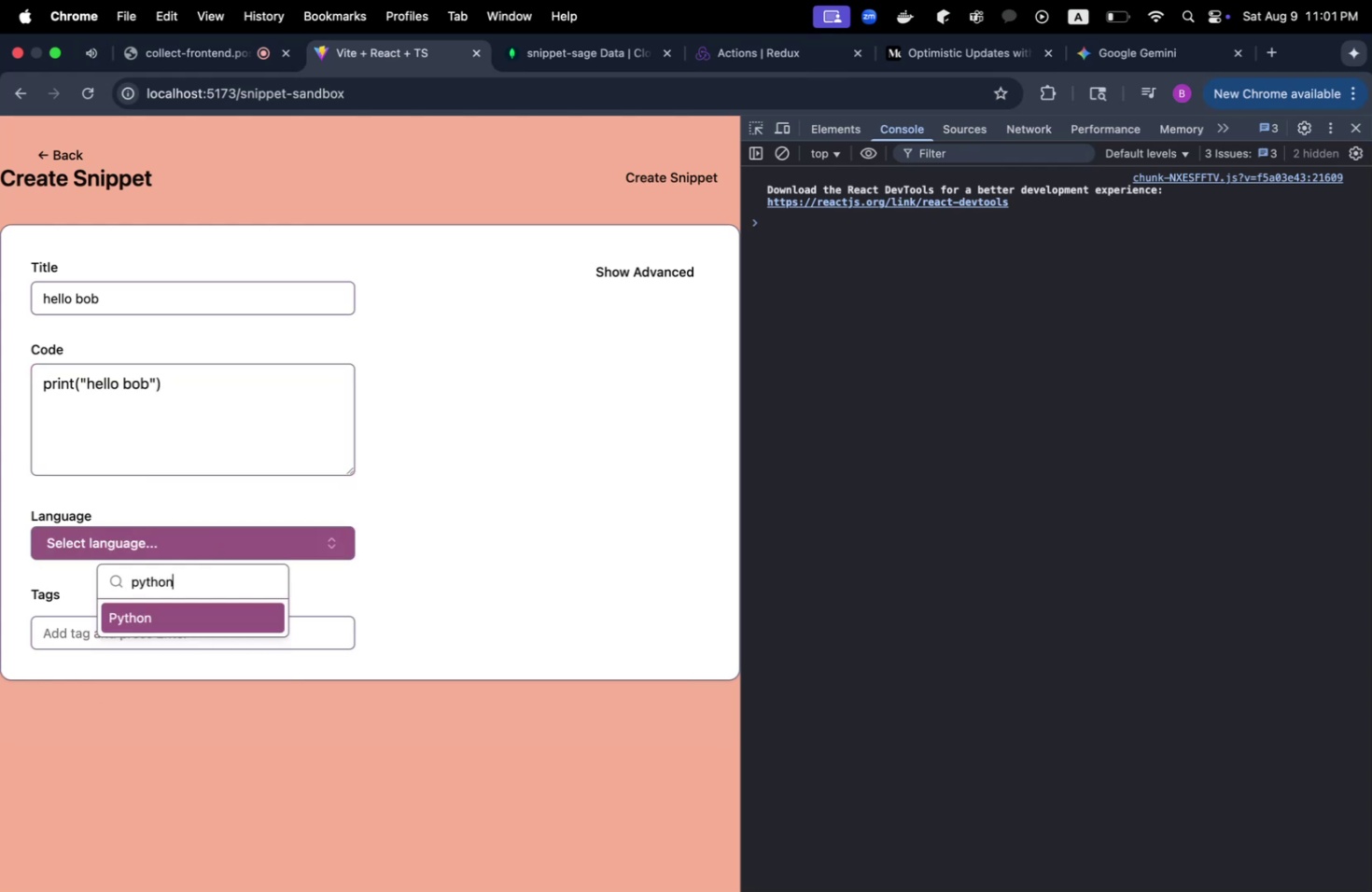 
key(Shift+Enter)
 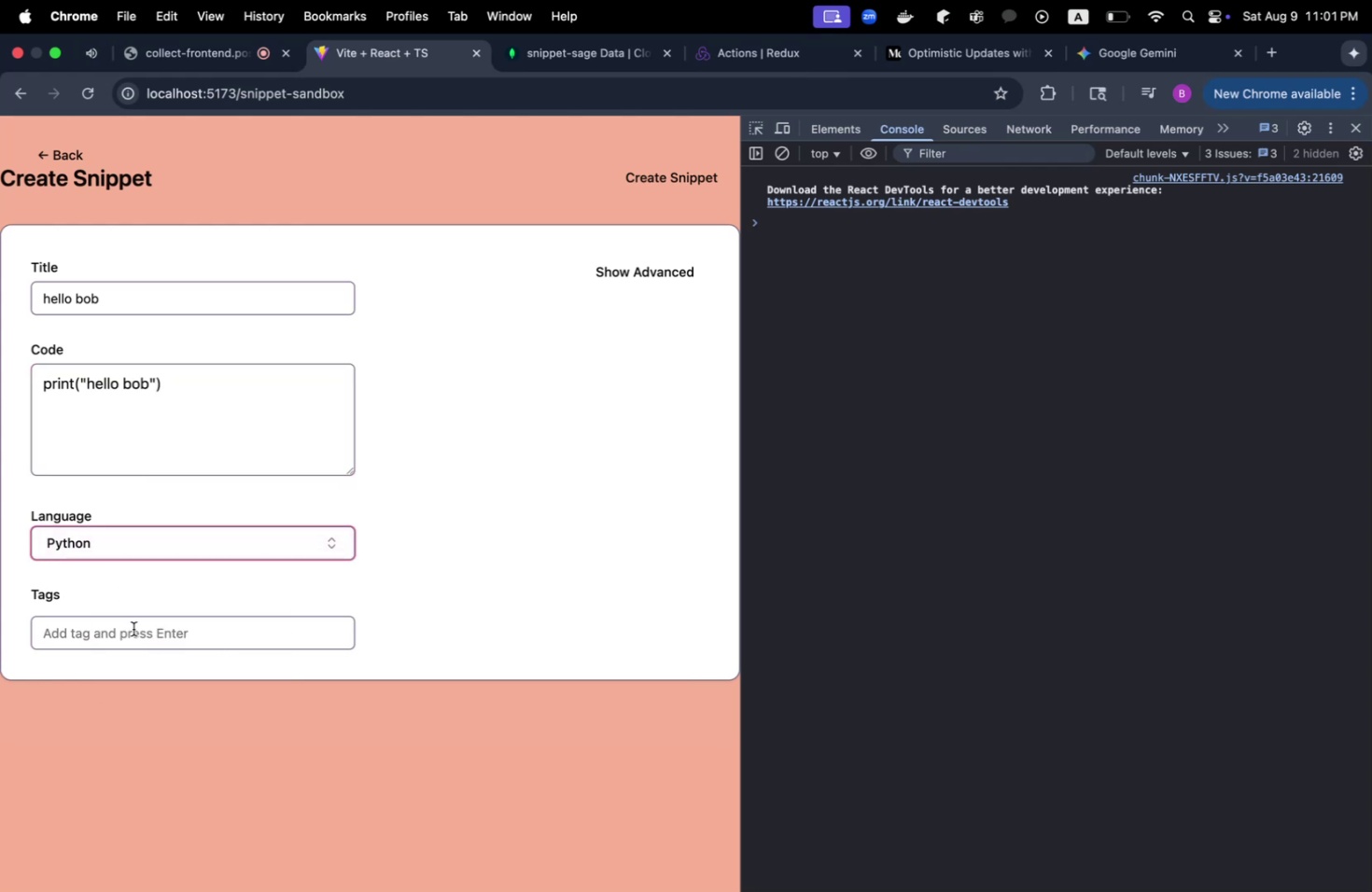 
left_click([134, 630])
 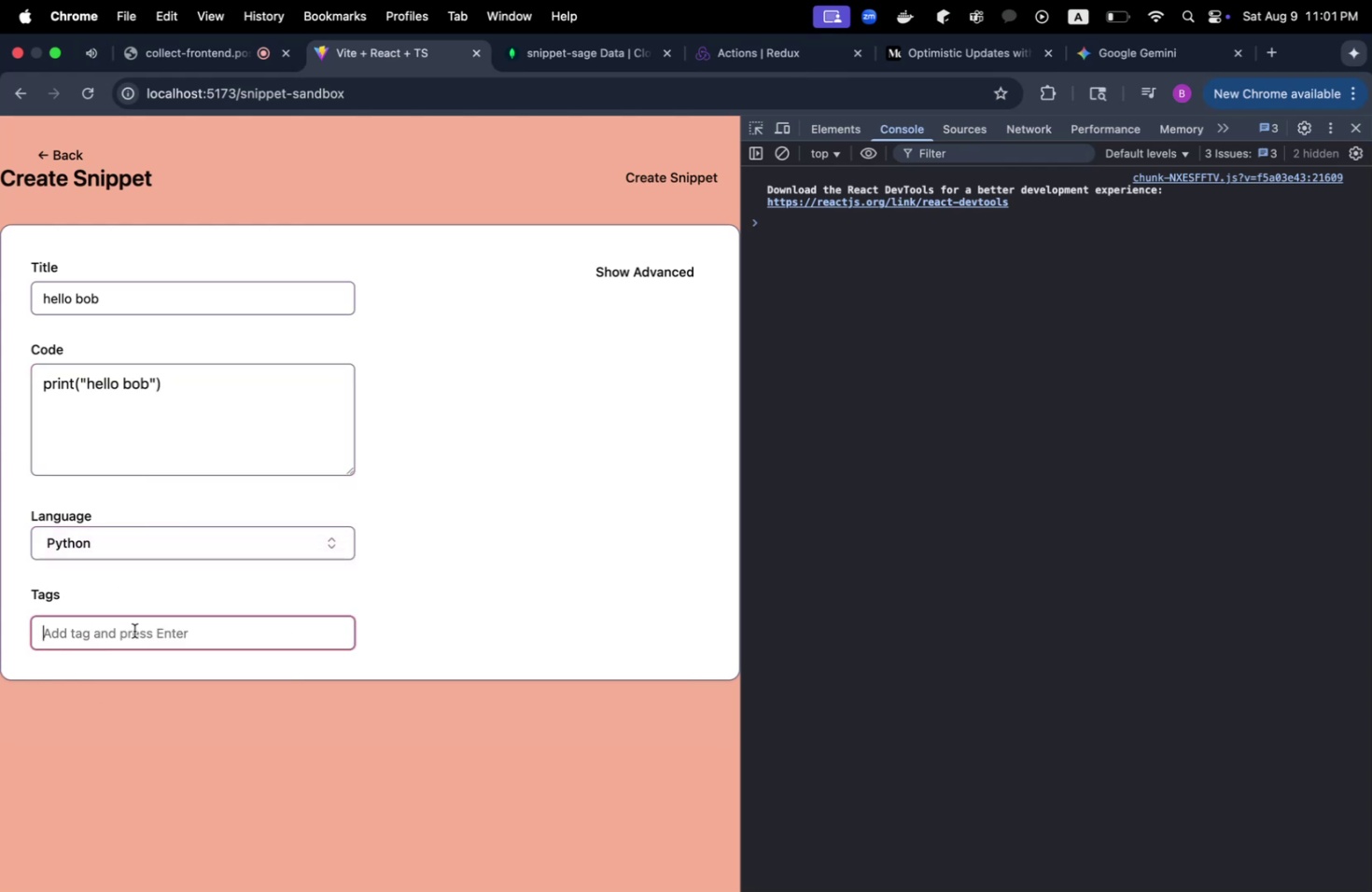 
type(PUY)
key(Backspace)
key(Backspace)
type(YTHON)
 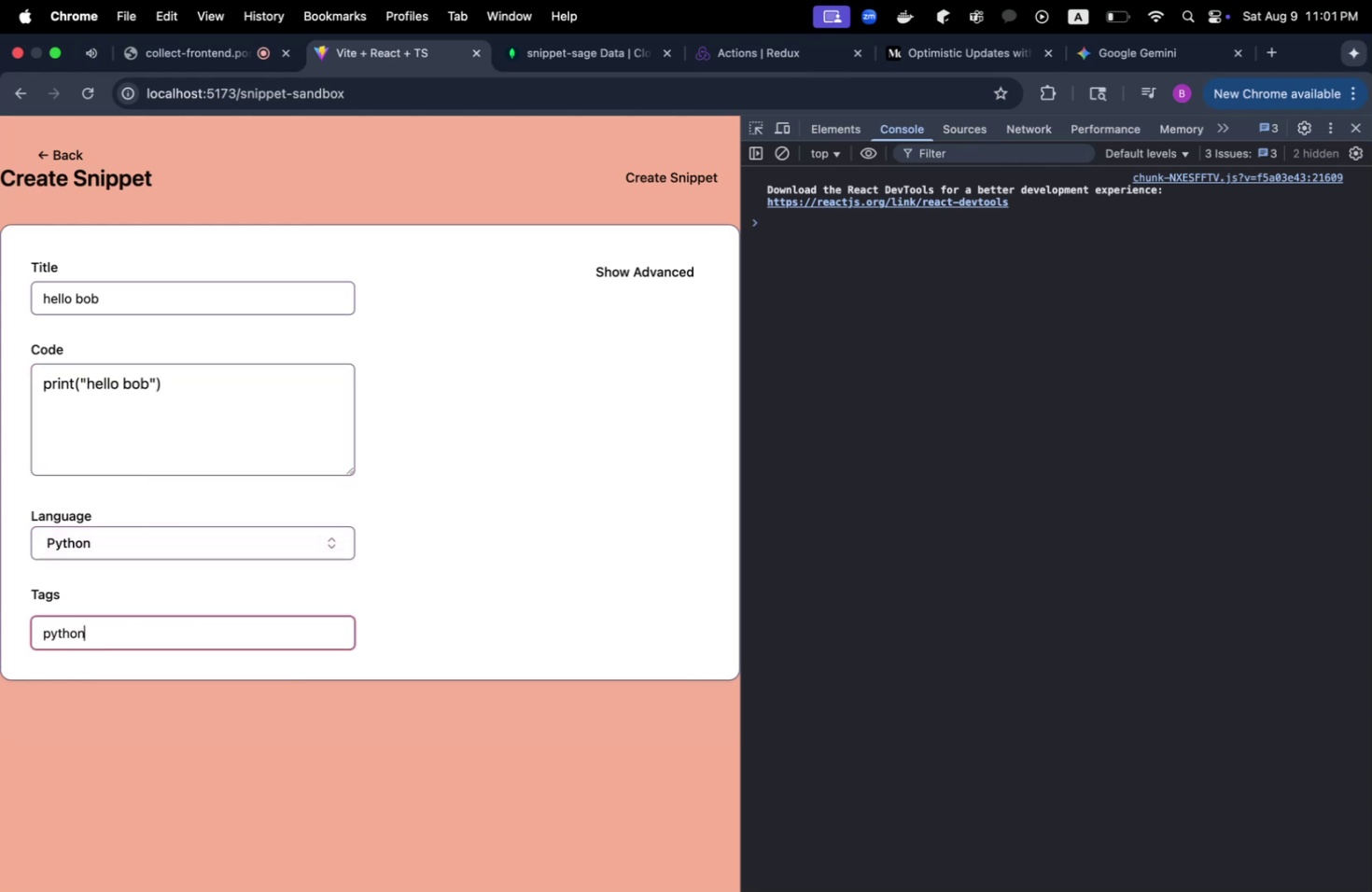 
key(Shift+Enter)
 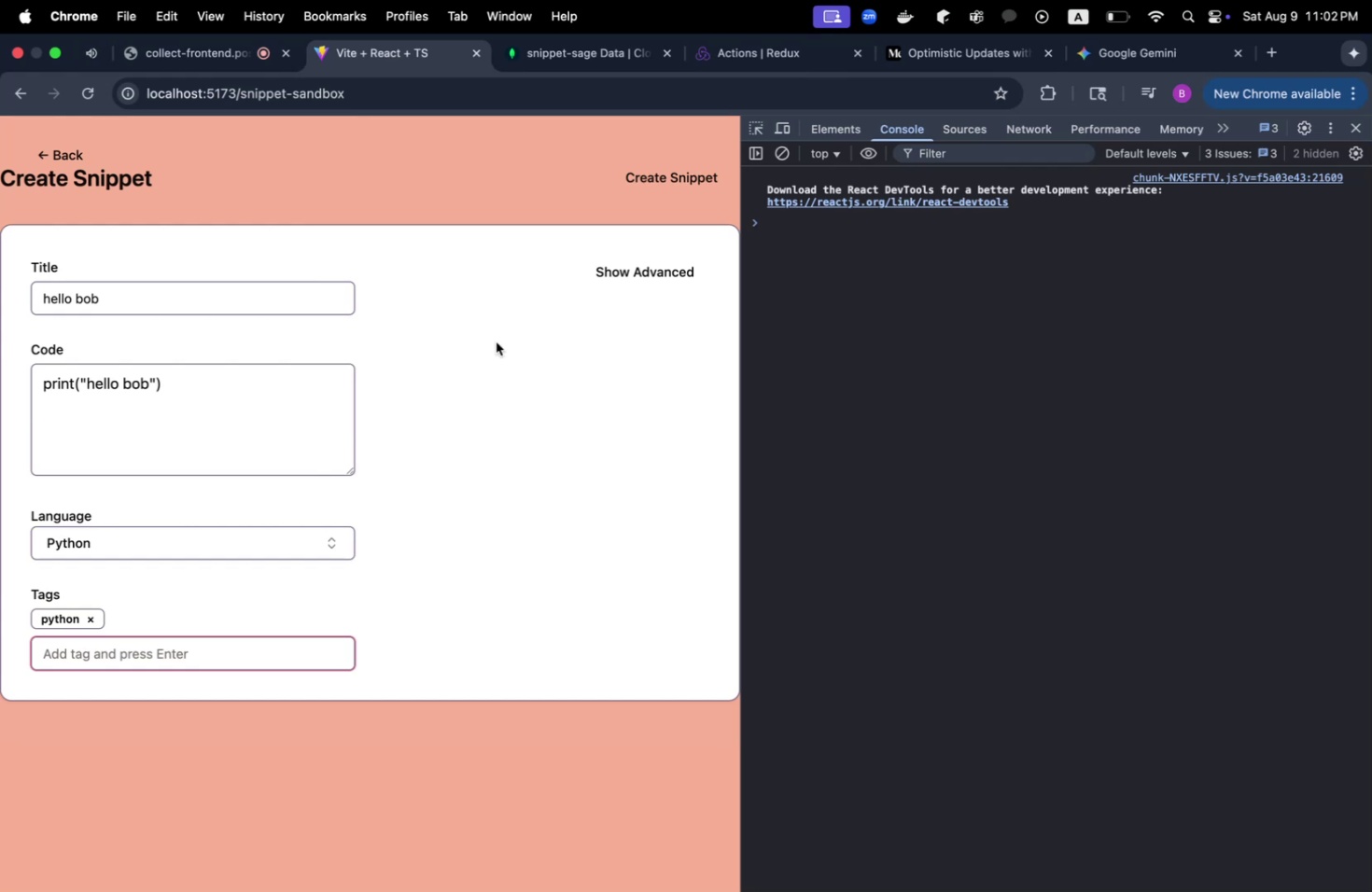 
mouse_move([651, 197])
 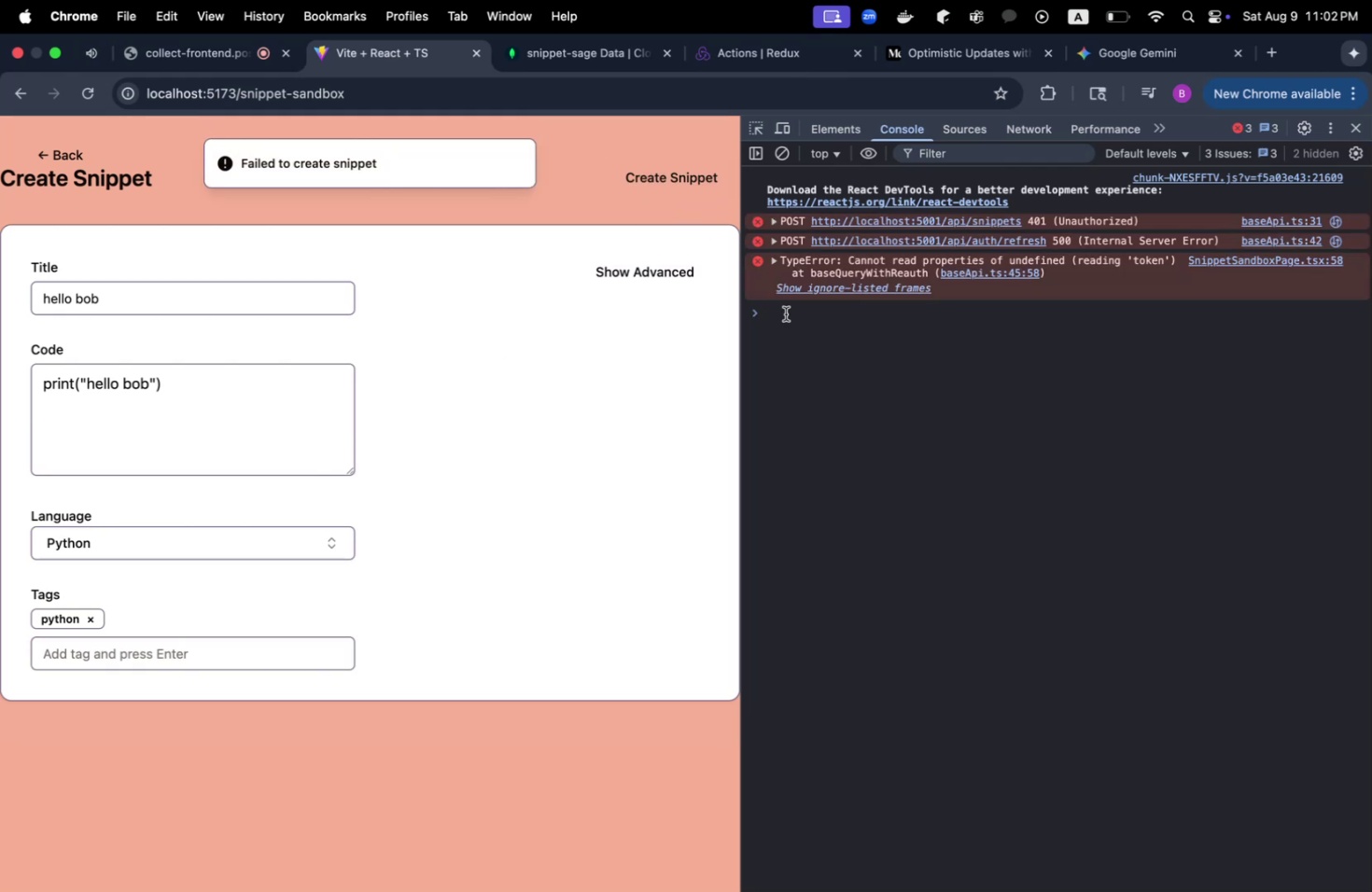 
left_click([894, 423])
 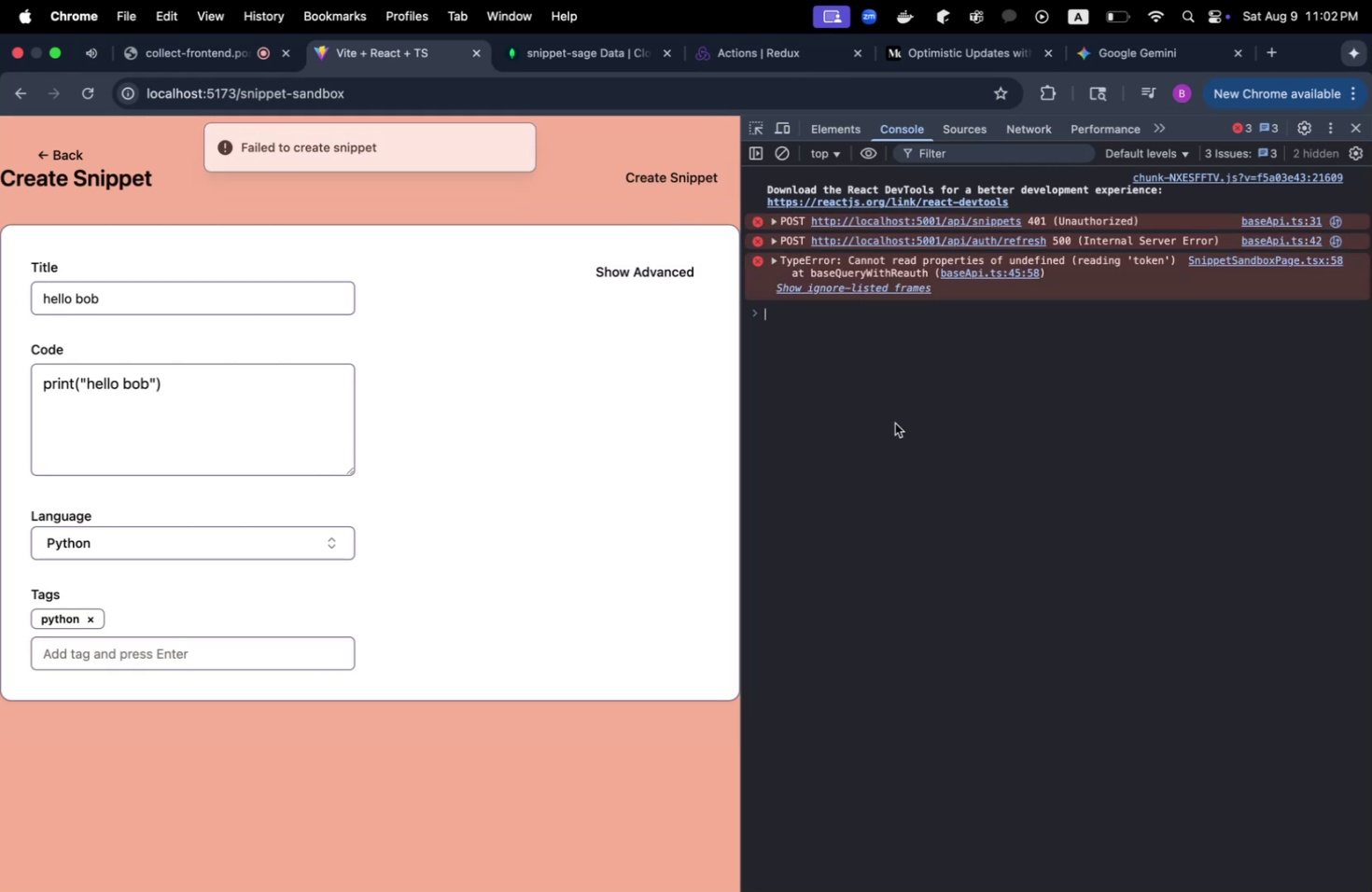 
key(Meta+Shift+CommandLeft)
 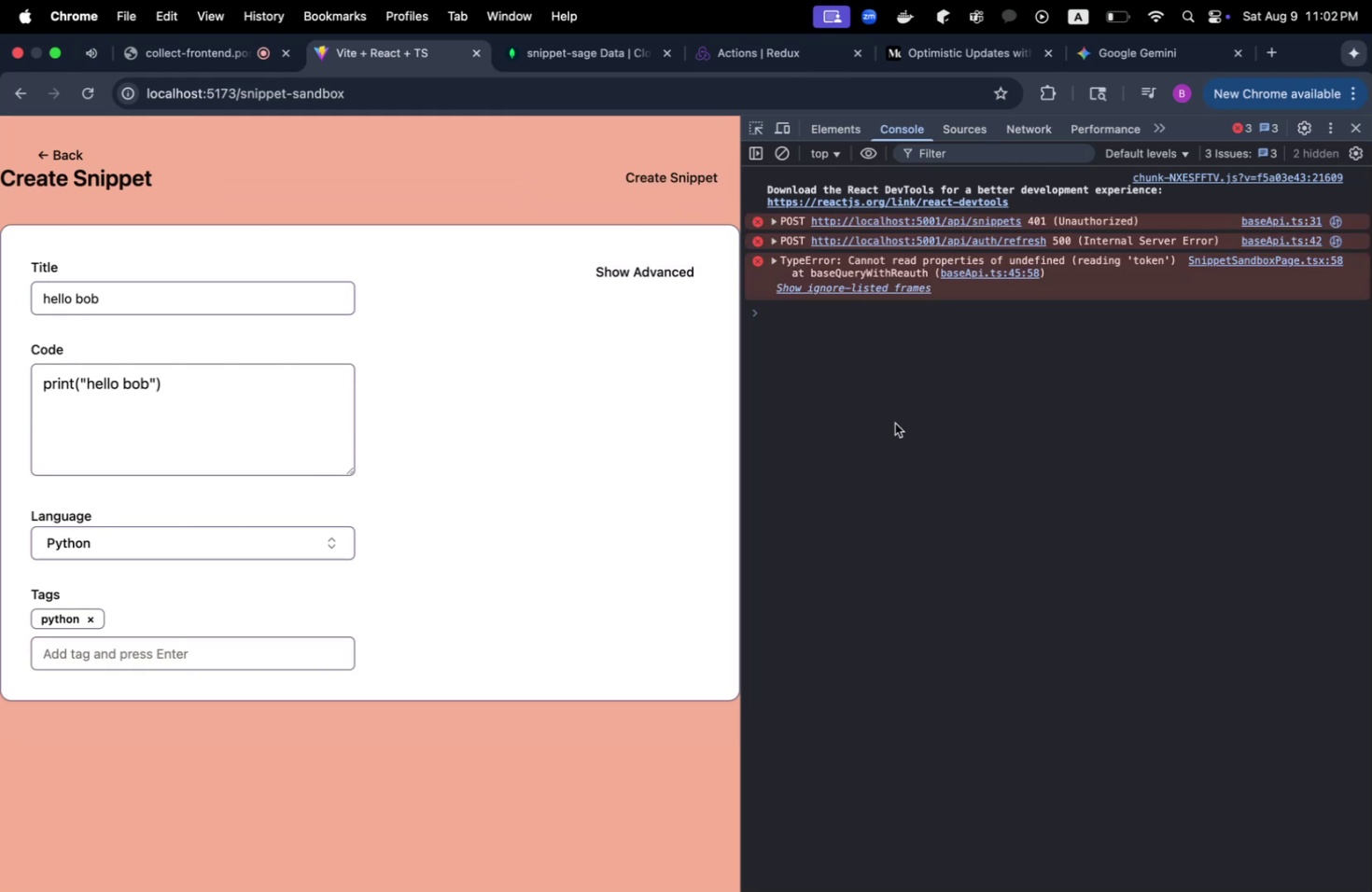 
key(Meta+Shift+Tab)
 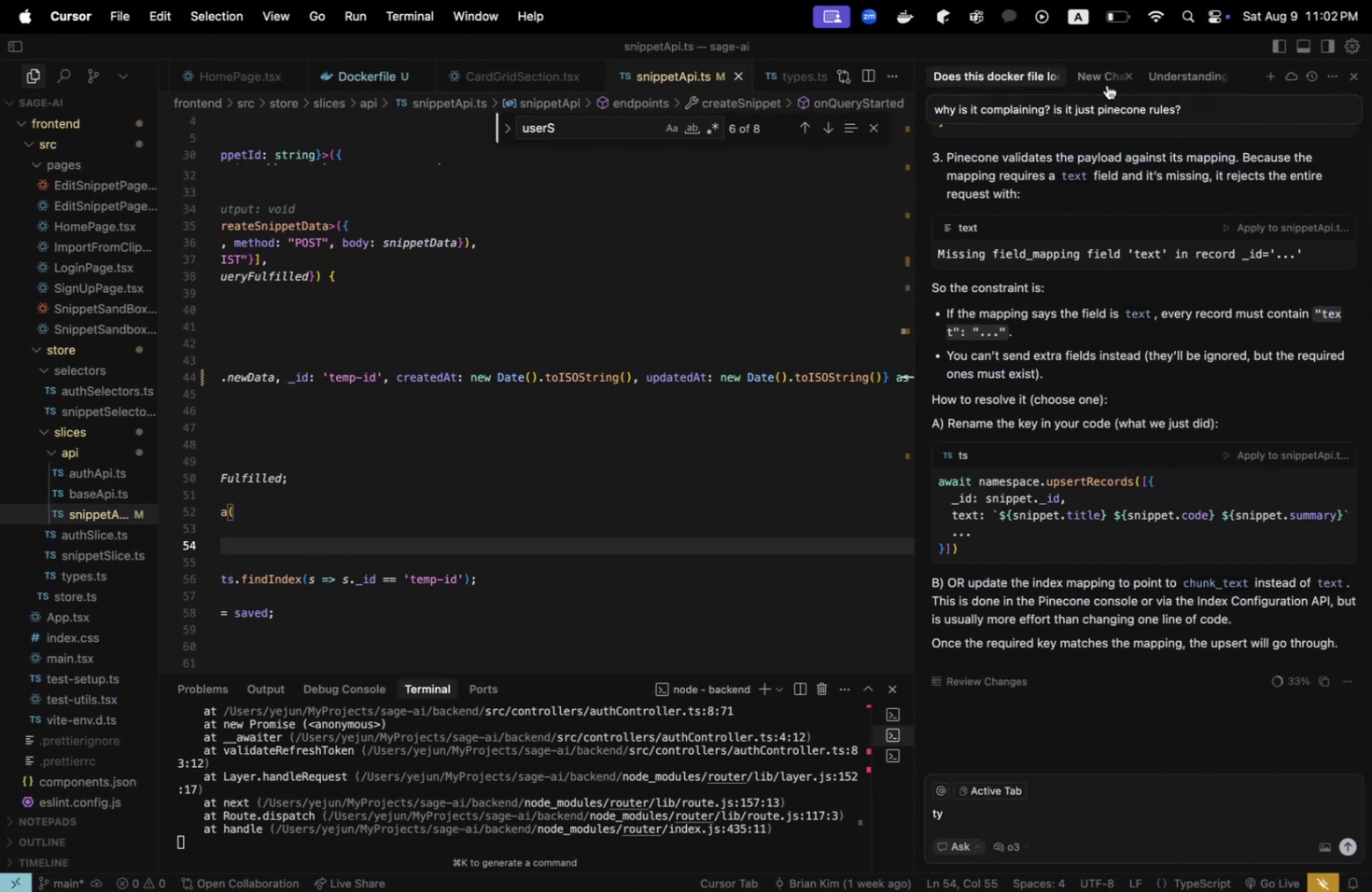 
left_click([1059, 81])
 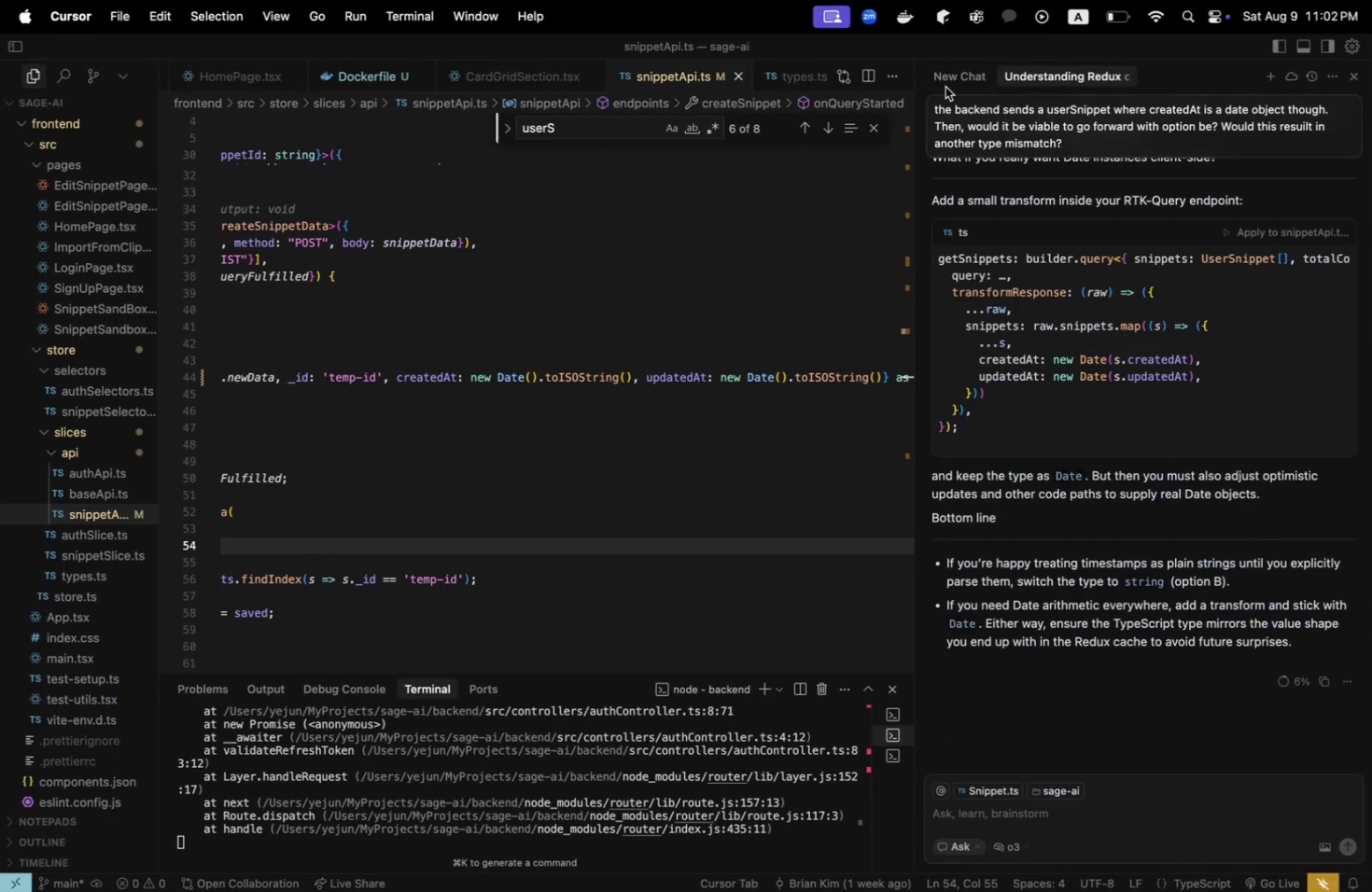 
left_click([948, 80])
 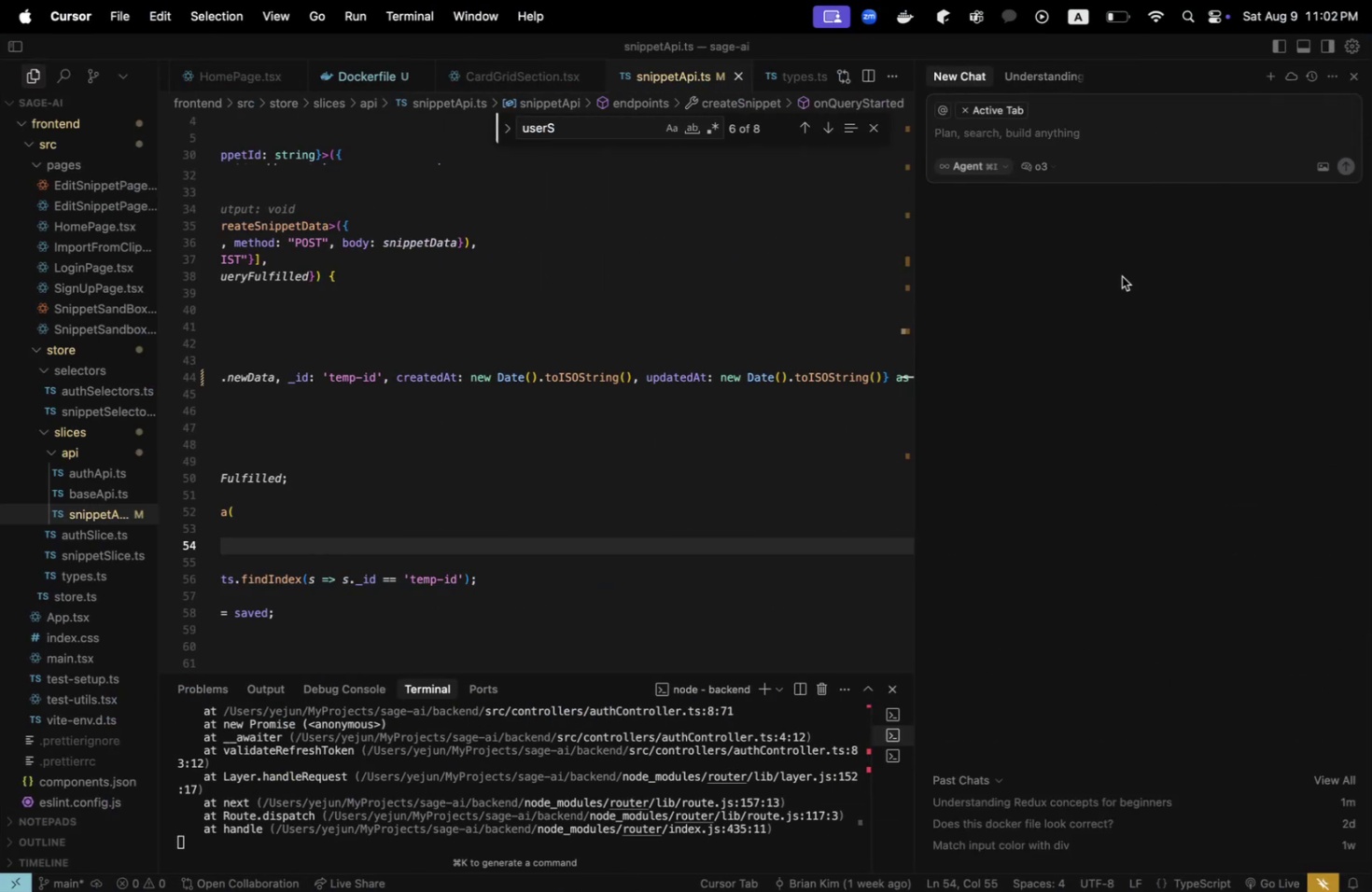 
type(IT SEEMS THAT)
 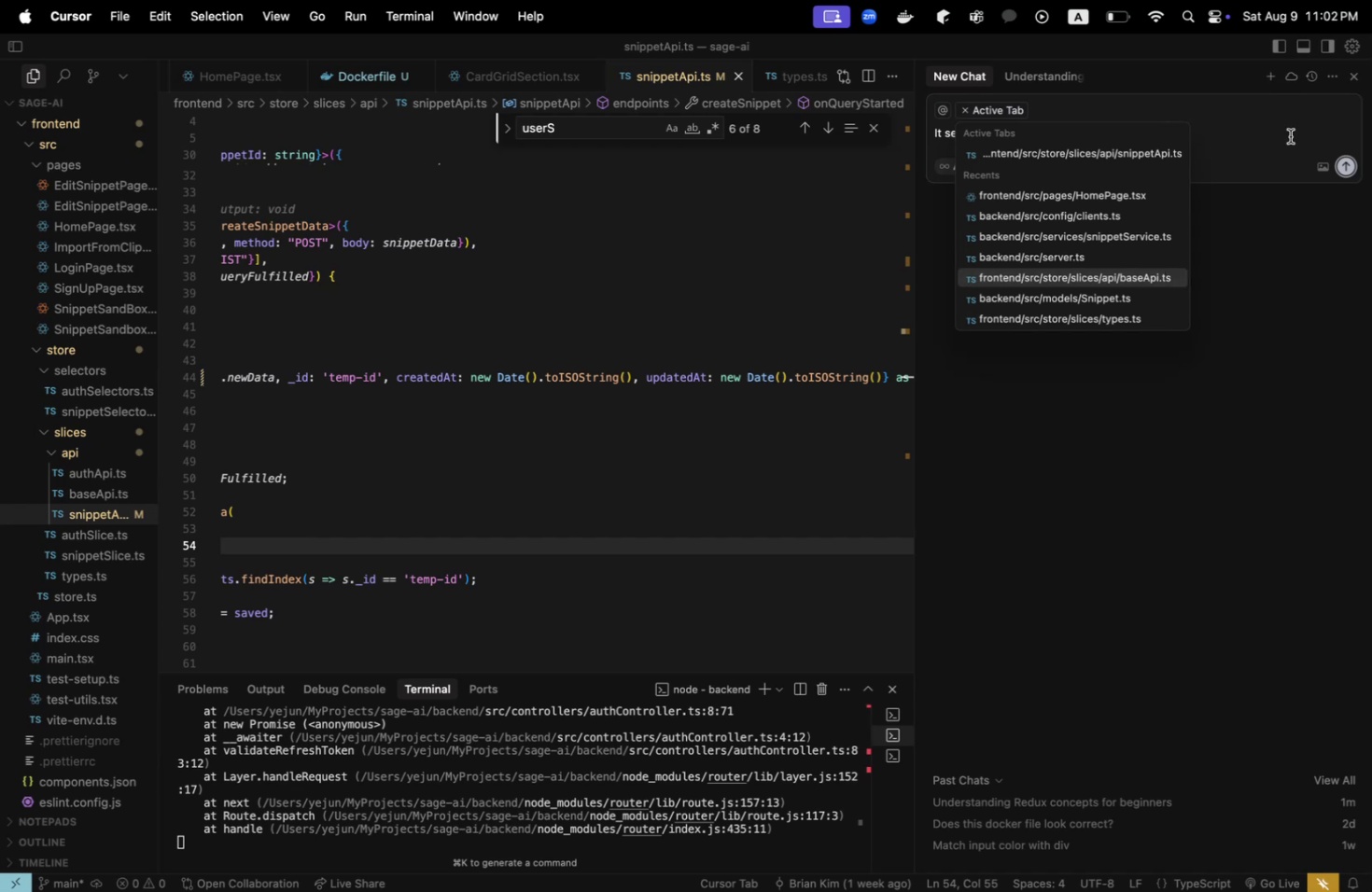 
left_click([1253, 117])
 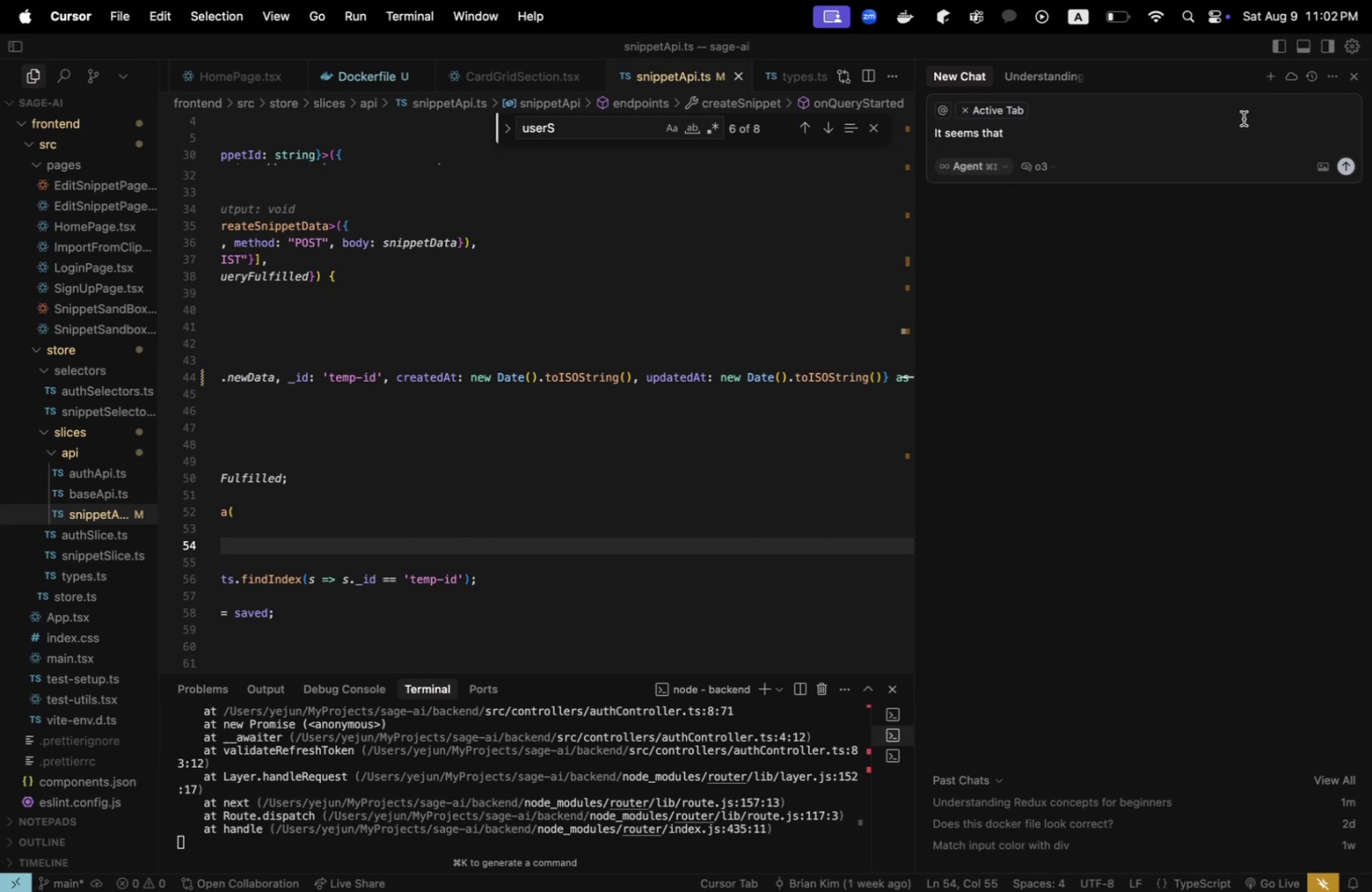 
left_click([1177, 138])
 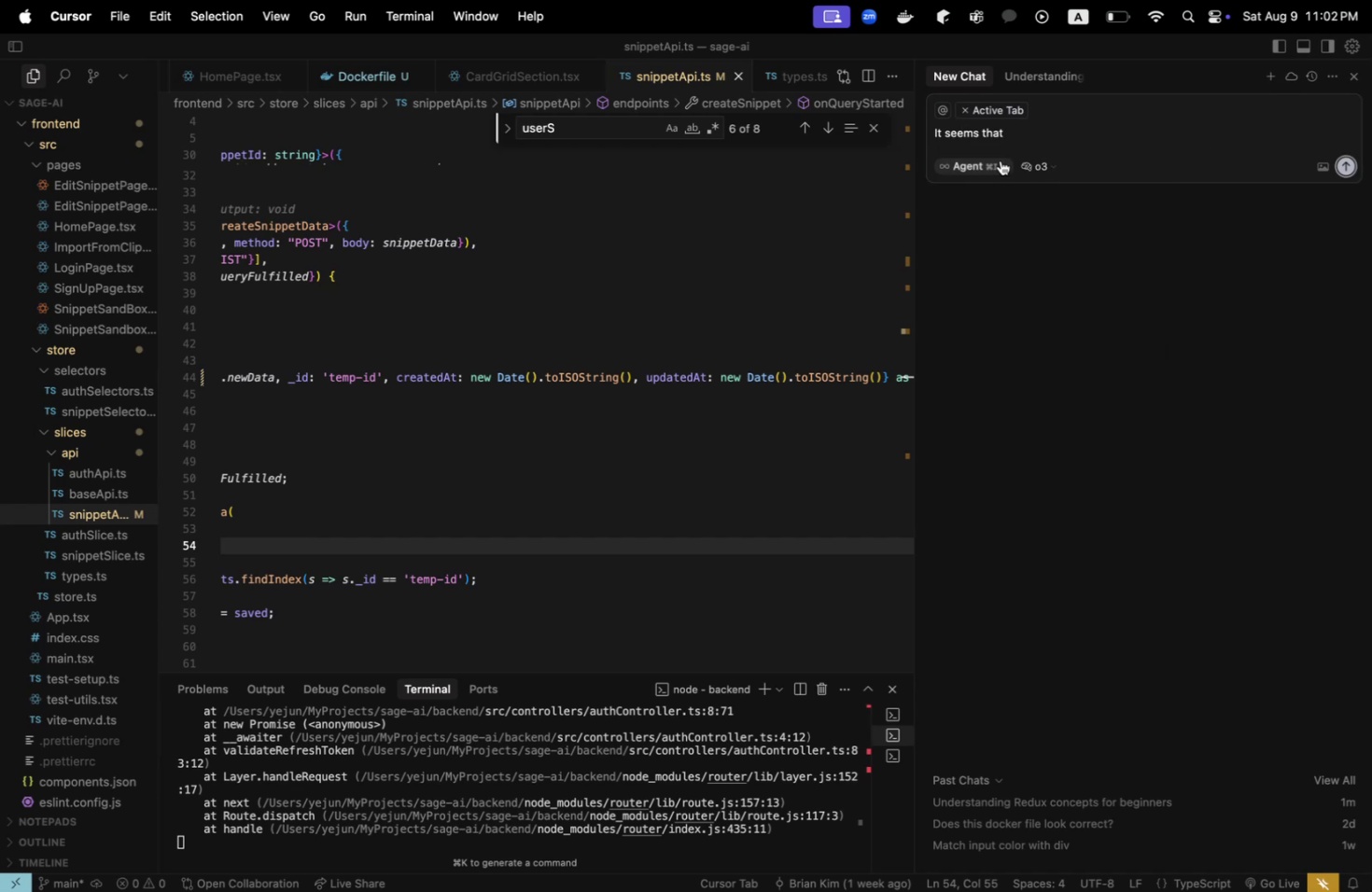 
left_click([998, 159])
 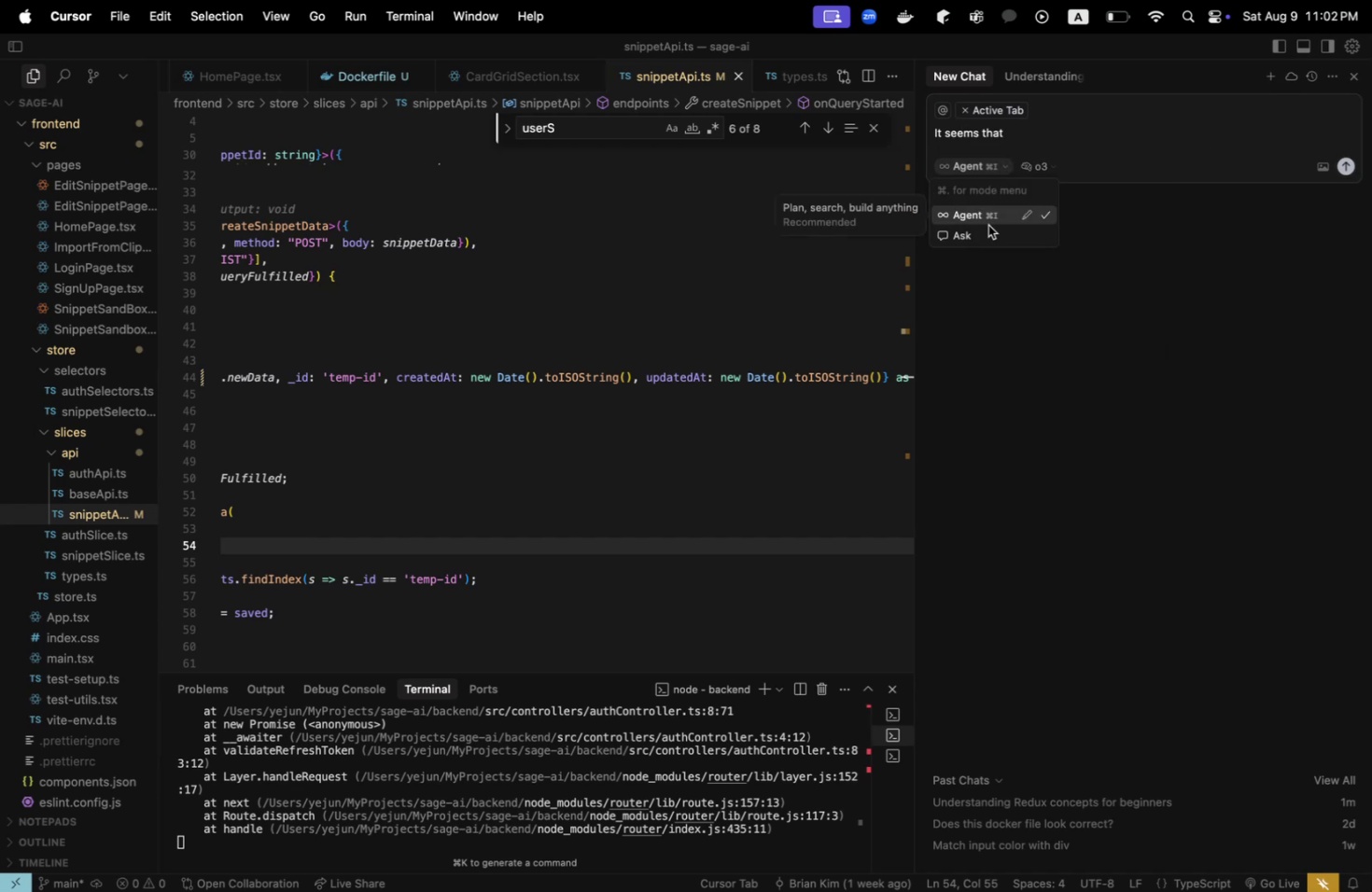 
left_click([987, 226])
 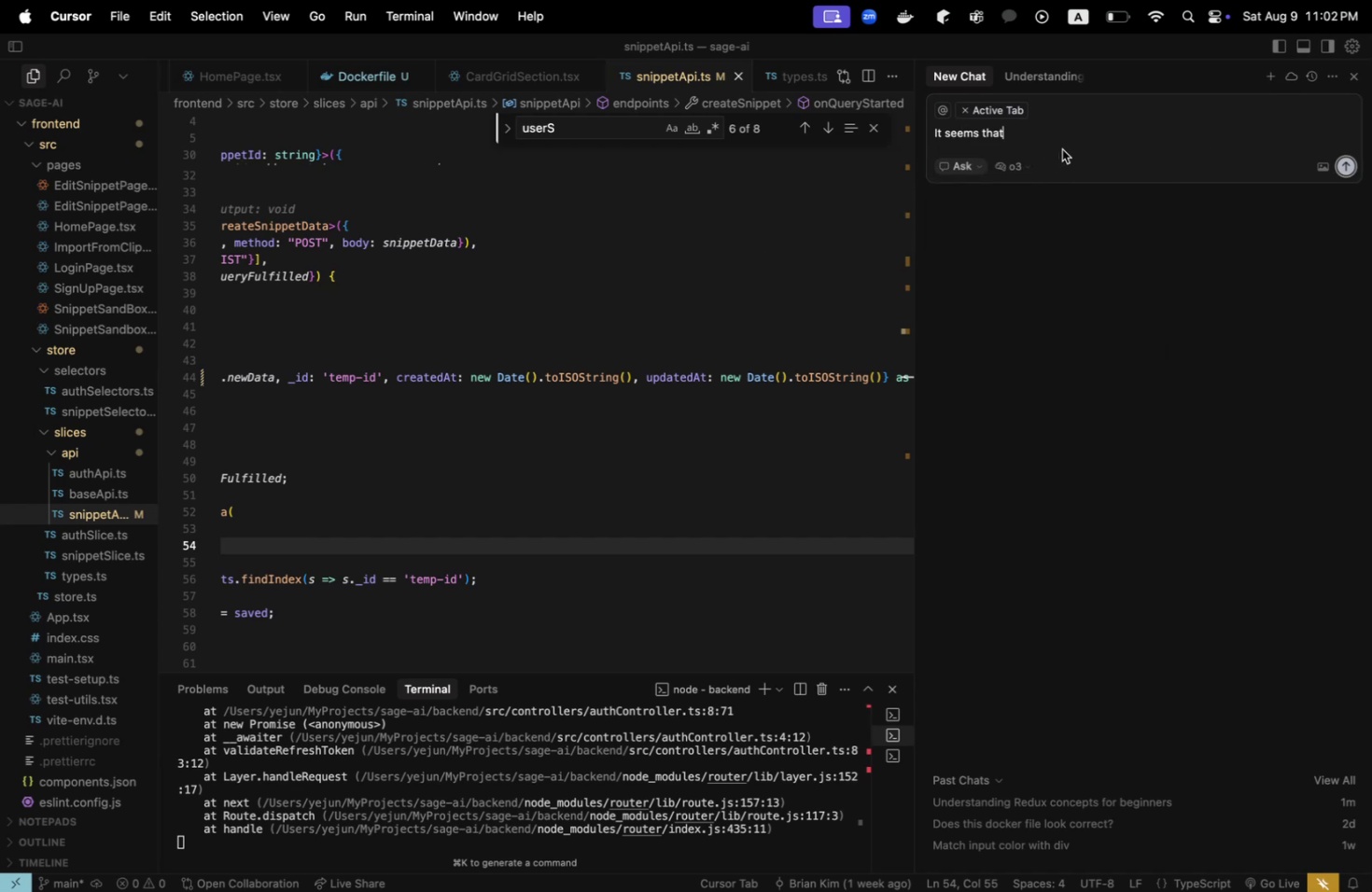 
left_click([1061, 148])
 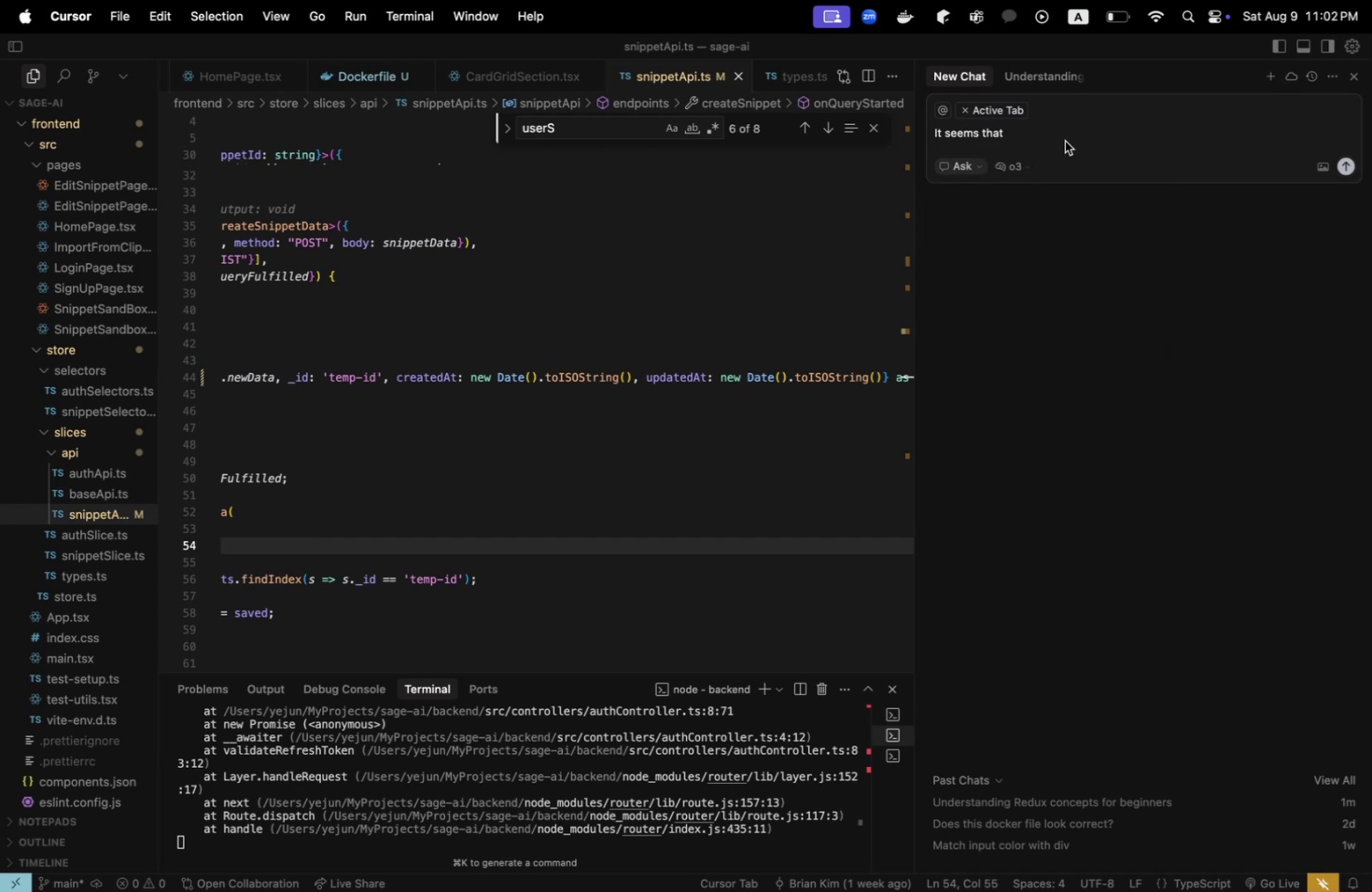 
left_click([1064, 139])
 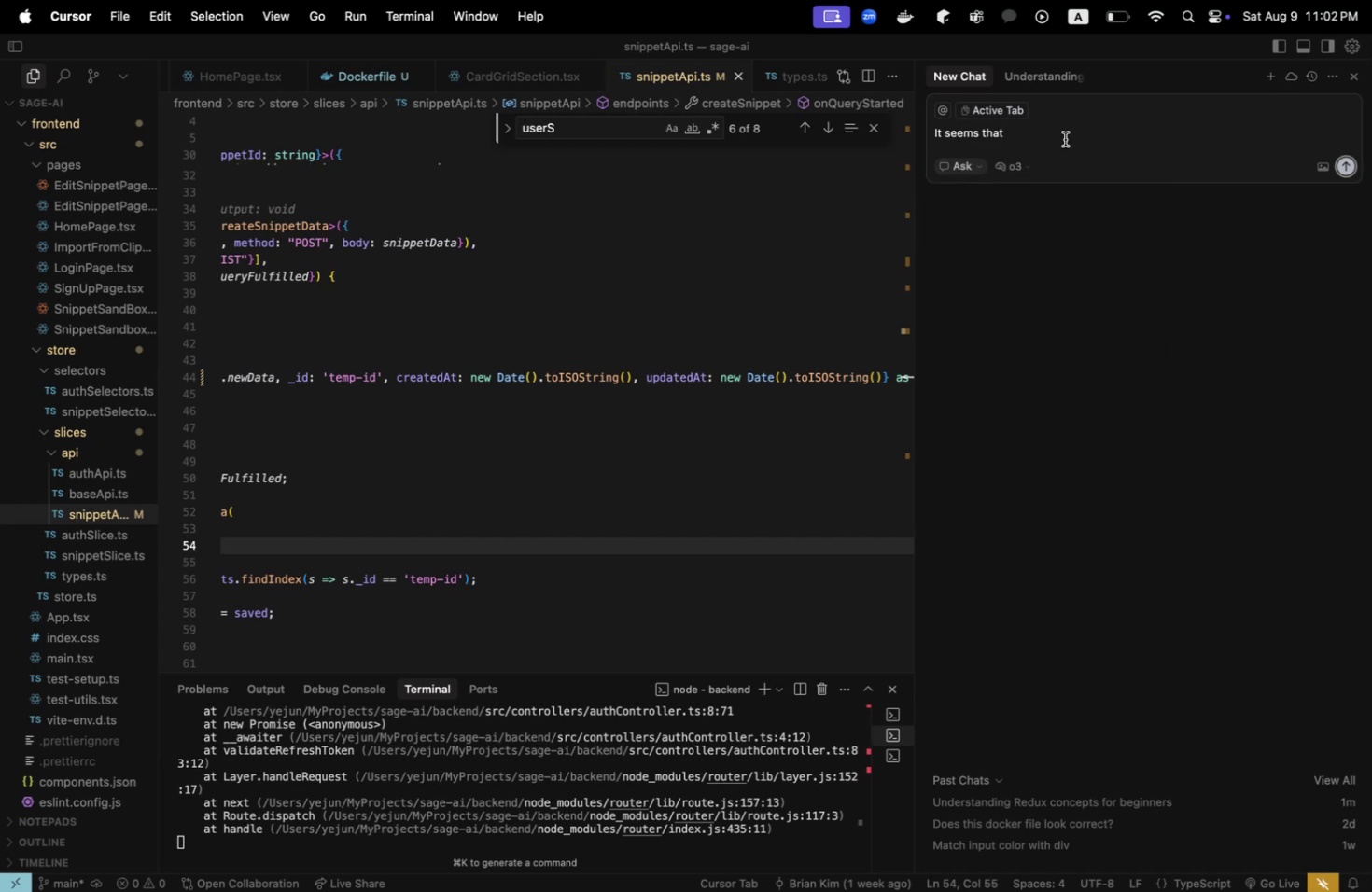 
type( WHEN I REFRESH MY PAGE< IT)
key(Backspace)
key(Backspace)
type(THE )
 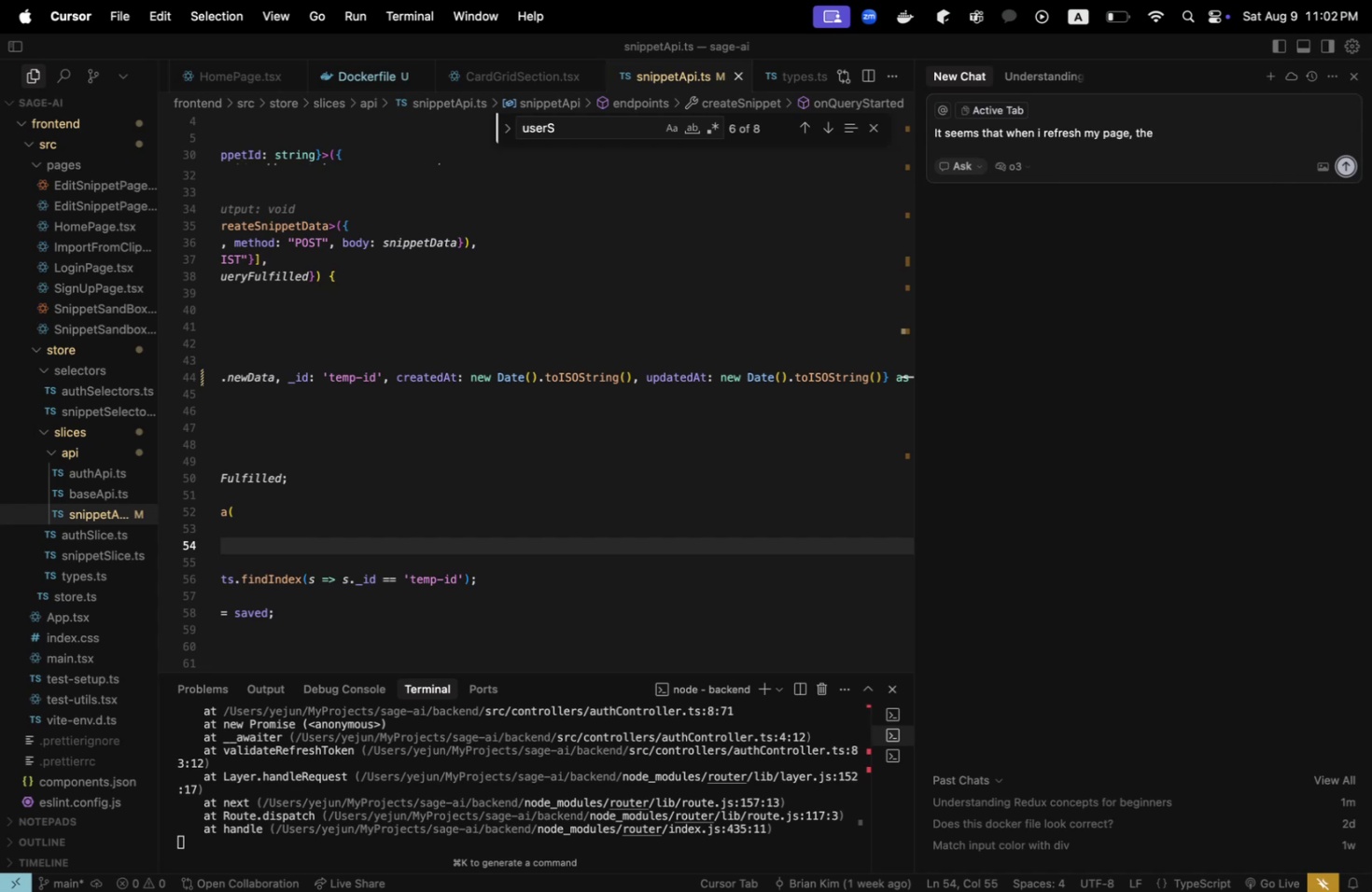 
key(Meta+Shift+CommandLeft)
 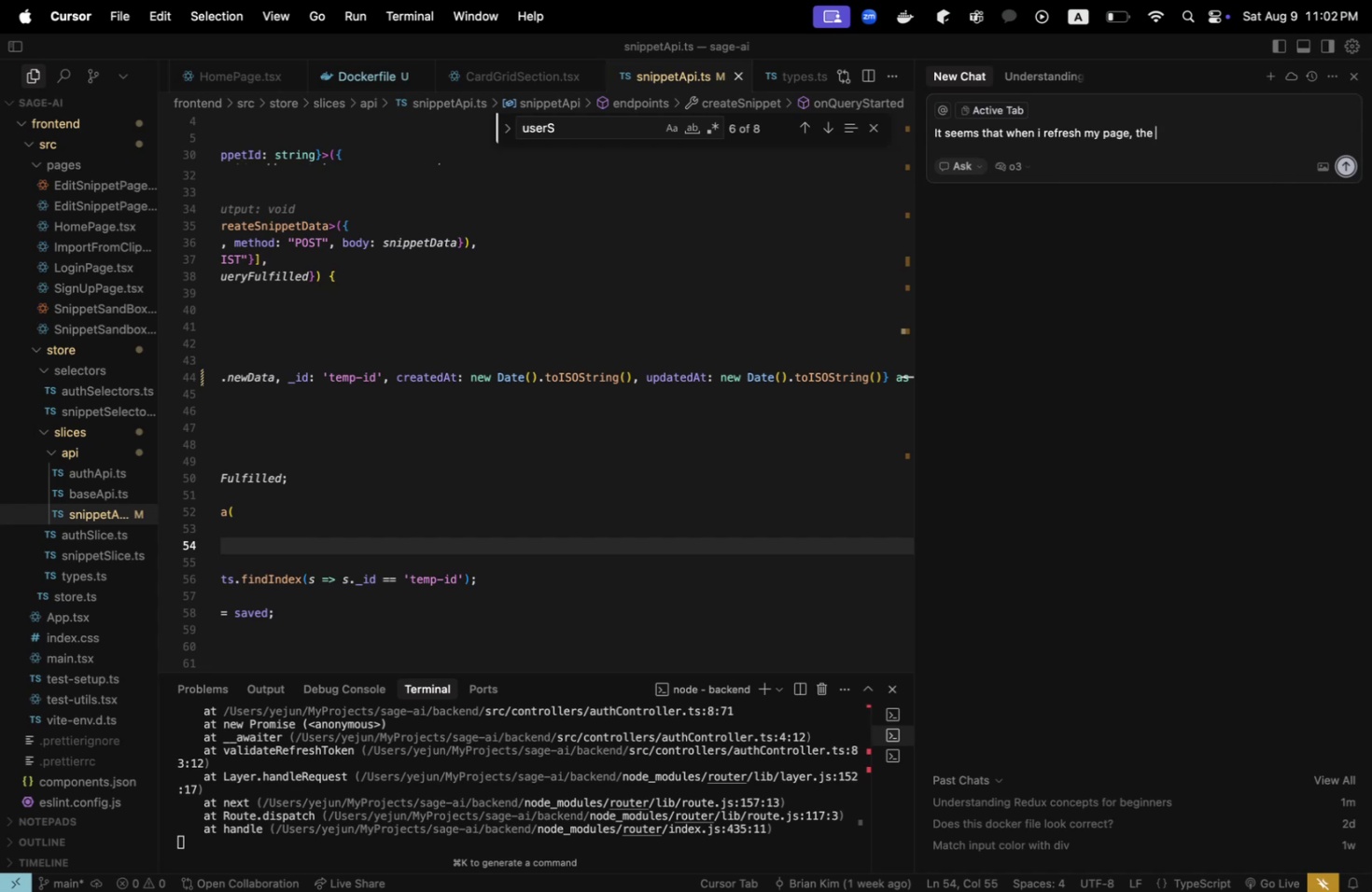 
key(Meta+Shift+Tab)
 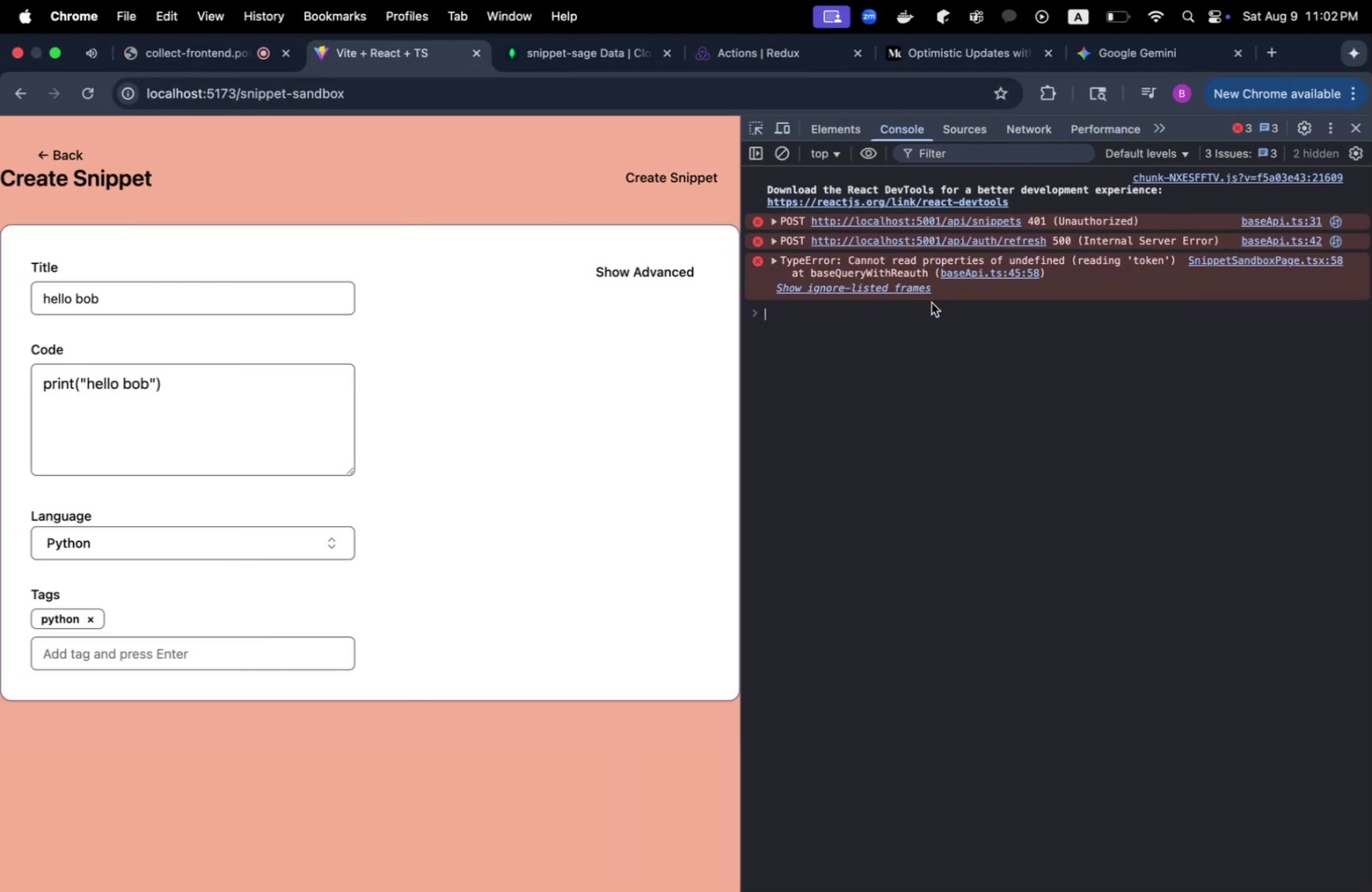 
key(Meta+Shift+CommandLeft)
 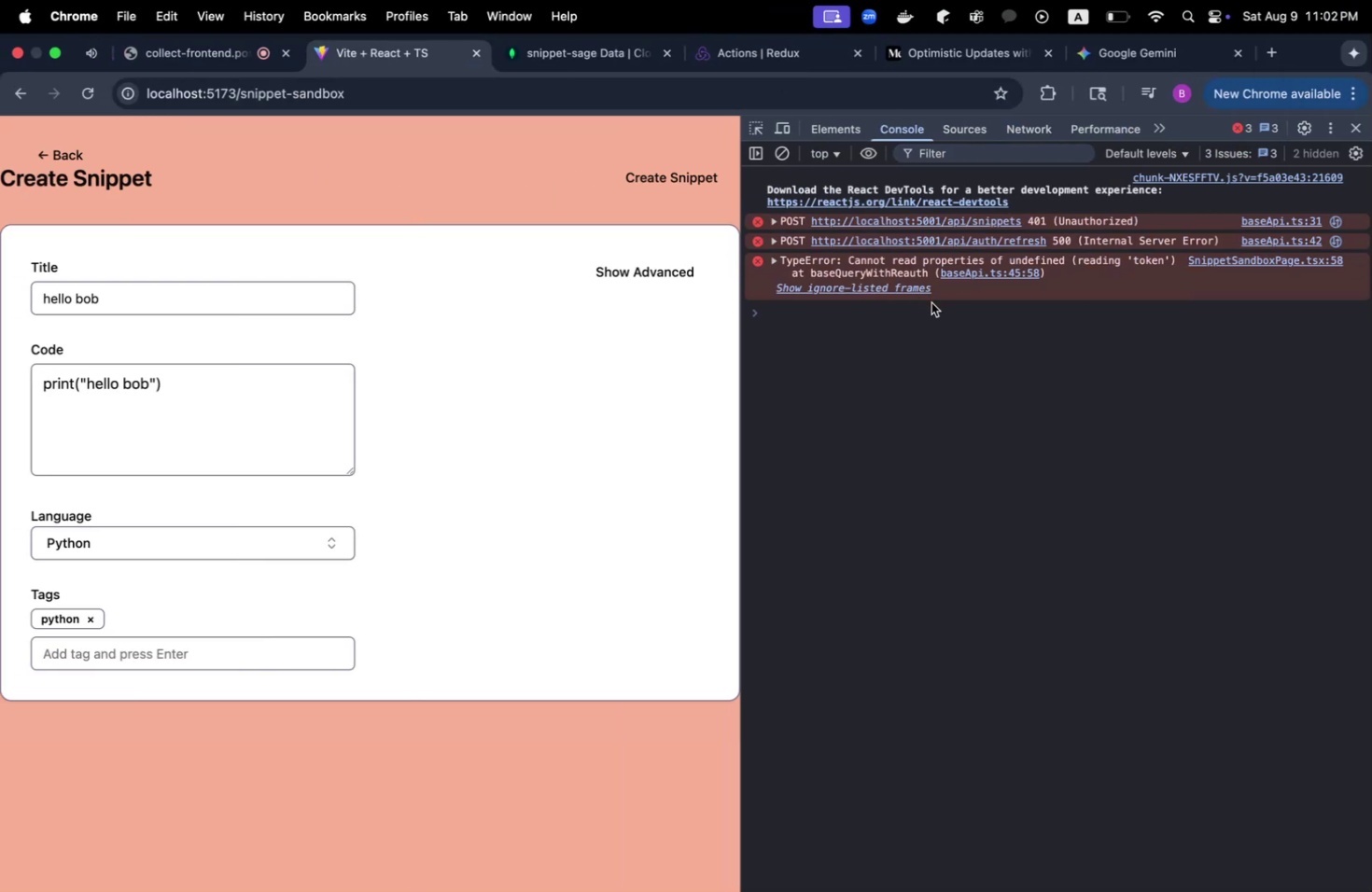 
key(Meta+Shift+Tab)
 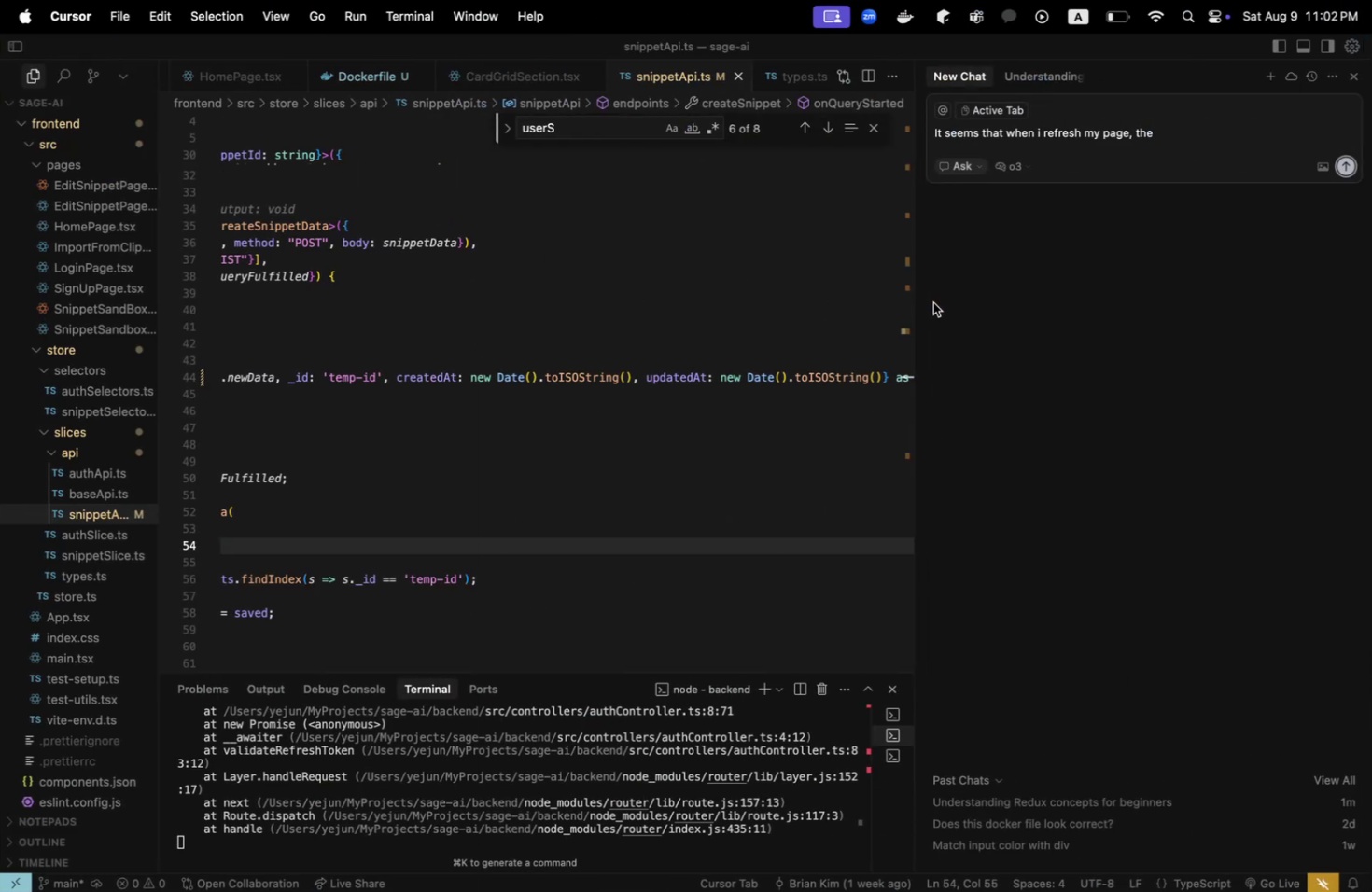 
key(Backspace)
key(Backspace)
key(Backspace)
key(Backspace)
type(THE JSON WEB TOKEN IS GONE BECAUSE I"M GETTING THIS BN)
key(Backspace)
key(Backspace)
type(MESSAGE WHEN I REFRESH MY SCREEN AND TRY TO CREATE A SNIPPET:)
key(Backspace)
 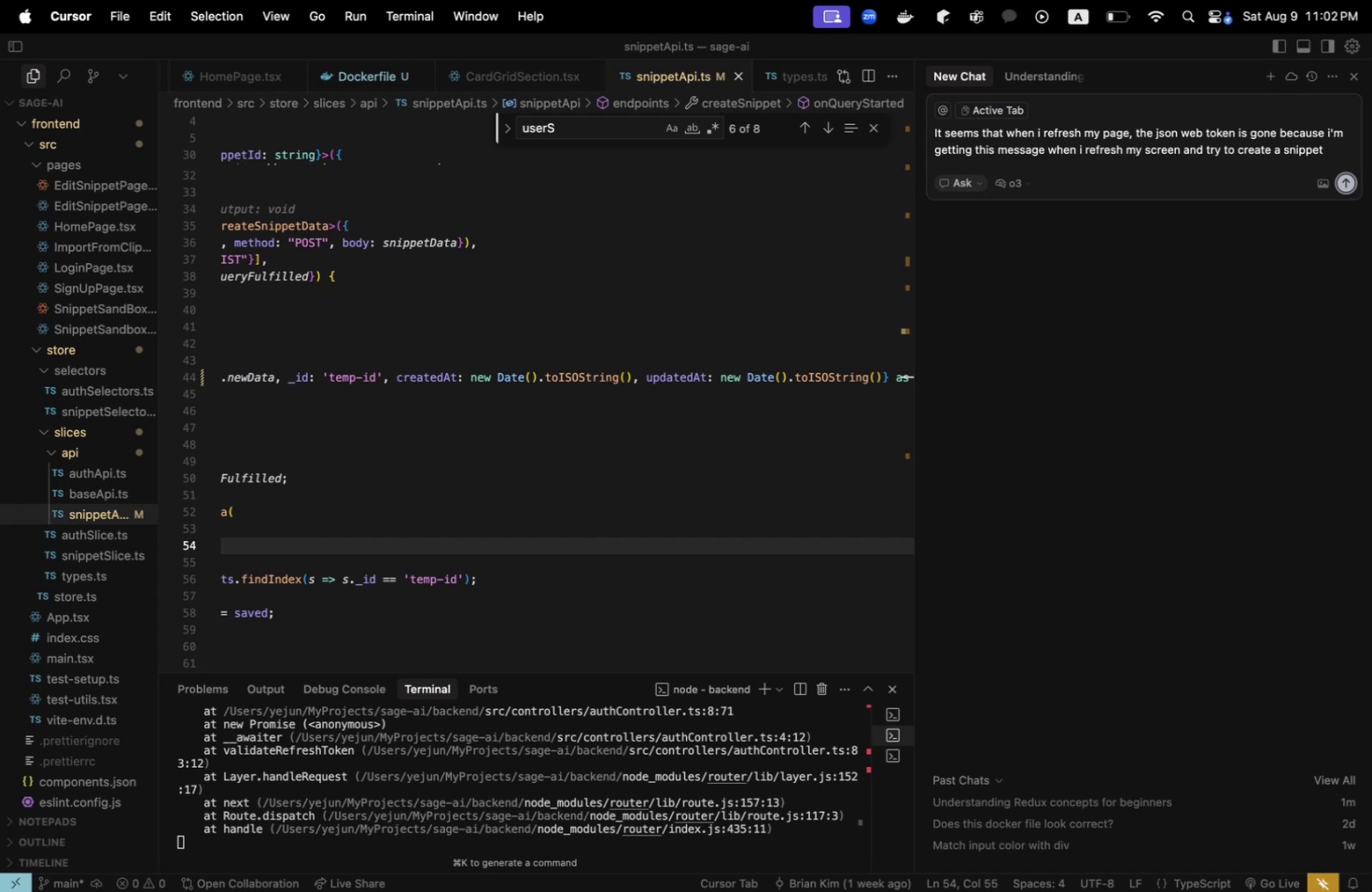 
key(Meta+Shift+CommandLeft)
 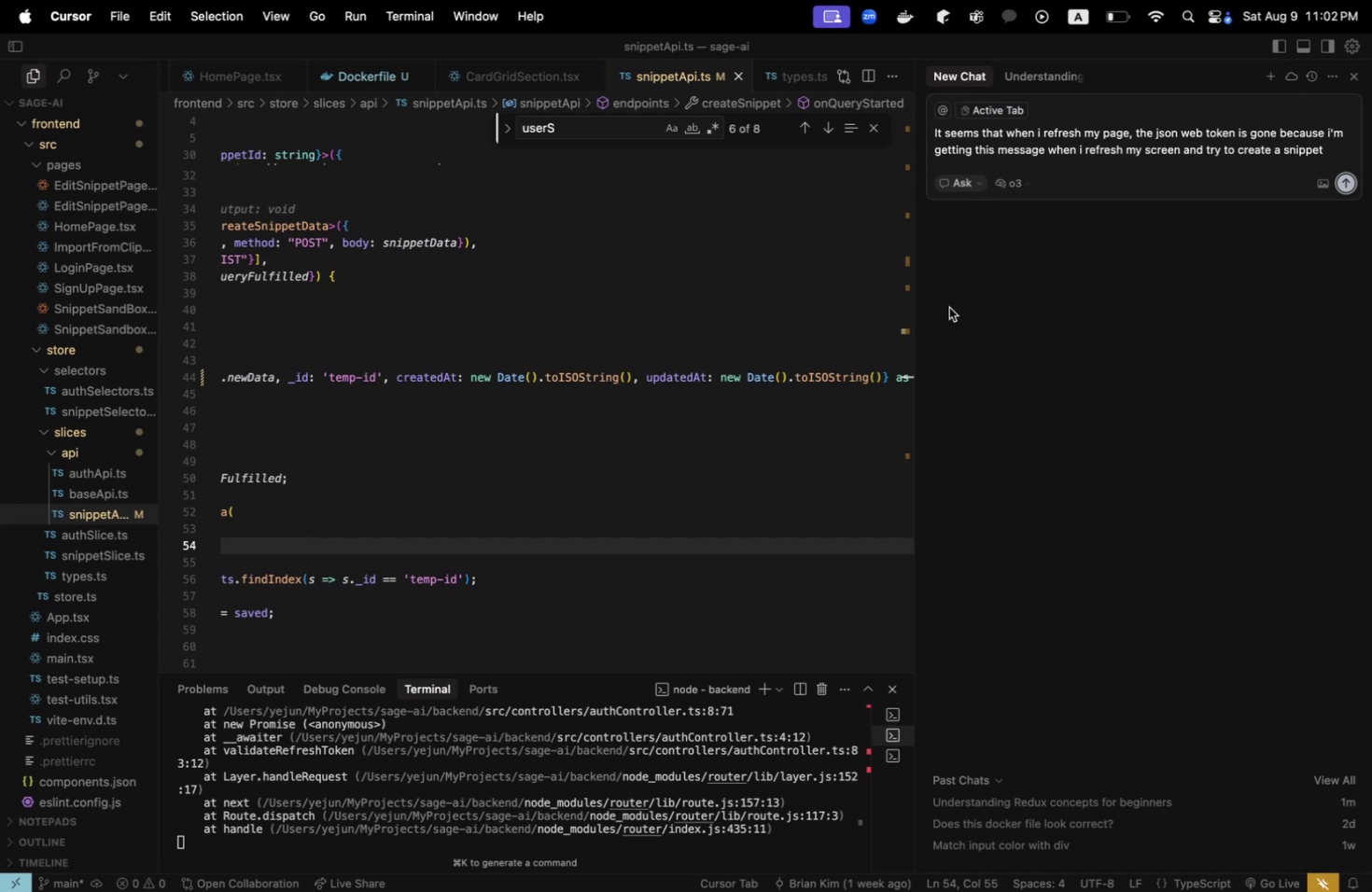 
key(Meta+Shift+Tab)
 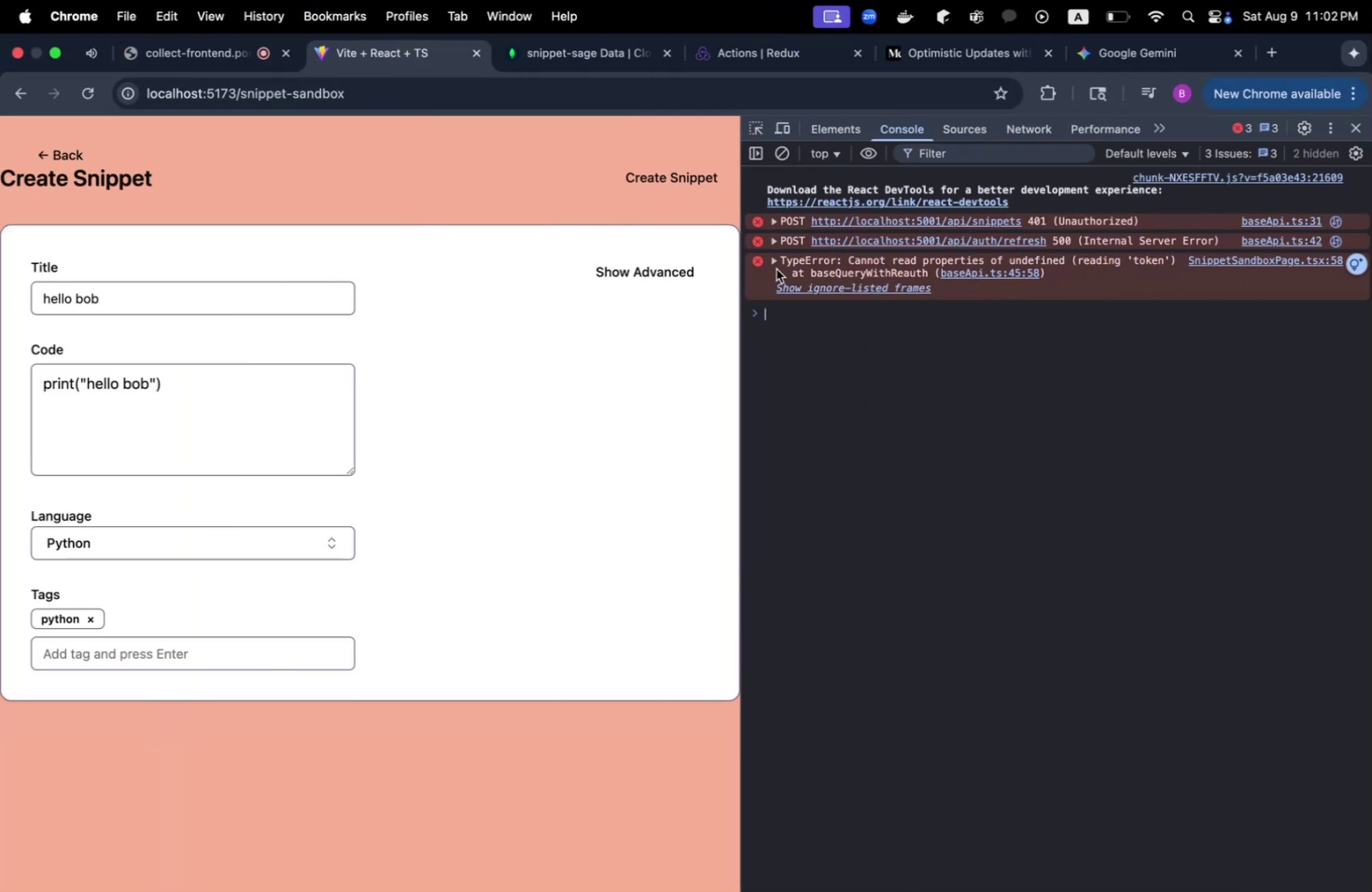 
left_click([774, 262])
 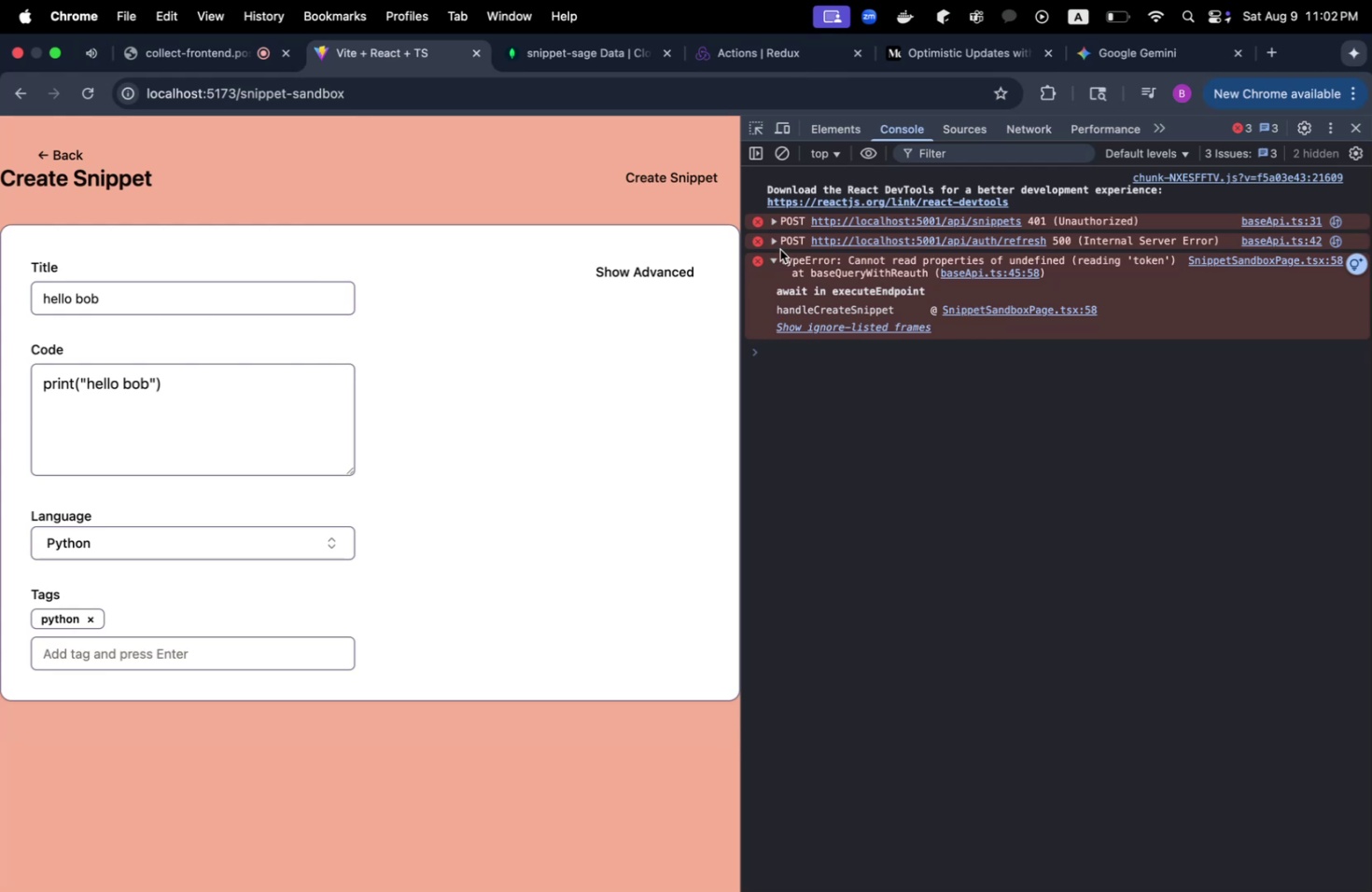 
left_click([776, 246])
 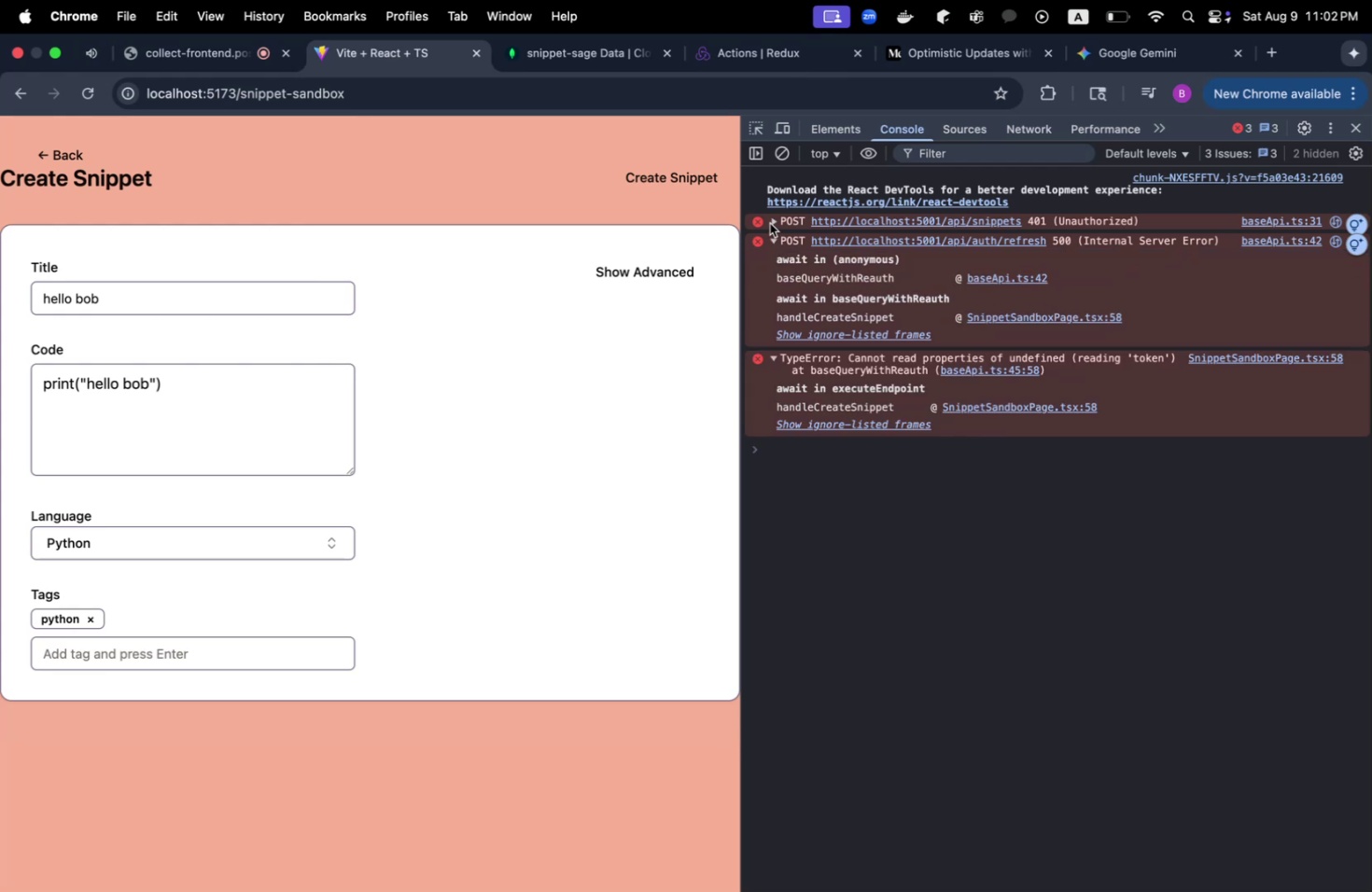 
left_click([773, 221])
 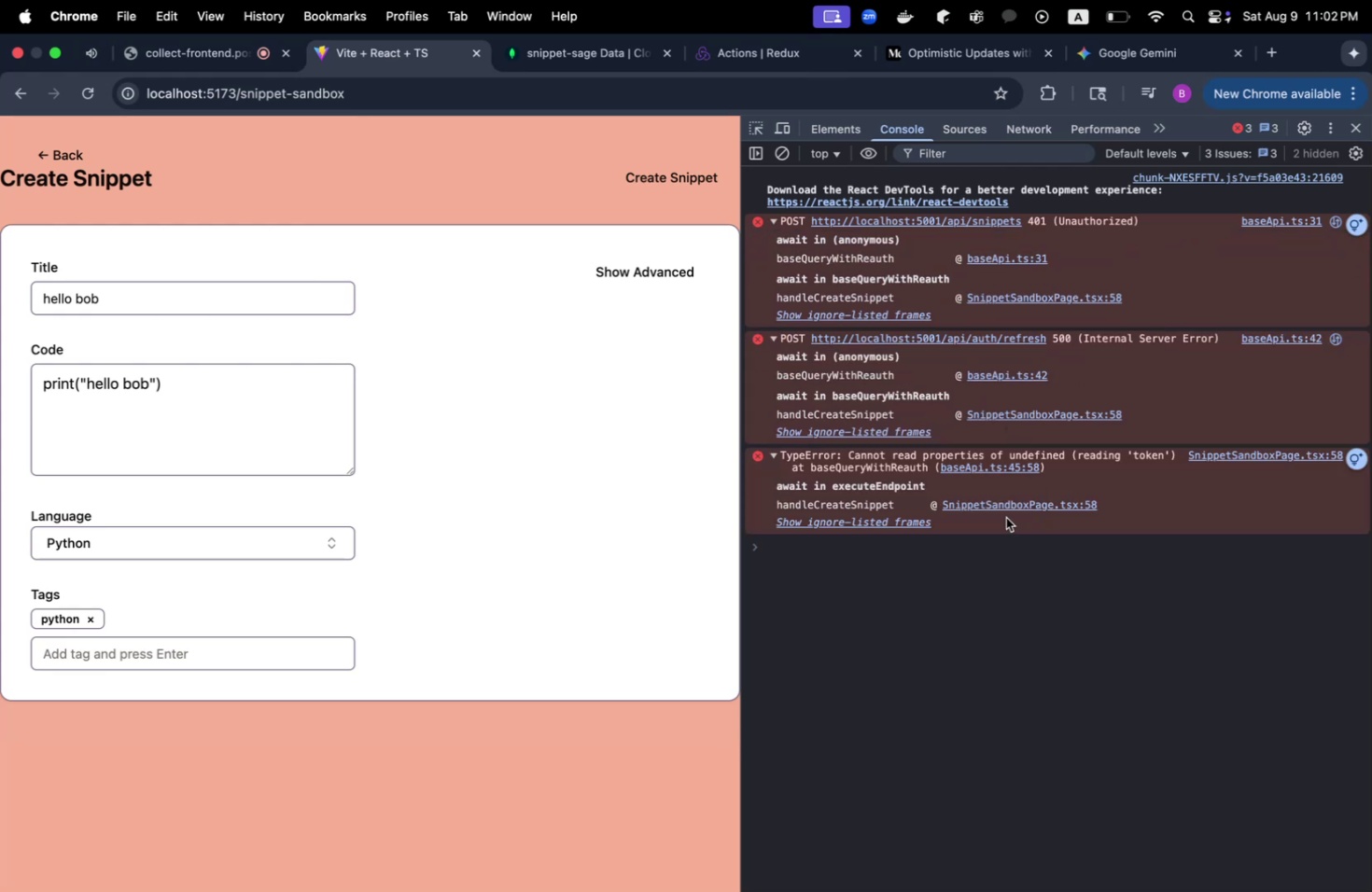 
left_click_drag(start_coordinate=[1007, 518], to_coordinate=[777, 215])
 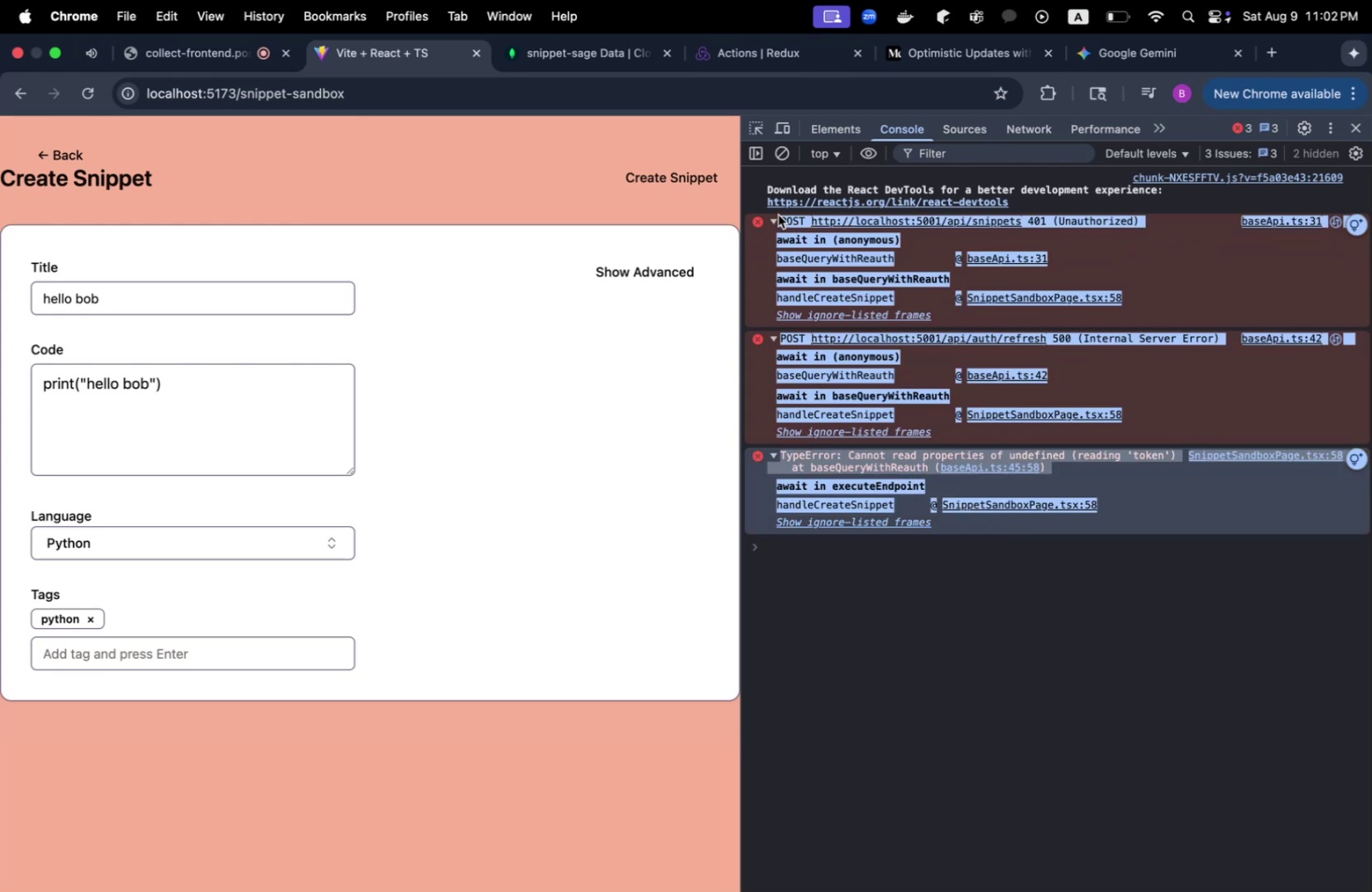 
key(Meta+Shift+CommandLeft)
 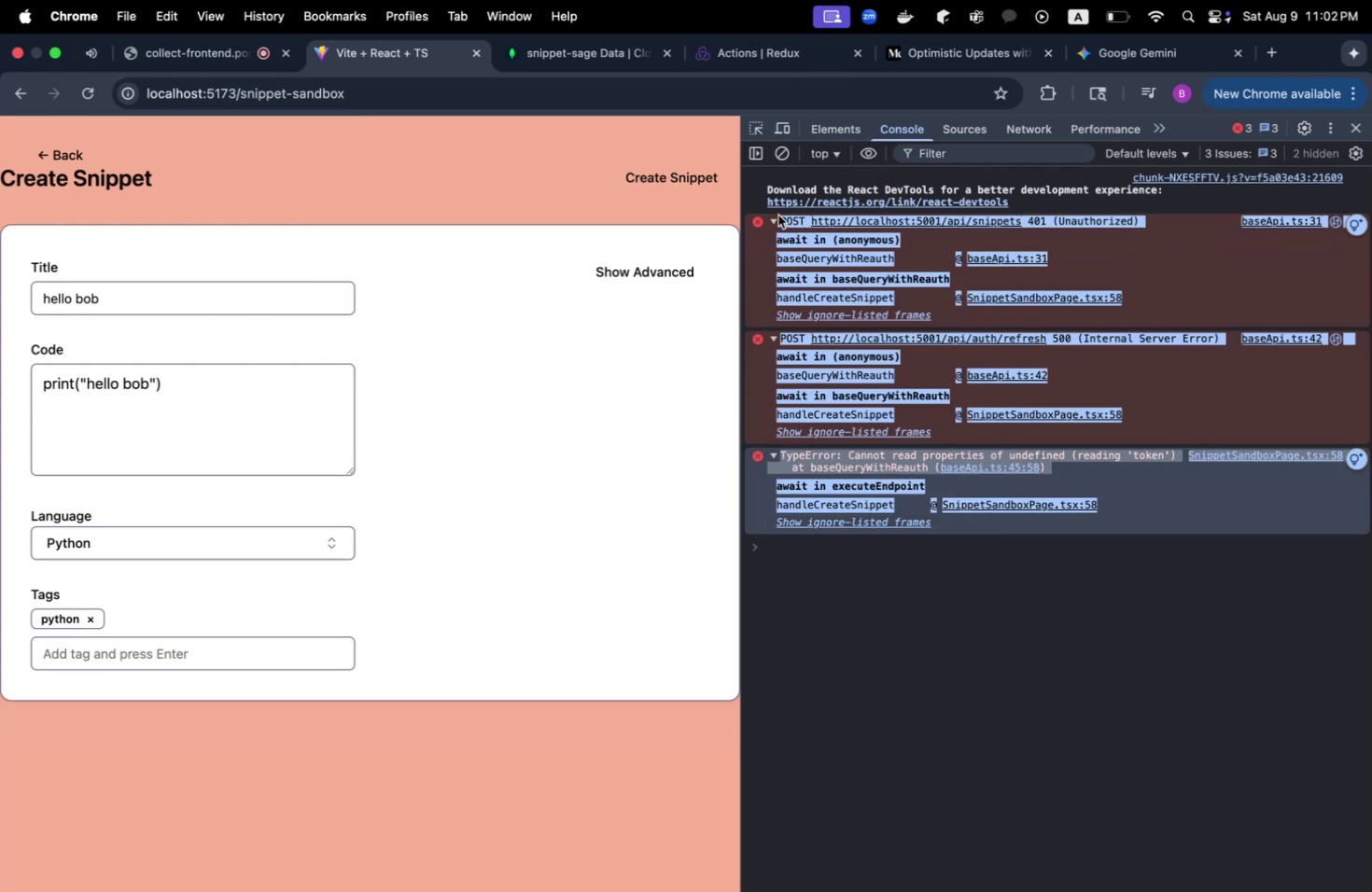 
key(Meta+Shift+C)
 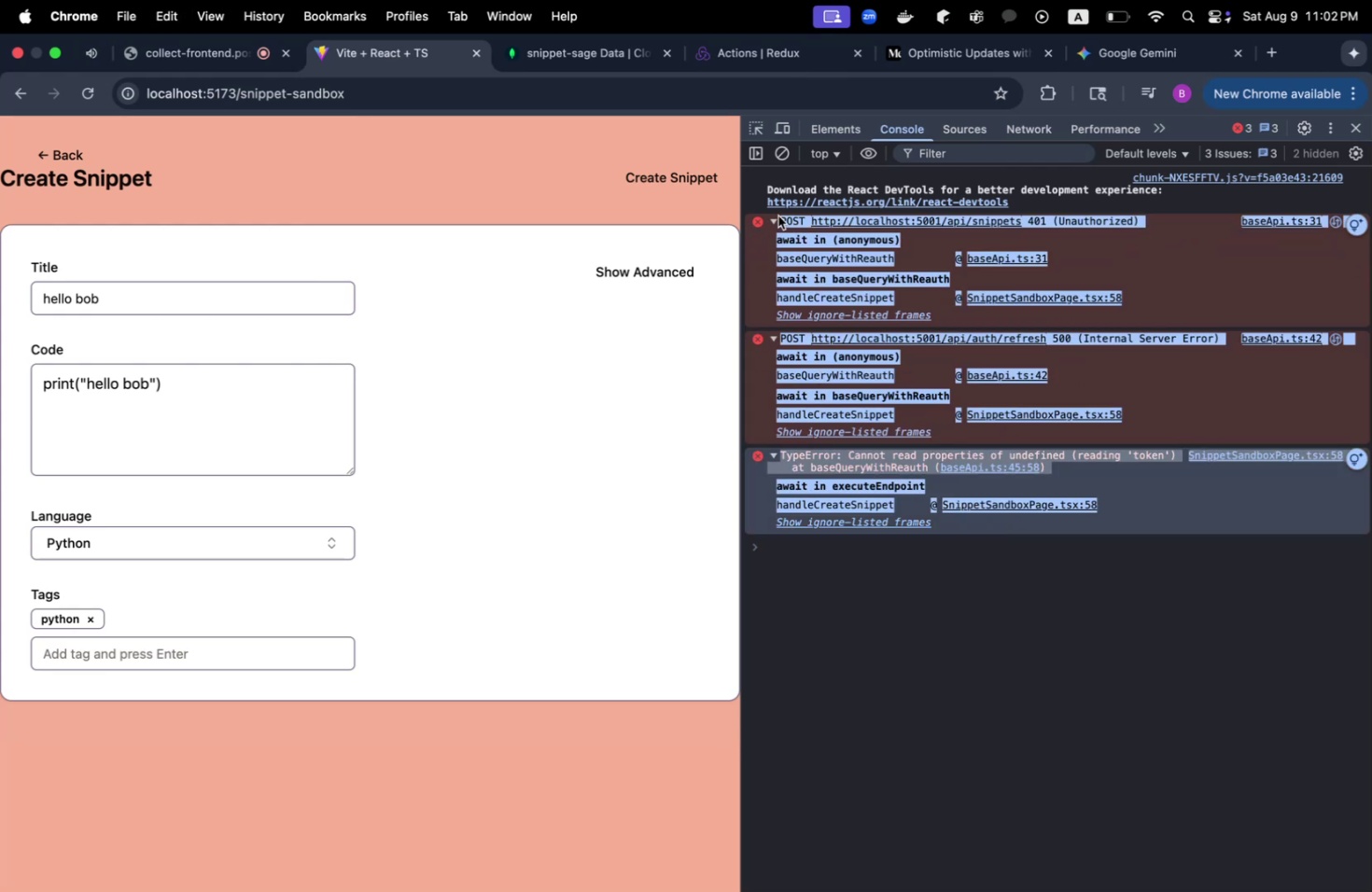 
key(Meta+Shift+CommandLeft)
 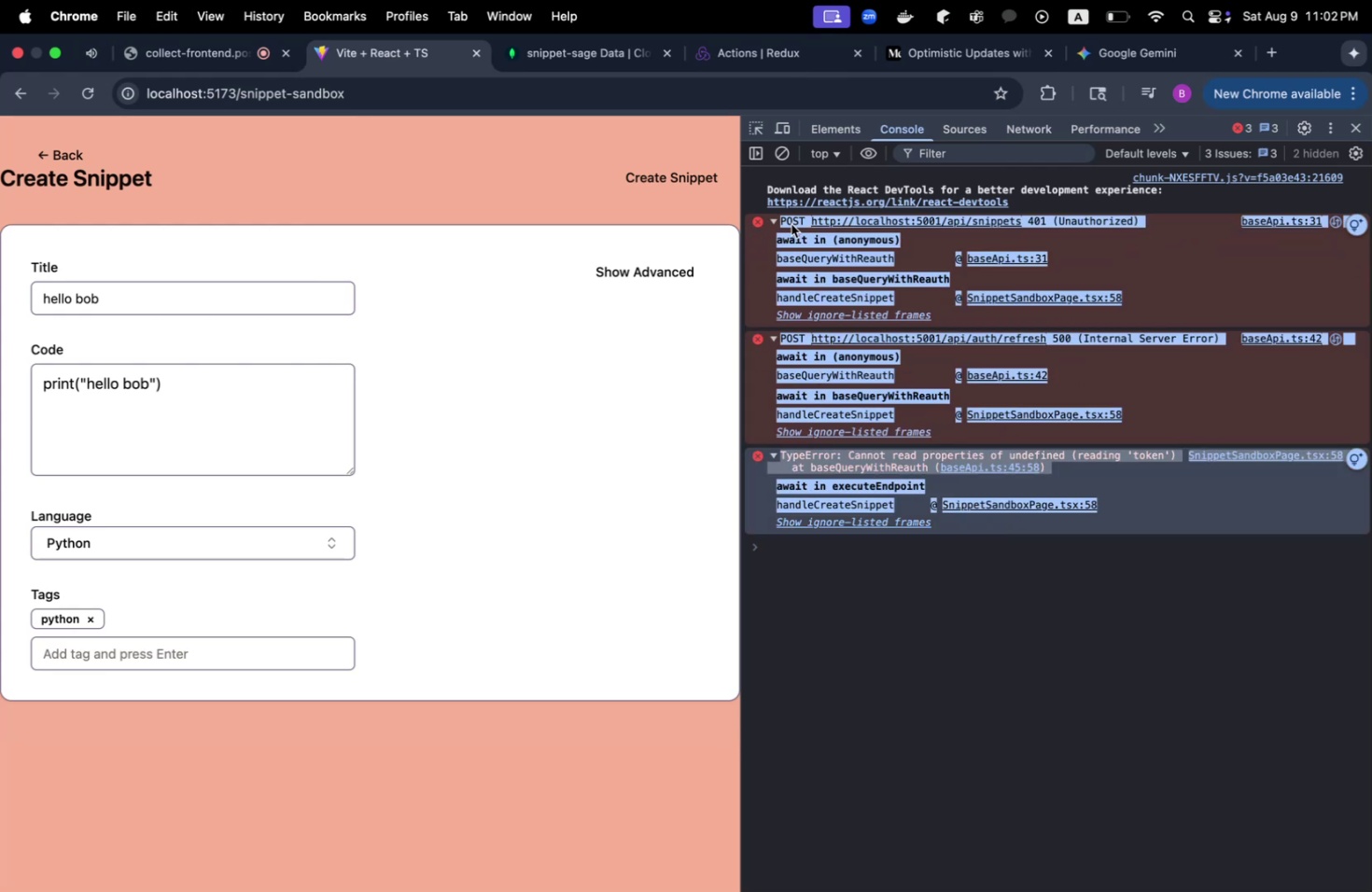 
key(Meta+Shift+Tab)
 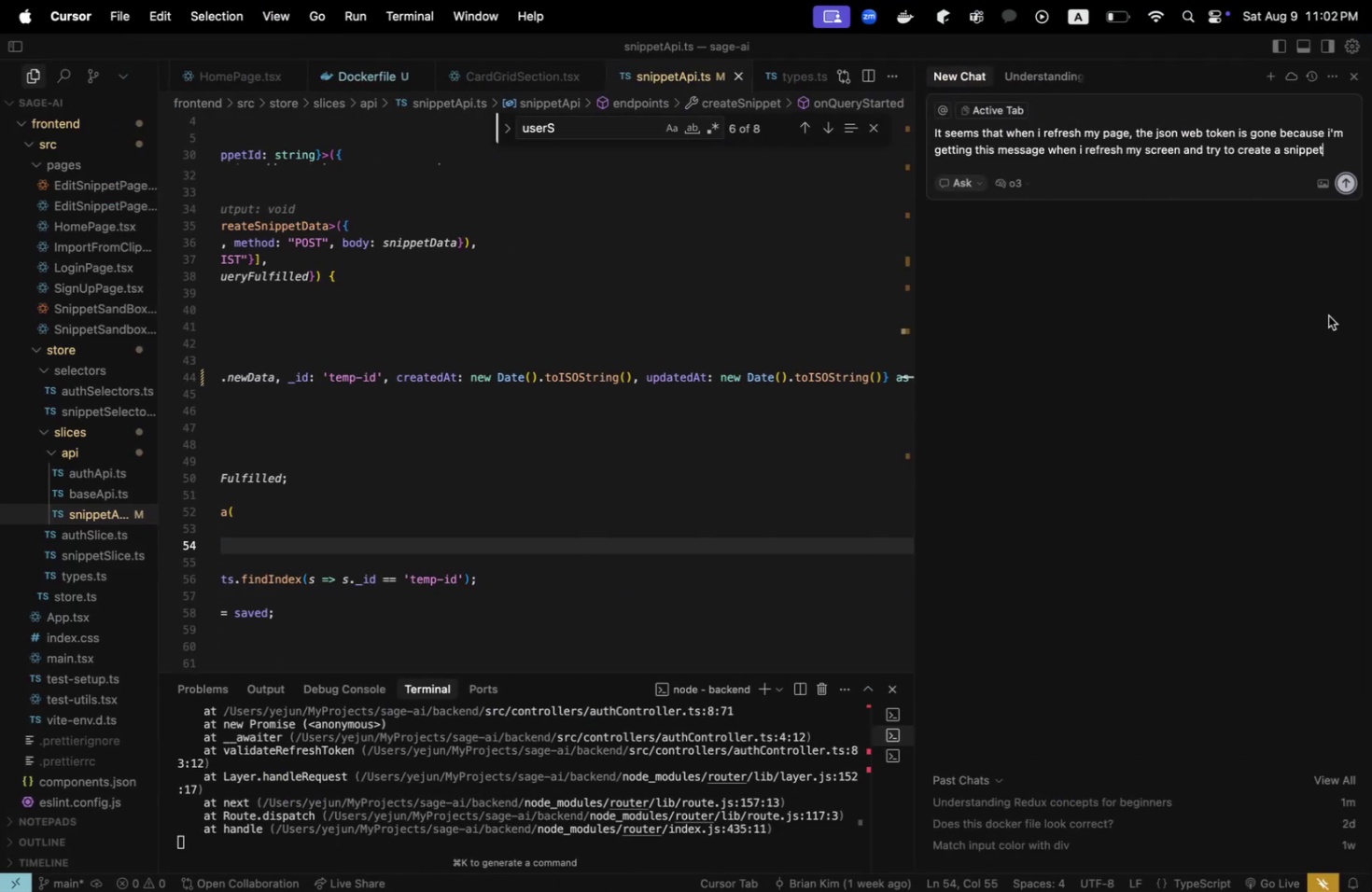 
key(Shift+Enter)
 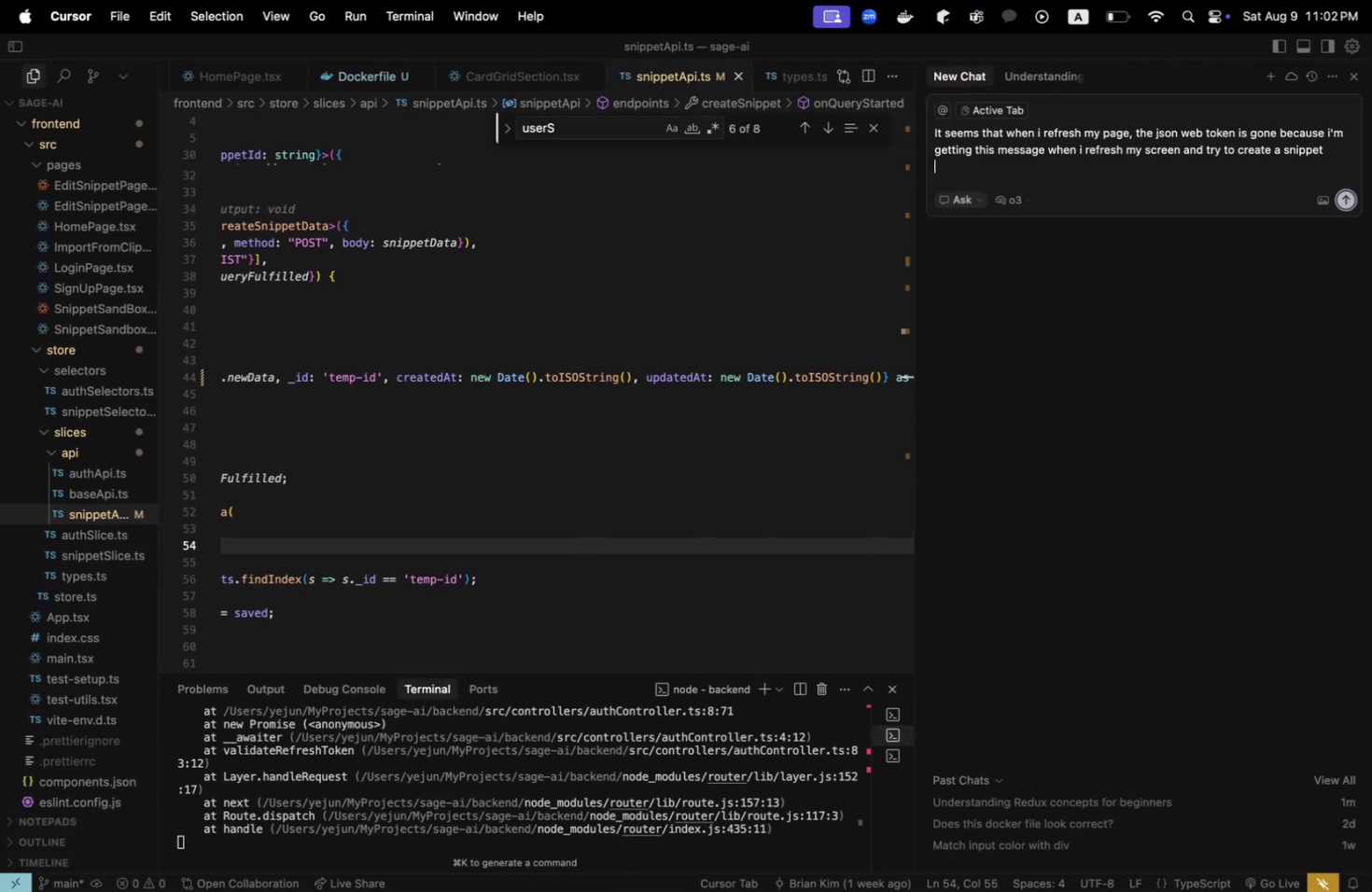 
key(Shift+Enter)
 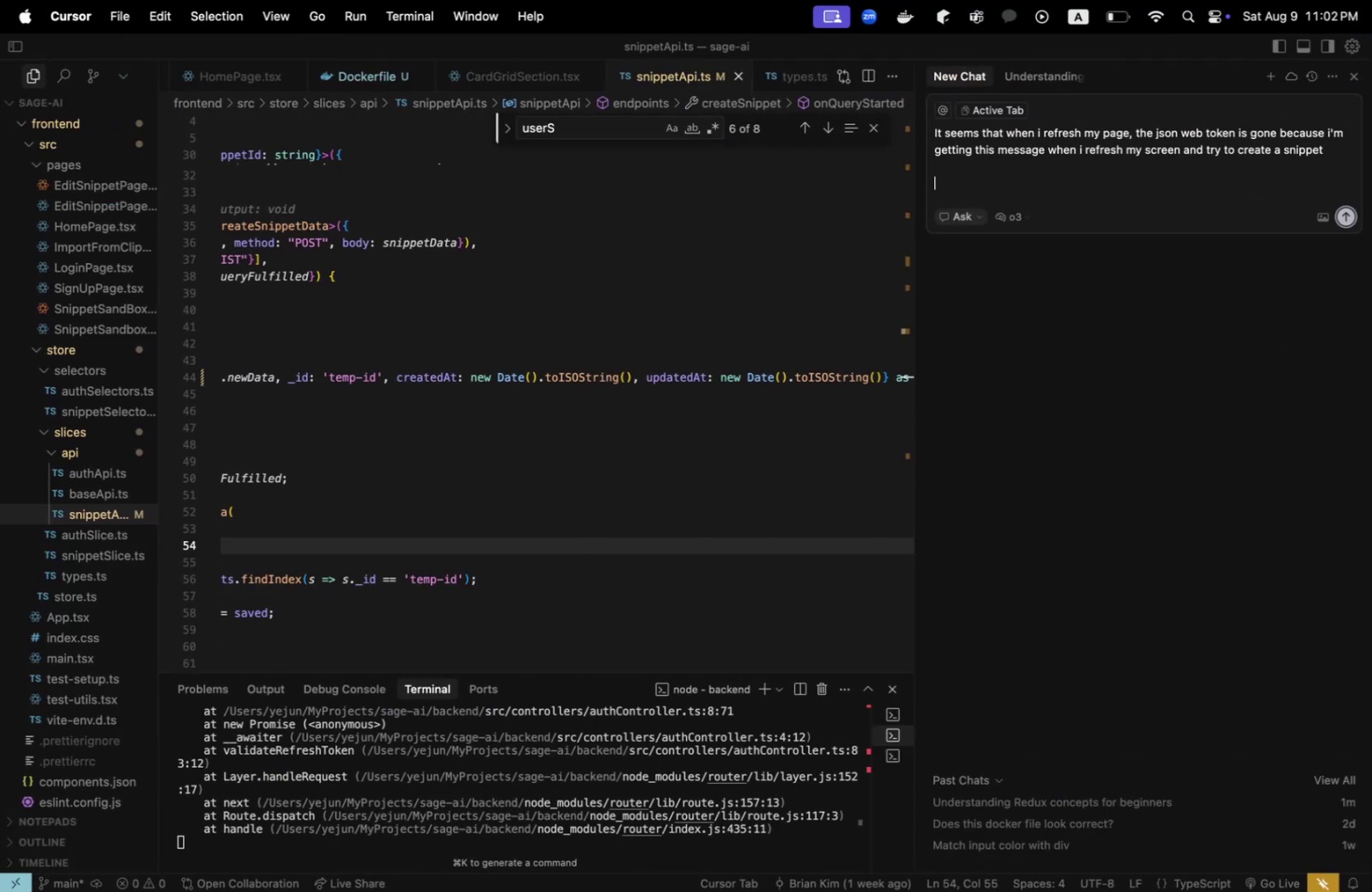 
key(Meta+Shift+CommandLeft)
 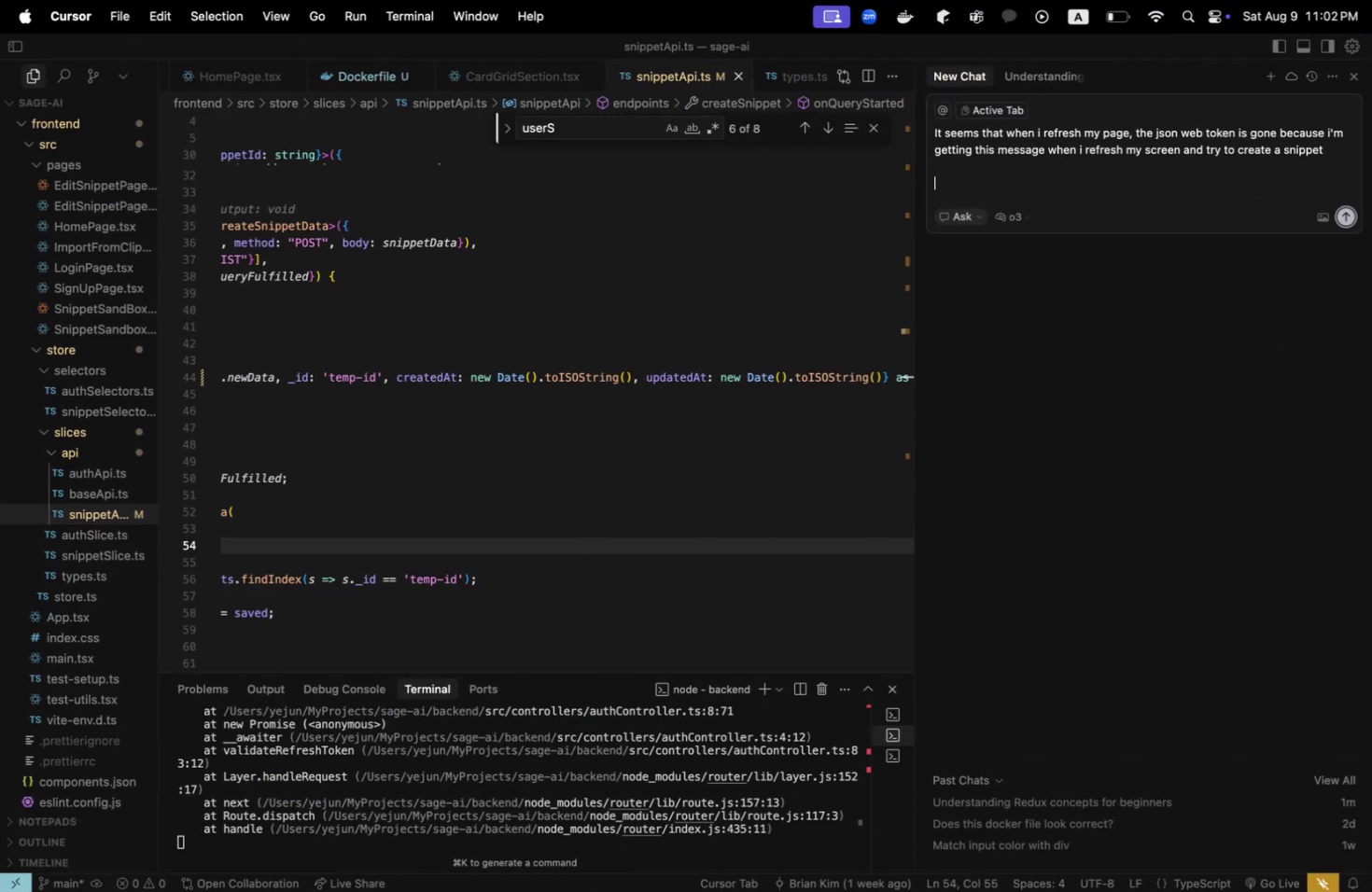 
key(Meta+Shift+V)
 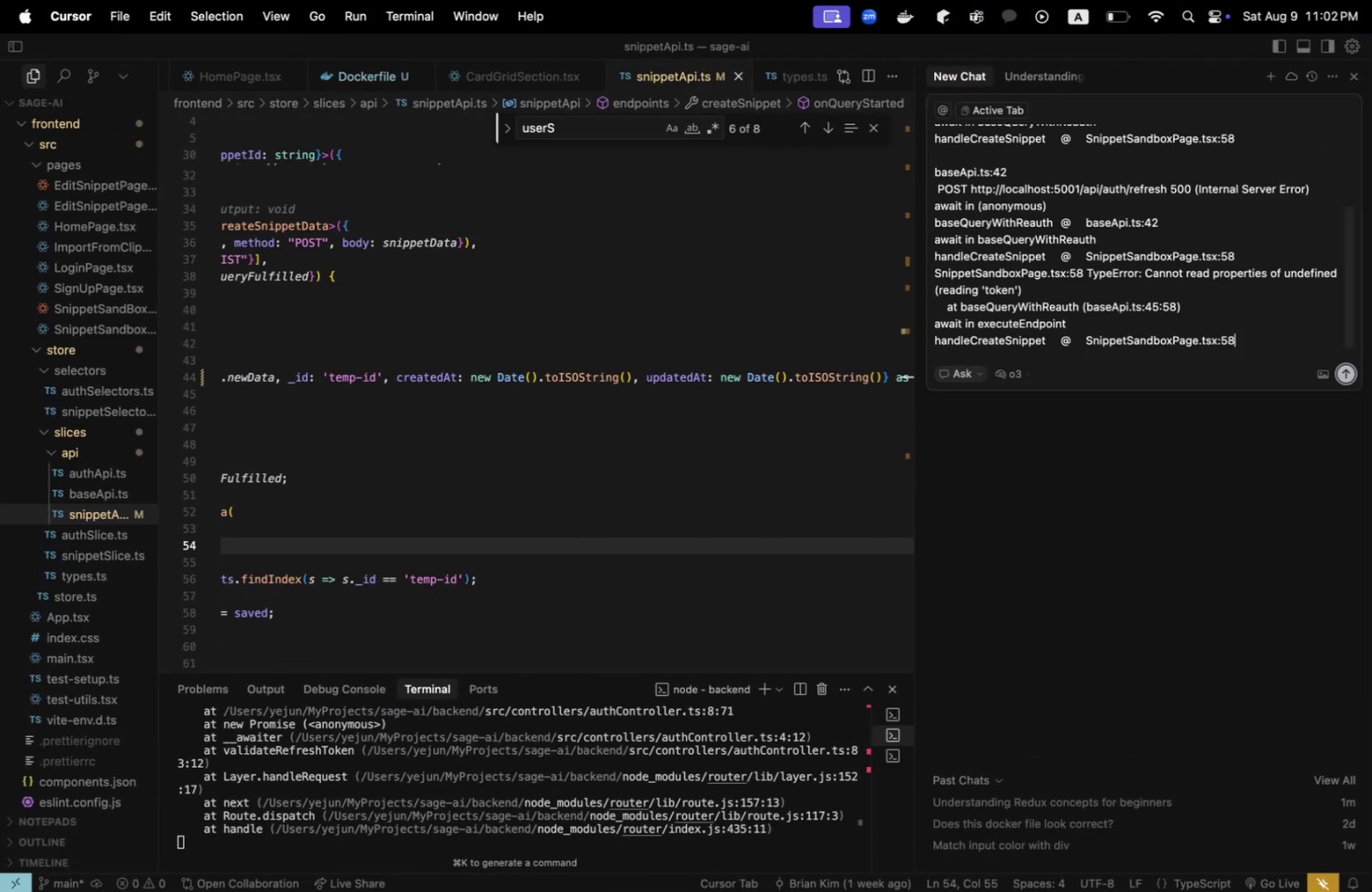 
key(Shift+Enter)
 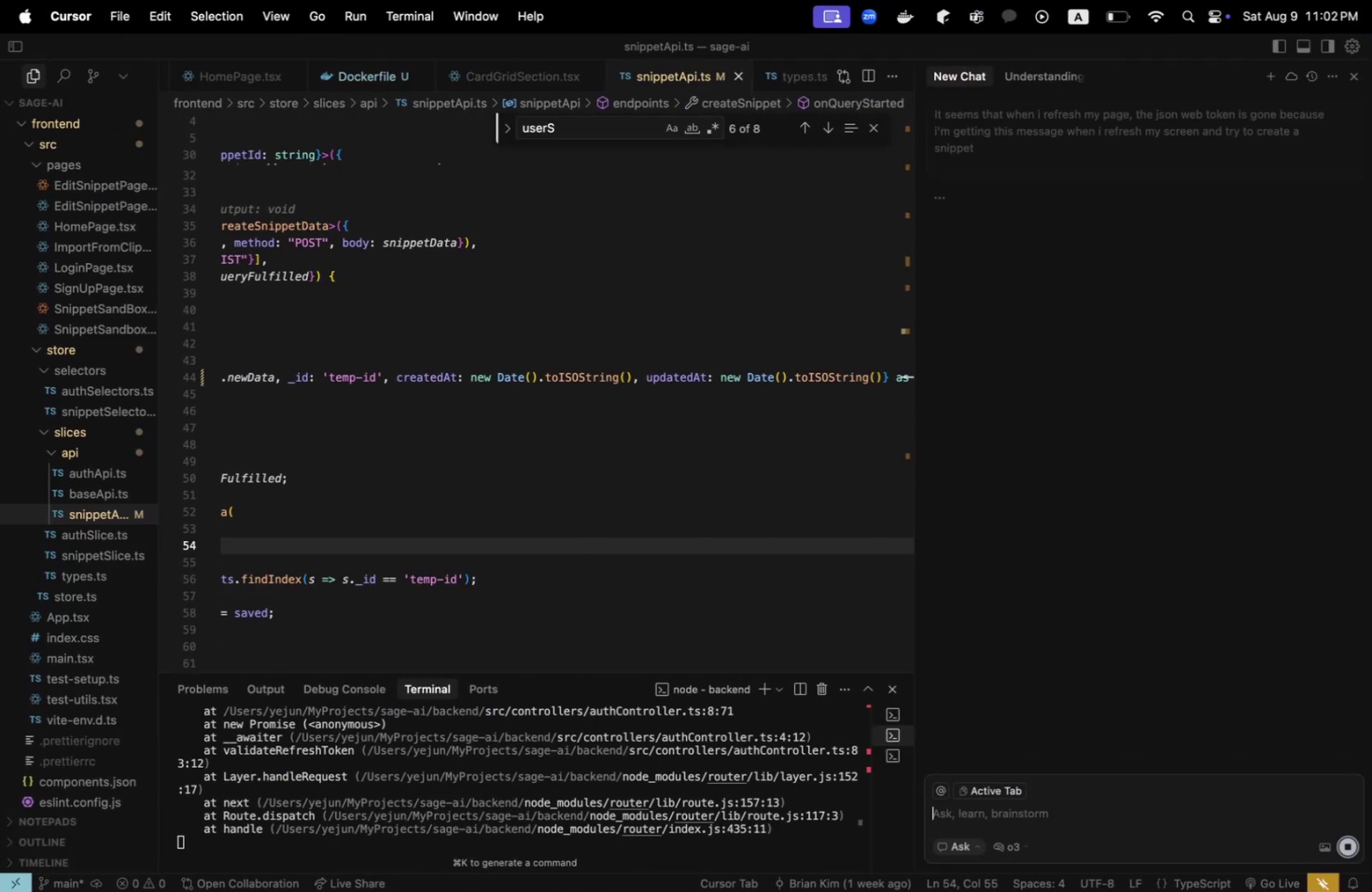 
key(Shift+Enter)
 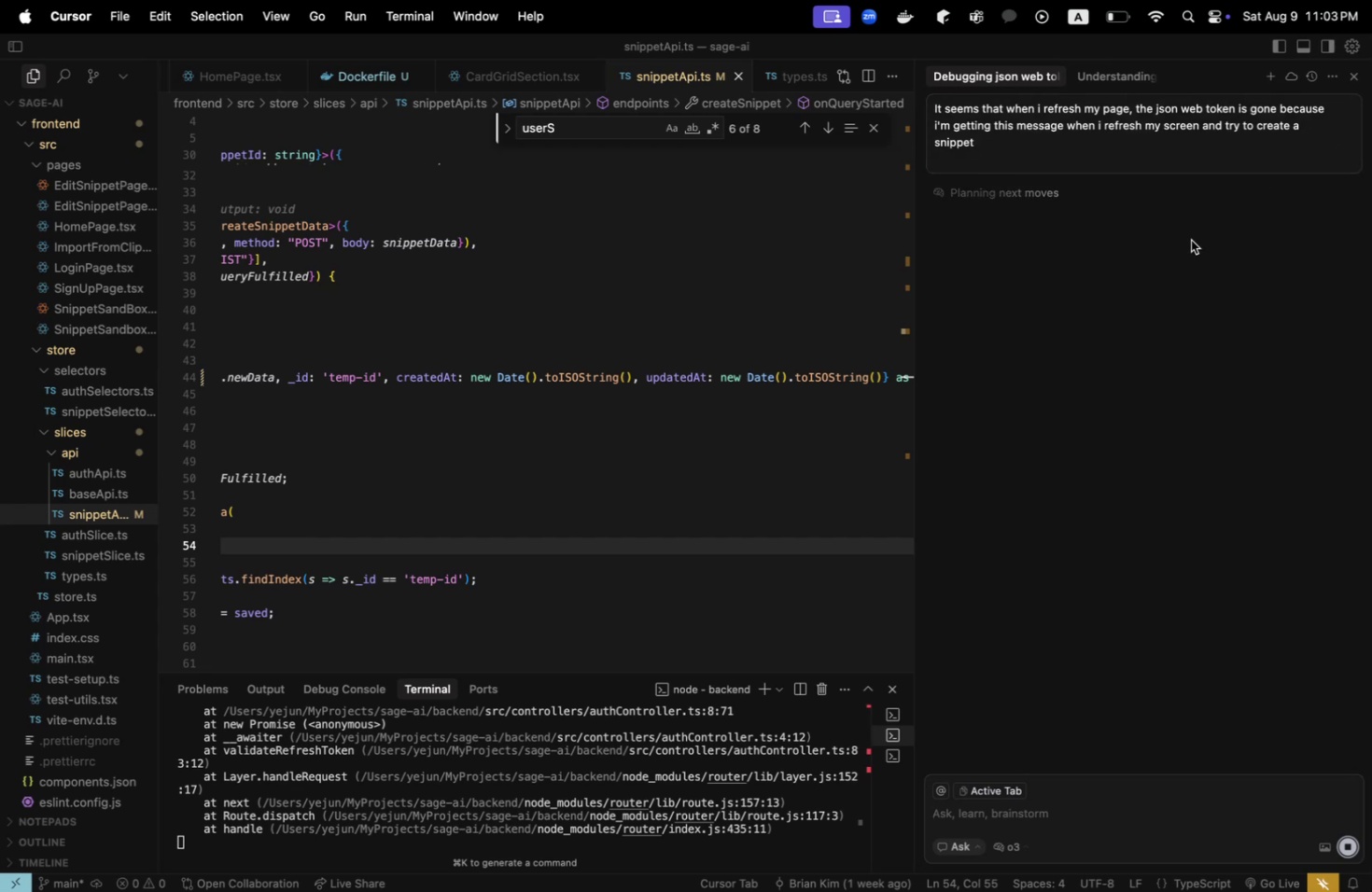 
left_click([1118, 70])
 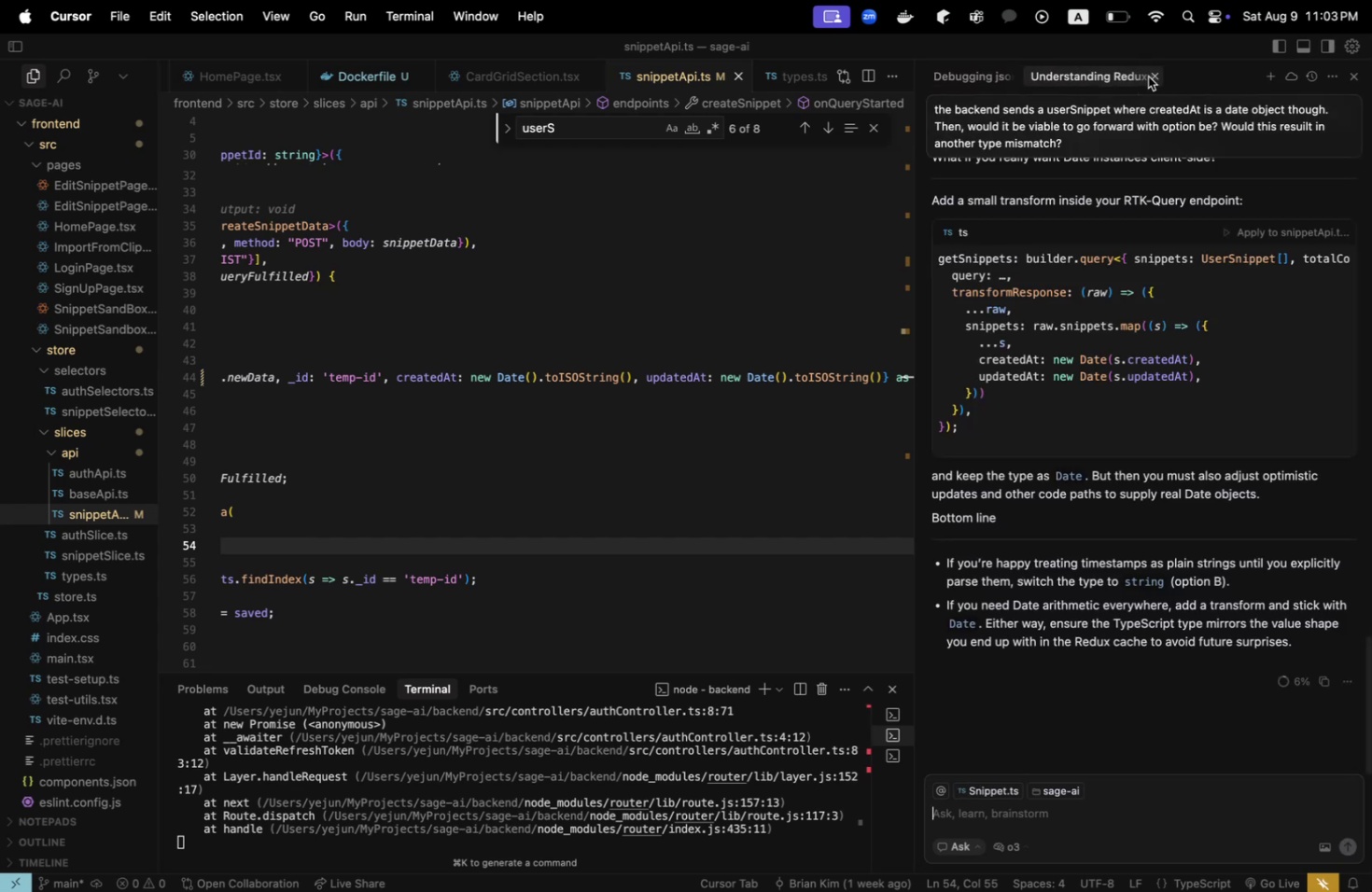 
left_click([1148, 77])
 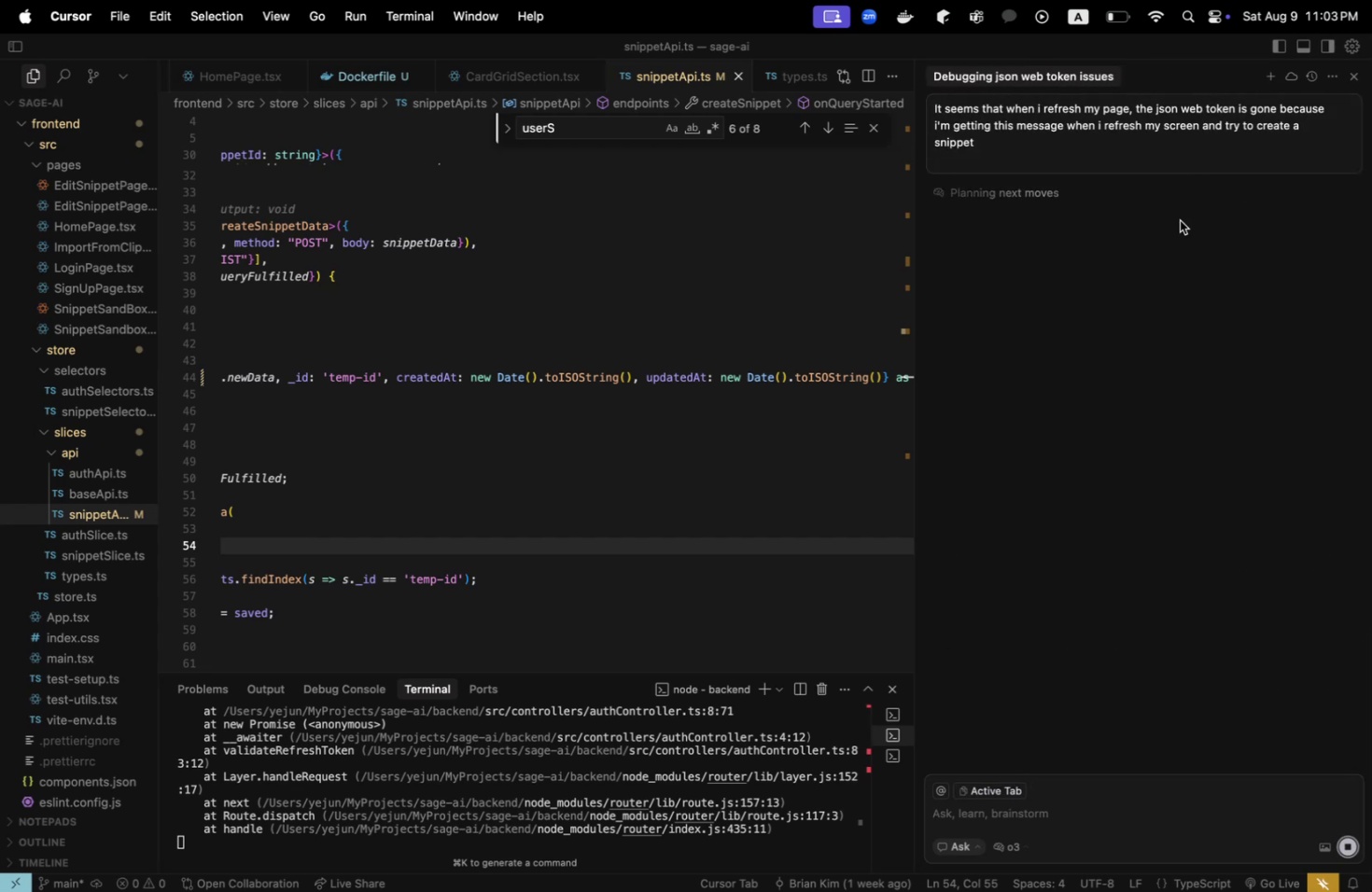 
left_click([1179, 220])
 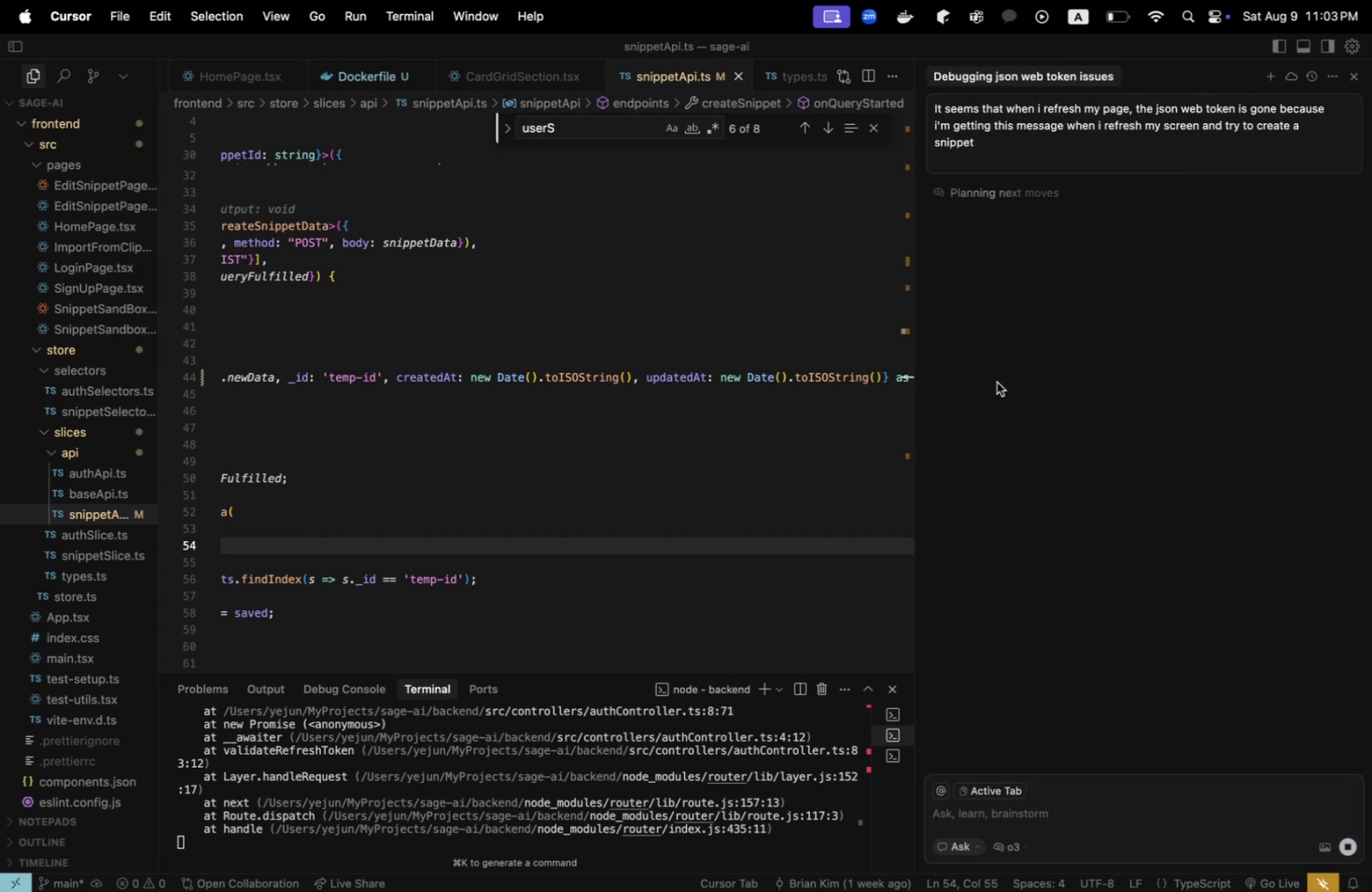 
scroll: coordinate [547, 805], scroll_direction: up, amount: 2.0
 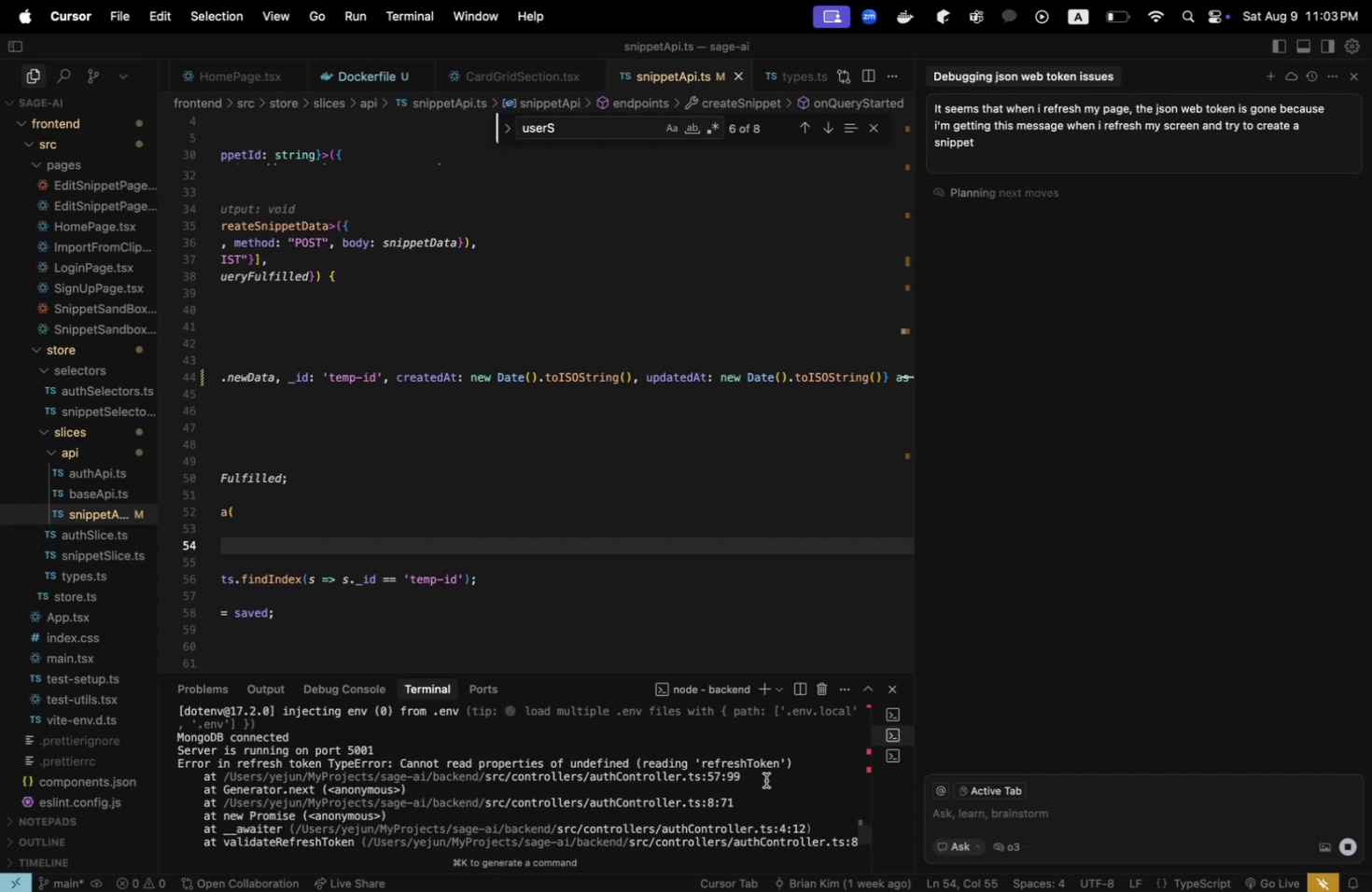 
scroll: coordinate [765, 779], scroll_direction: down, amount: 14.0
 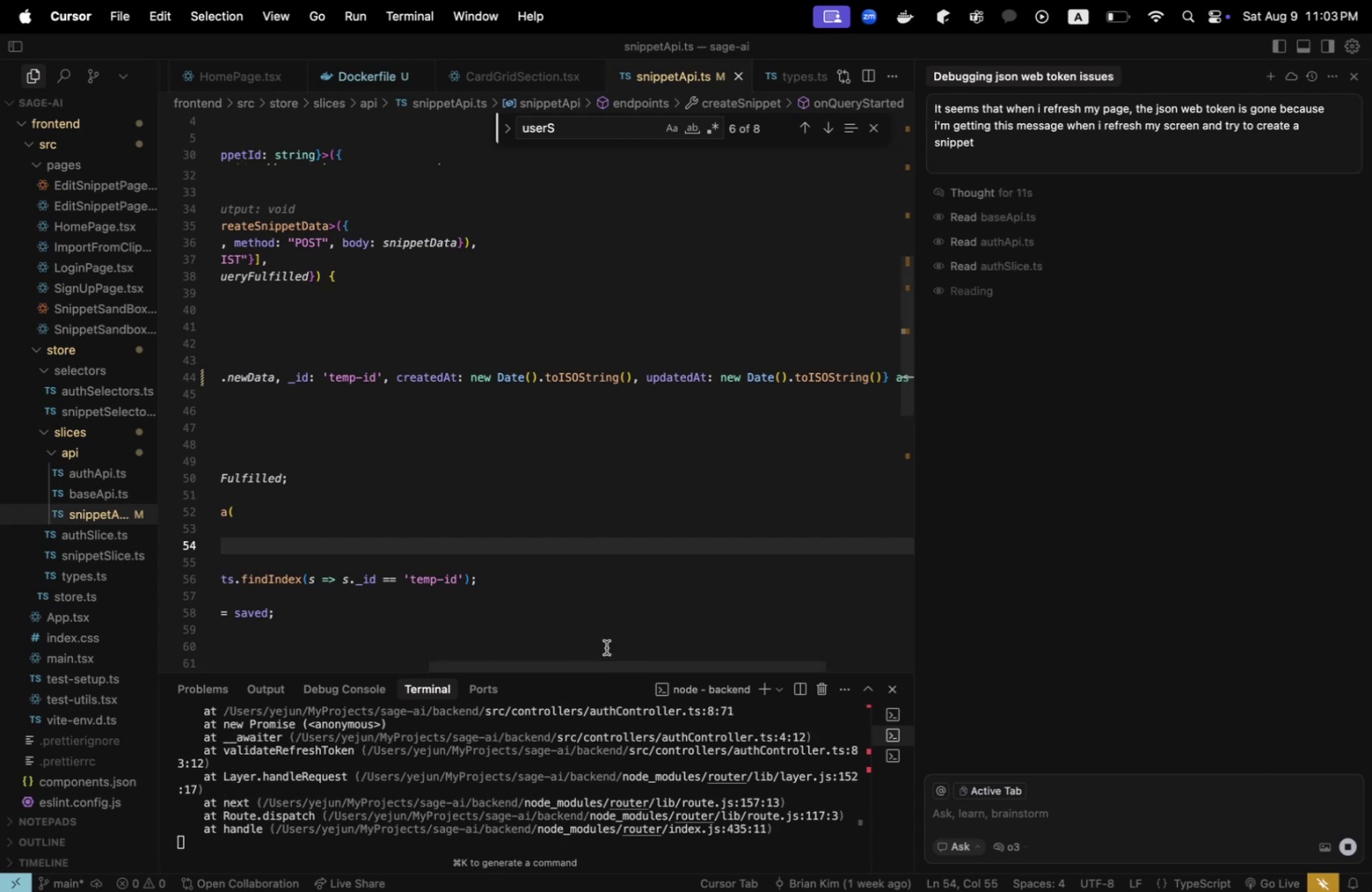 
left_click_drag(start_coordinate=[605, 662], to_coordinate=[411, 659])
 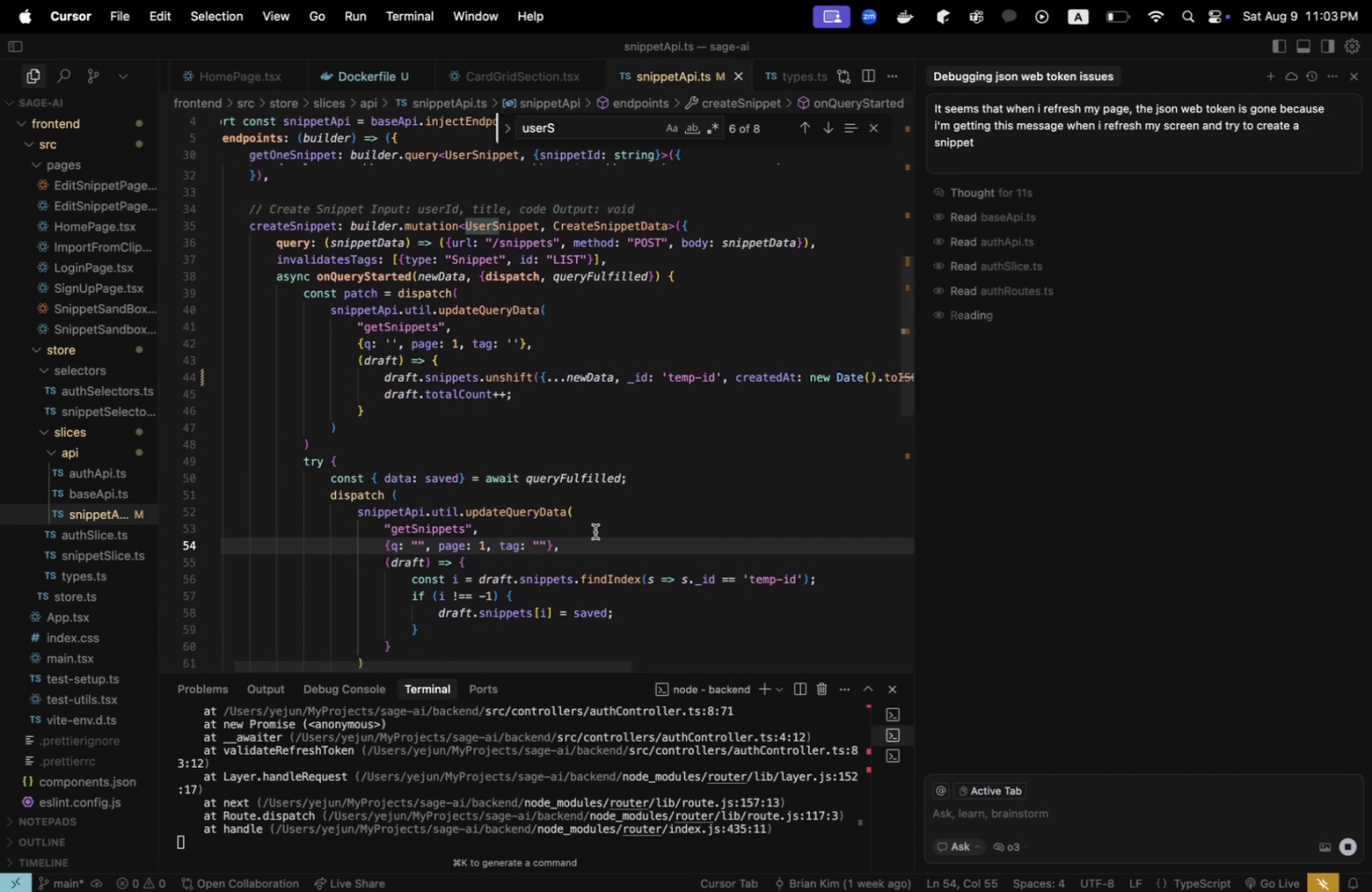 
left_click([595, 531])
 